 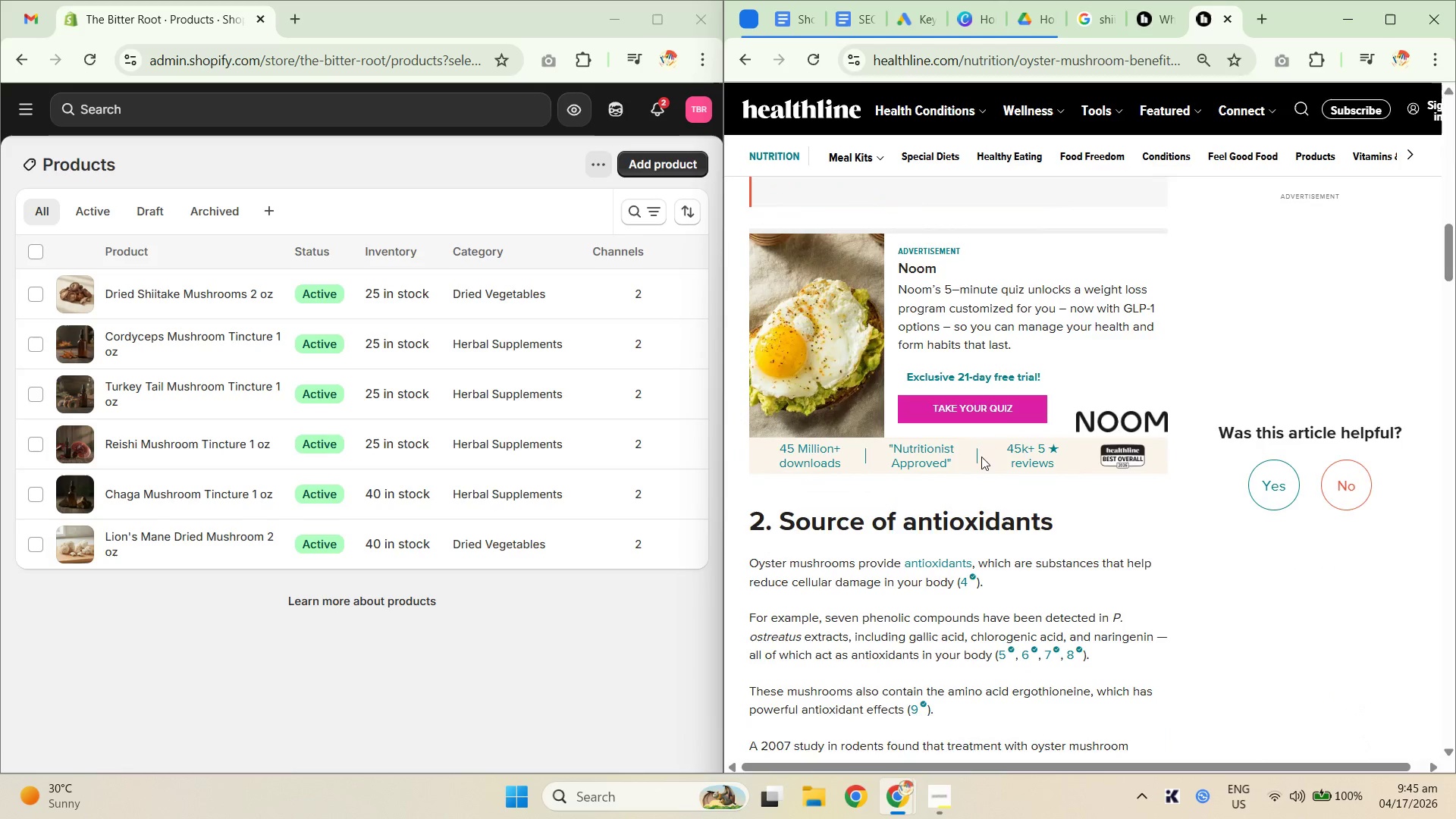 
scroll: coordinate [983, 457], scroll_direction: down, amount: 3.0
 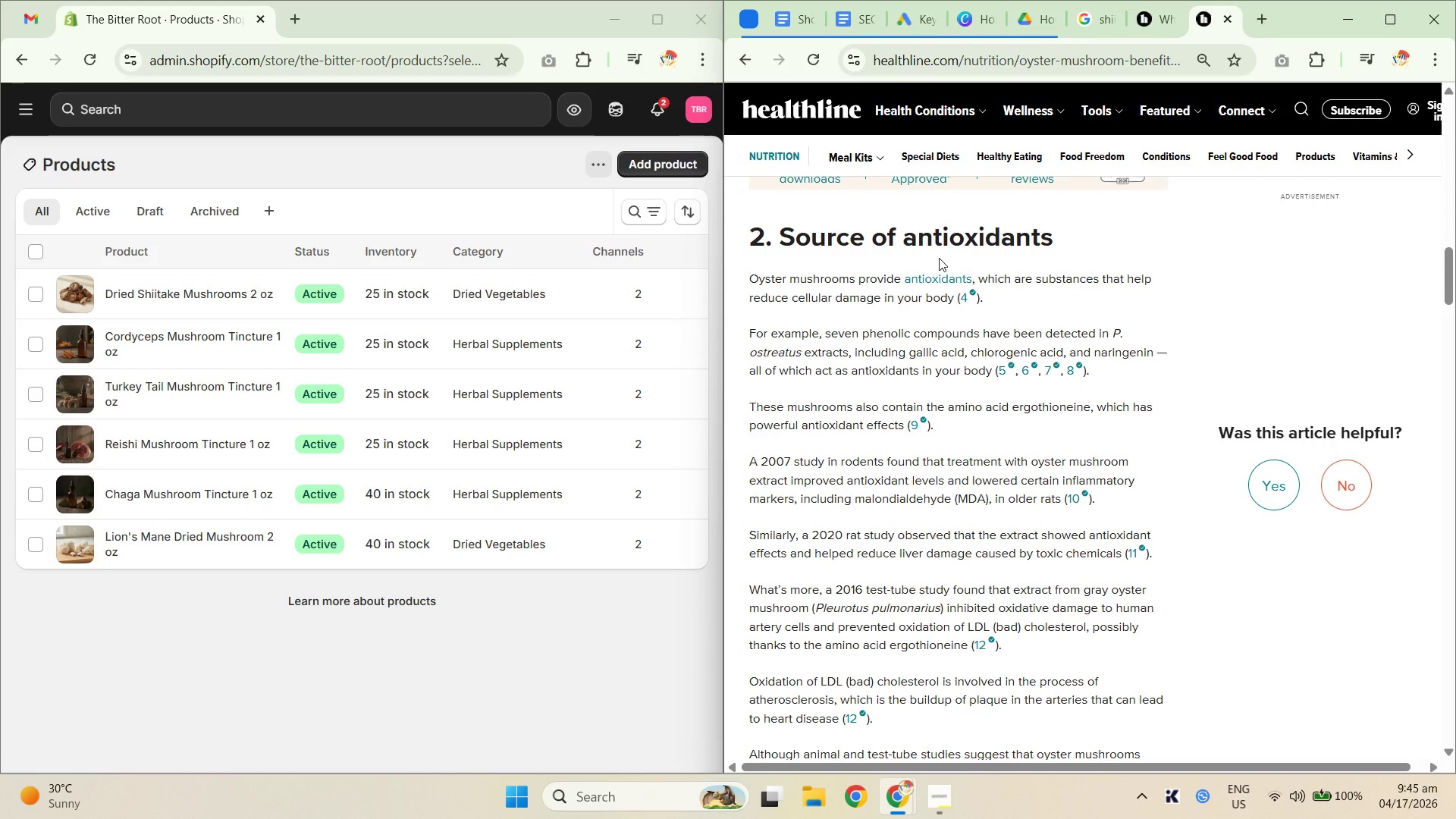 
scroll: coordinate [876, 496], scroll_direction: up, amount: 9.0
 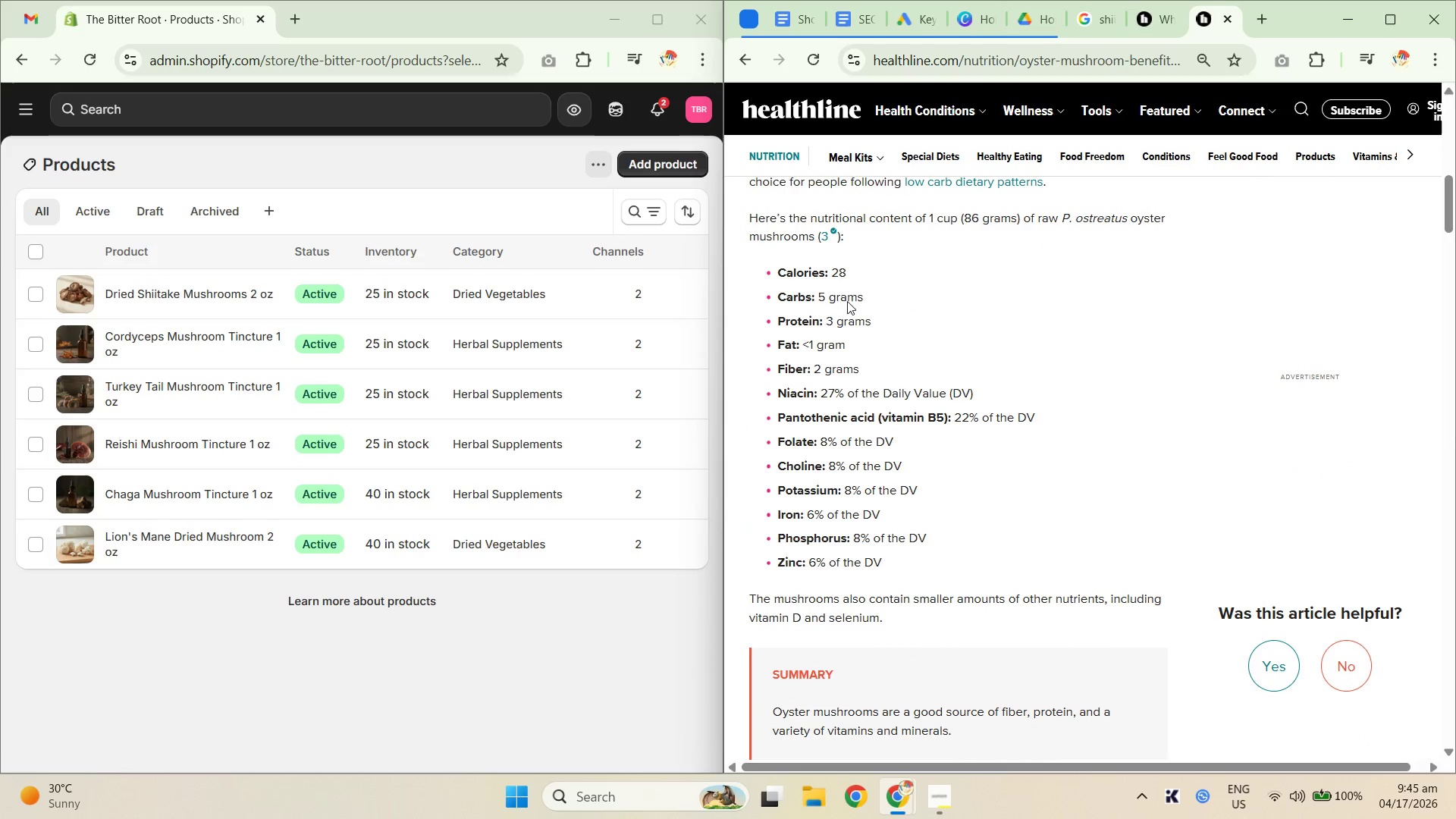 
scroll: coordinate [1036, 425], scroll_direction: down, amount: 17.0
 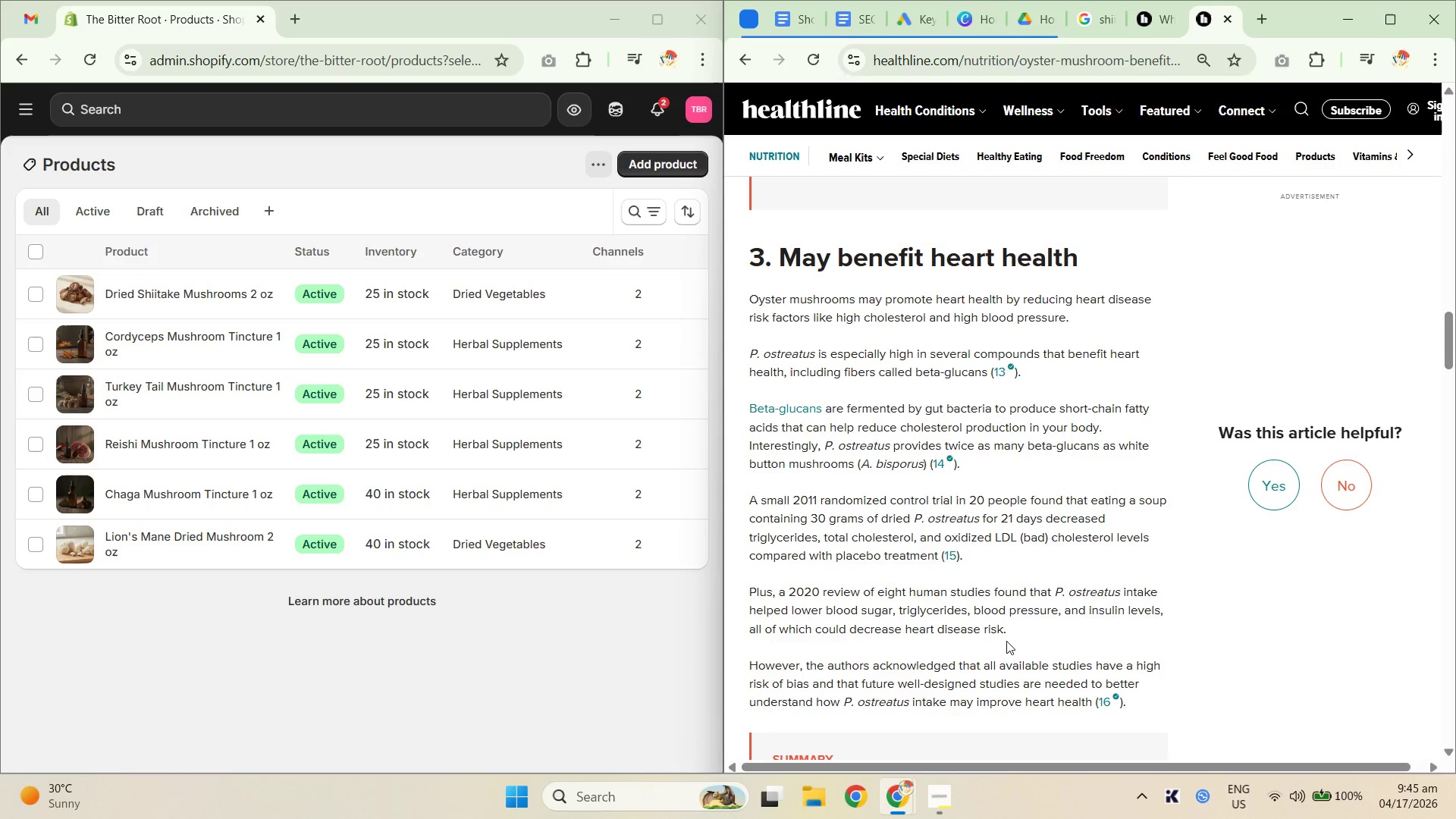 
wait(16.59)
 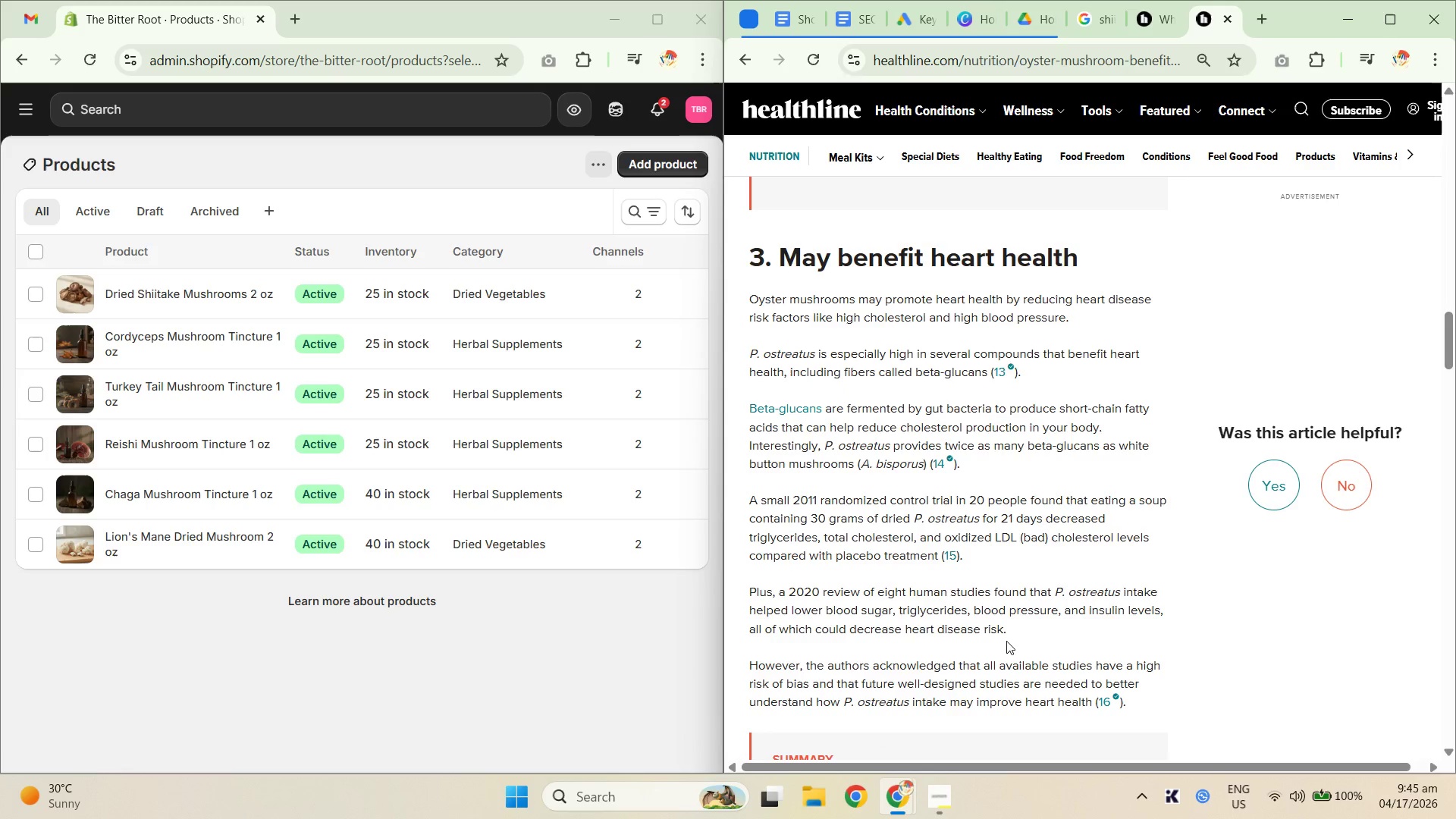 
scroll: coordinate [1006, 488], scroll_direction: down, amount: 7.0
 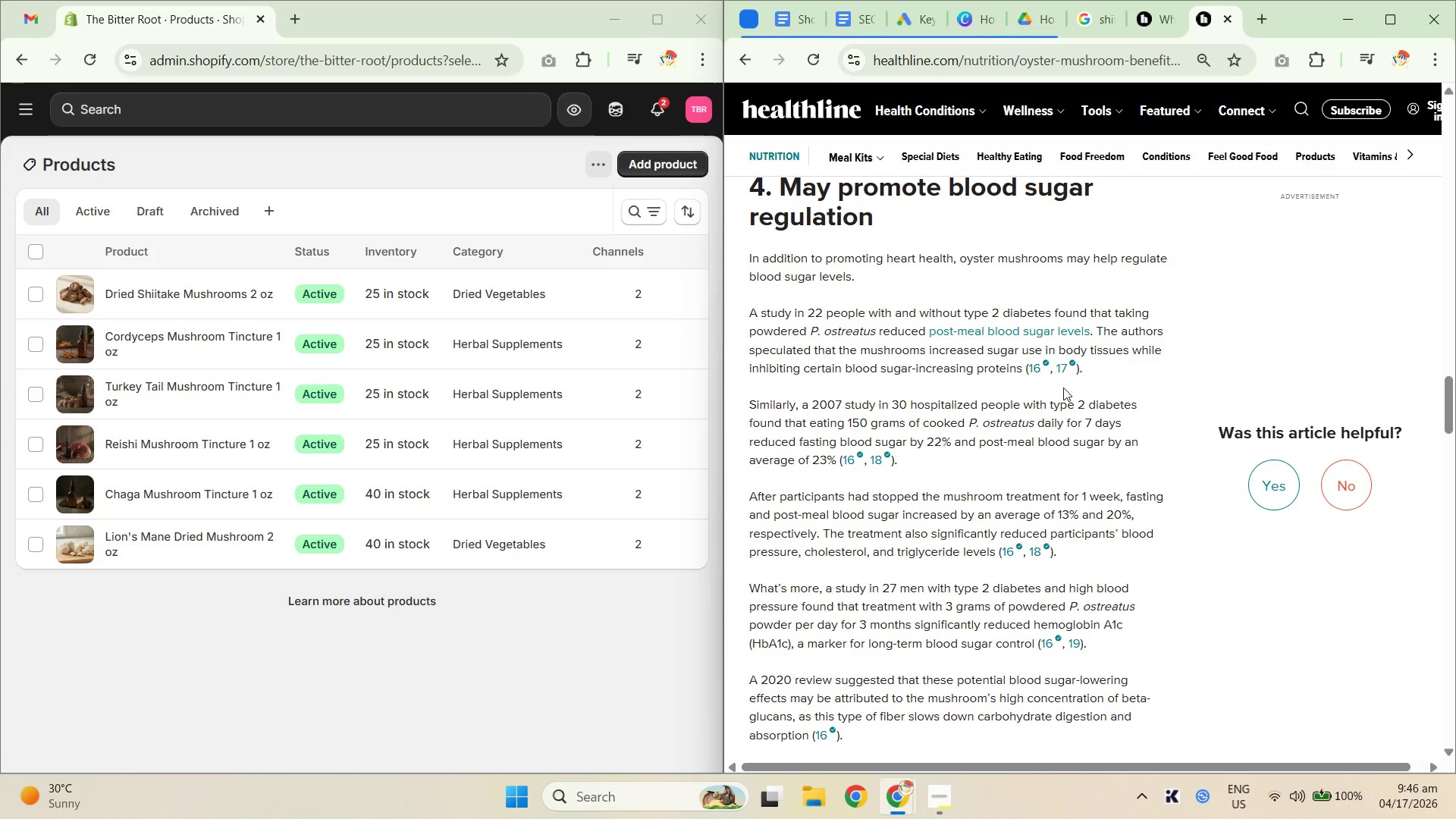 
wait(14.22)
 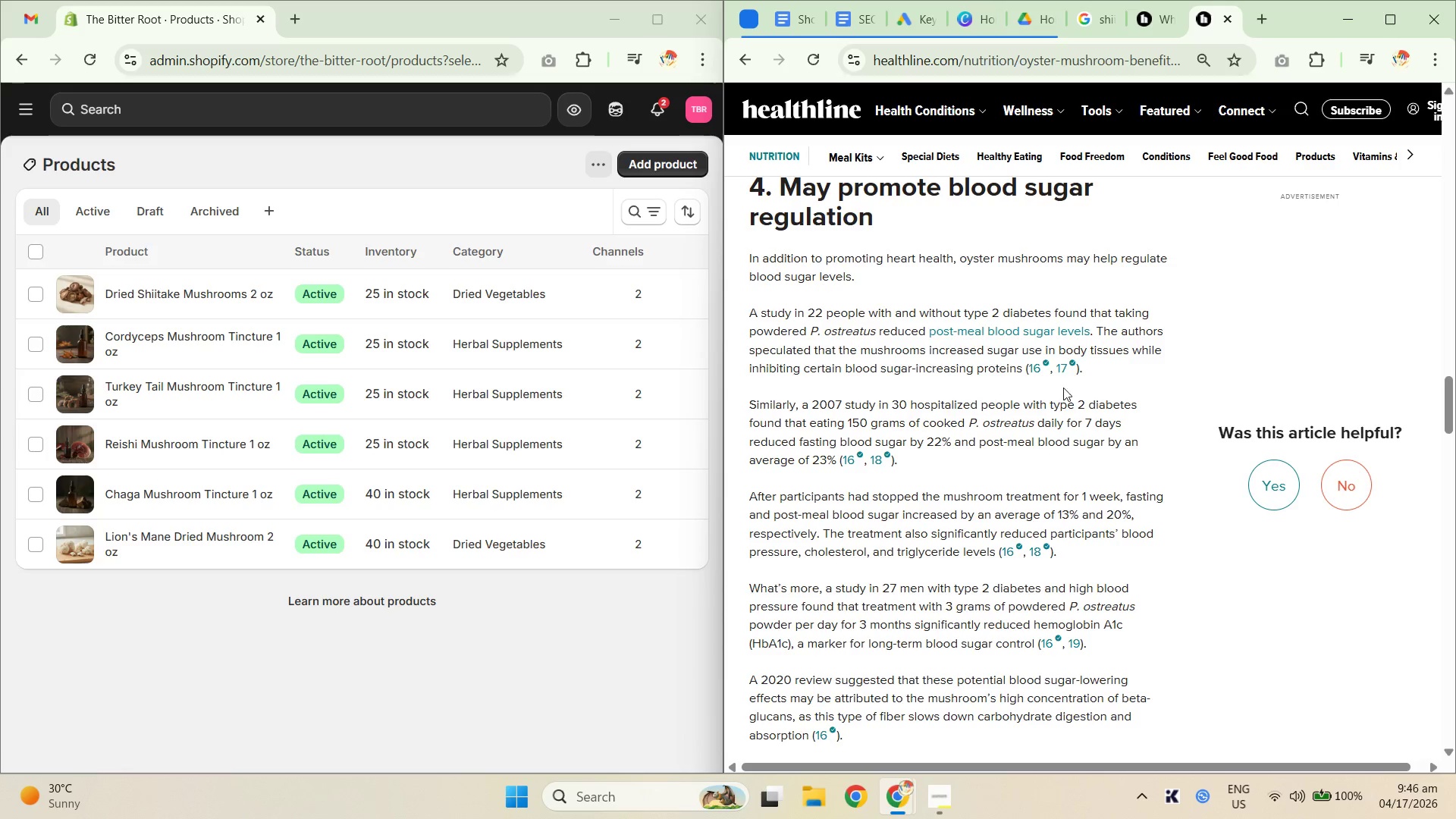 
scroll: coordinate [993, 493], scroll_direction: down, amount: 8.0
 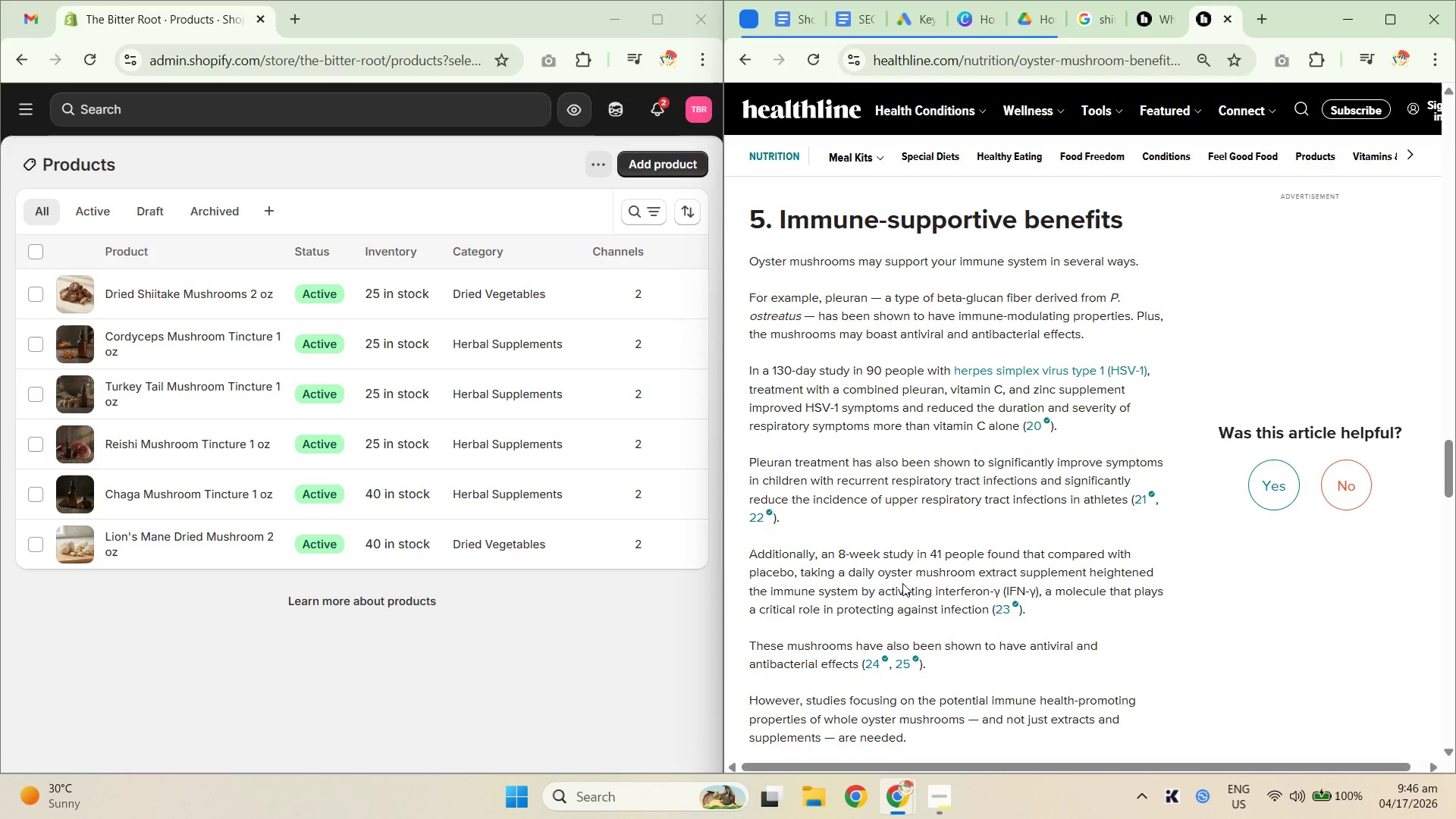 
wait(9.58)
 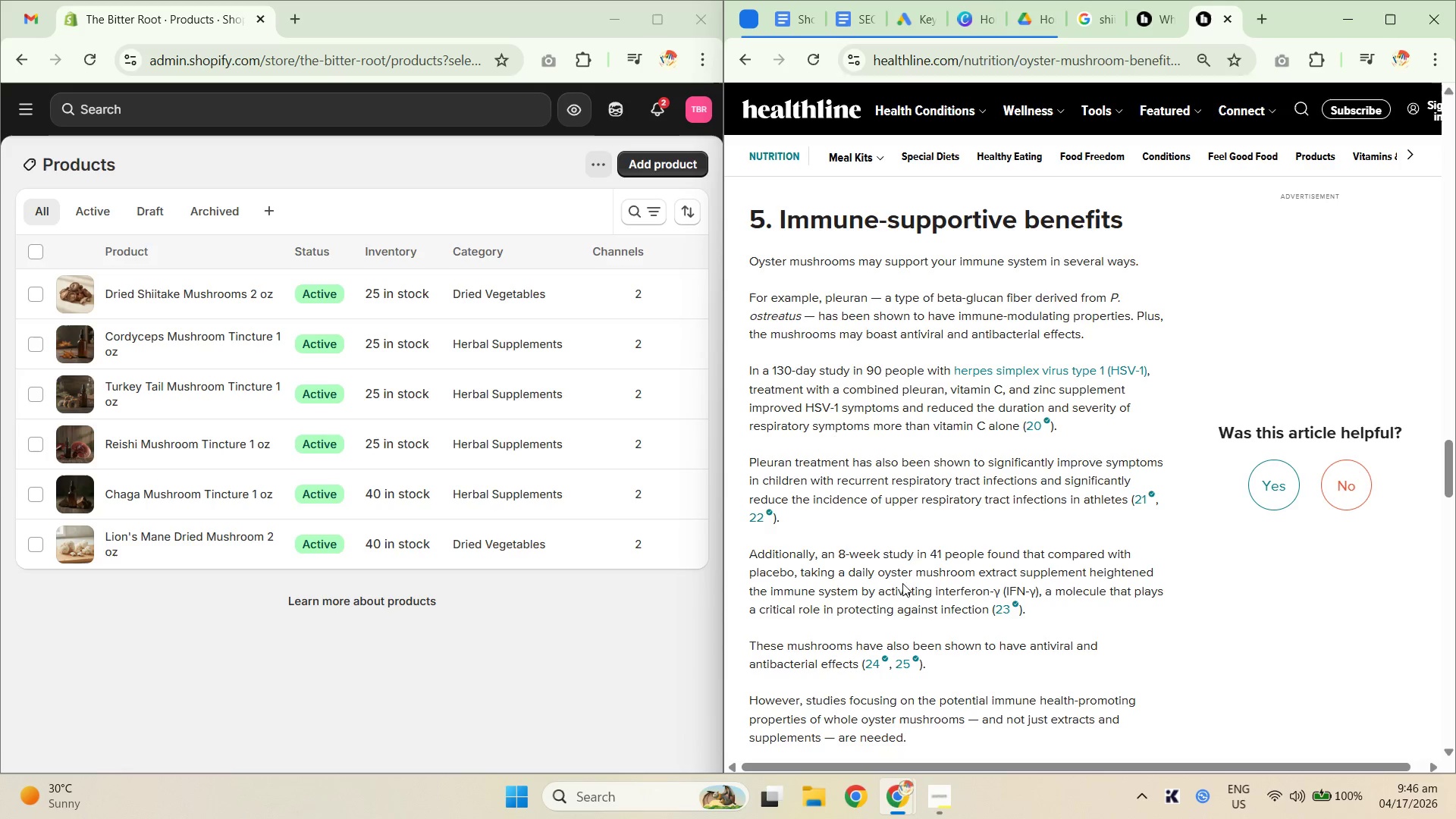 
scroll: coordinate [1168, 497], scroll_direction: down, amount: 7.0
 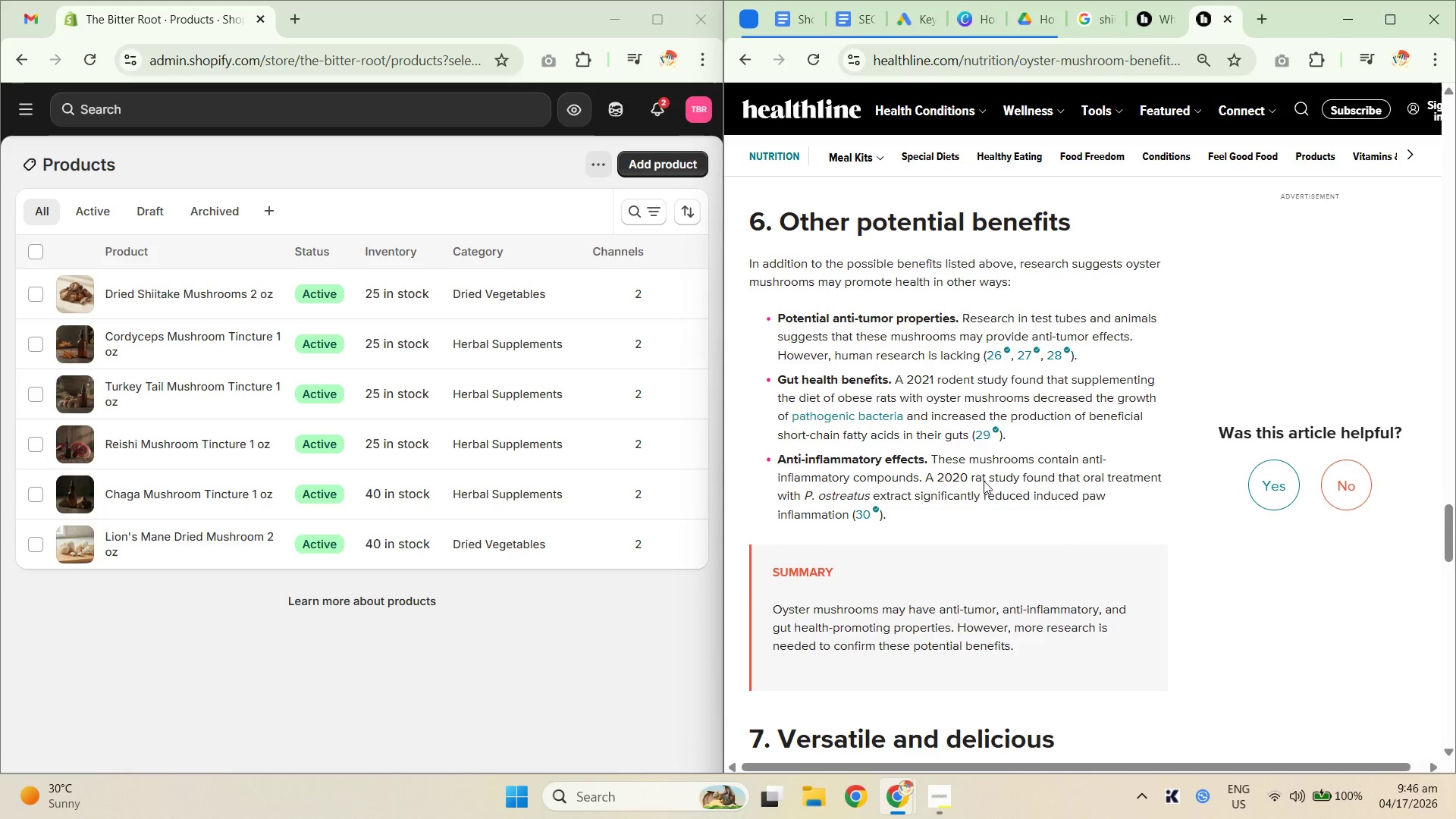 
wait(11.83)
 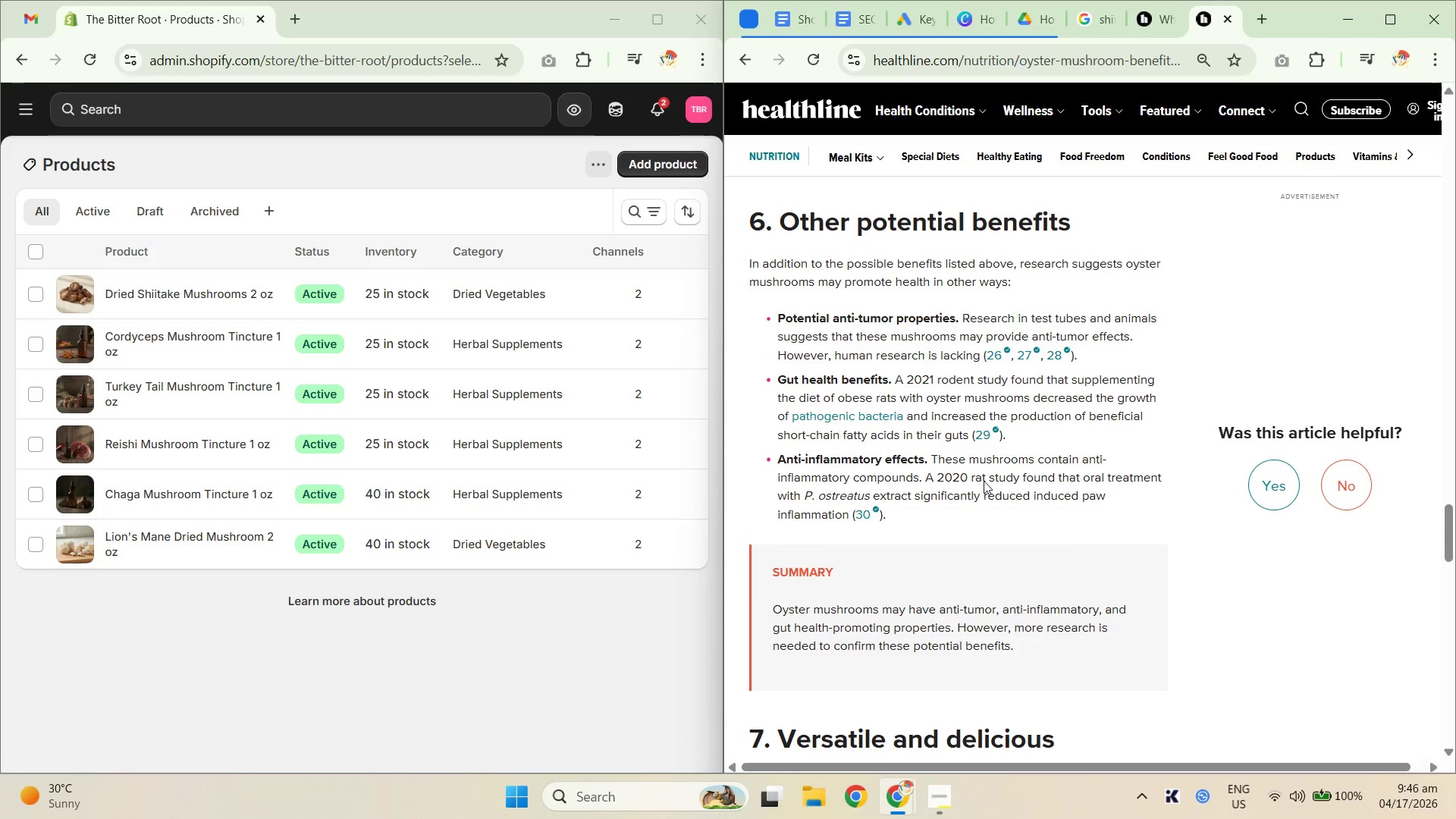 
scroll: coordinate [1025, 552], scroll_direction: down, amount: 7.0
 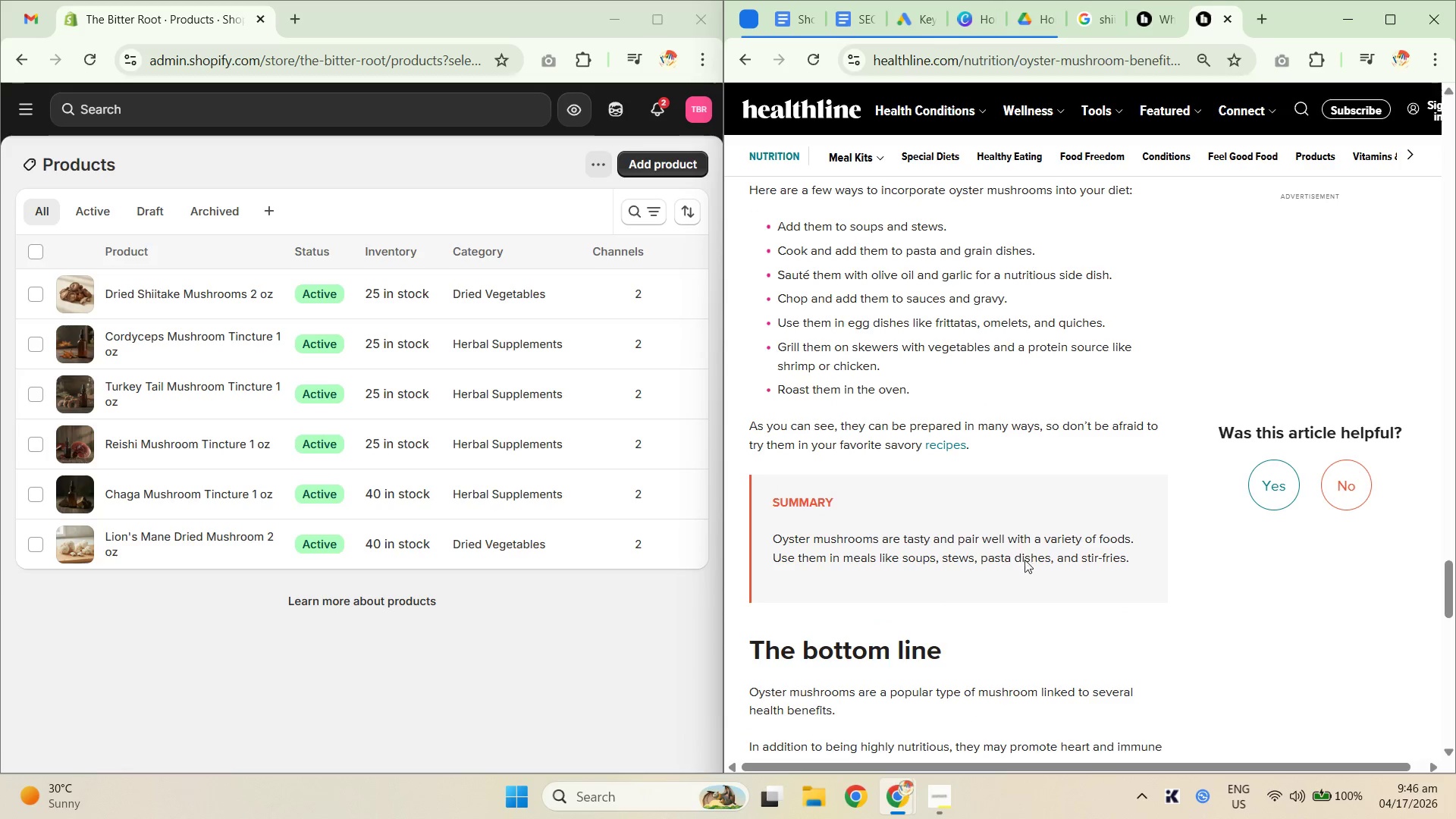 
scroll: coordinate [1018, 563], scroll_direction: none, amount: 0.0
 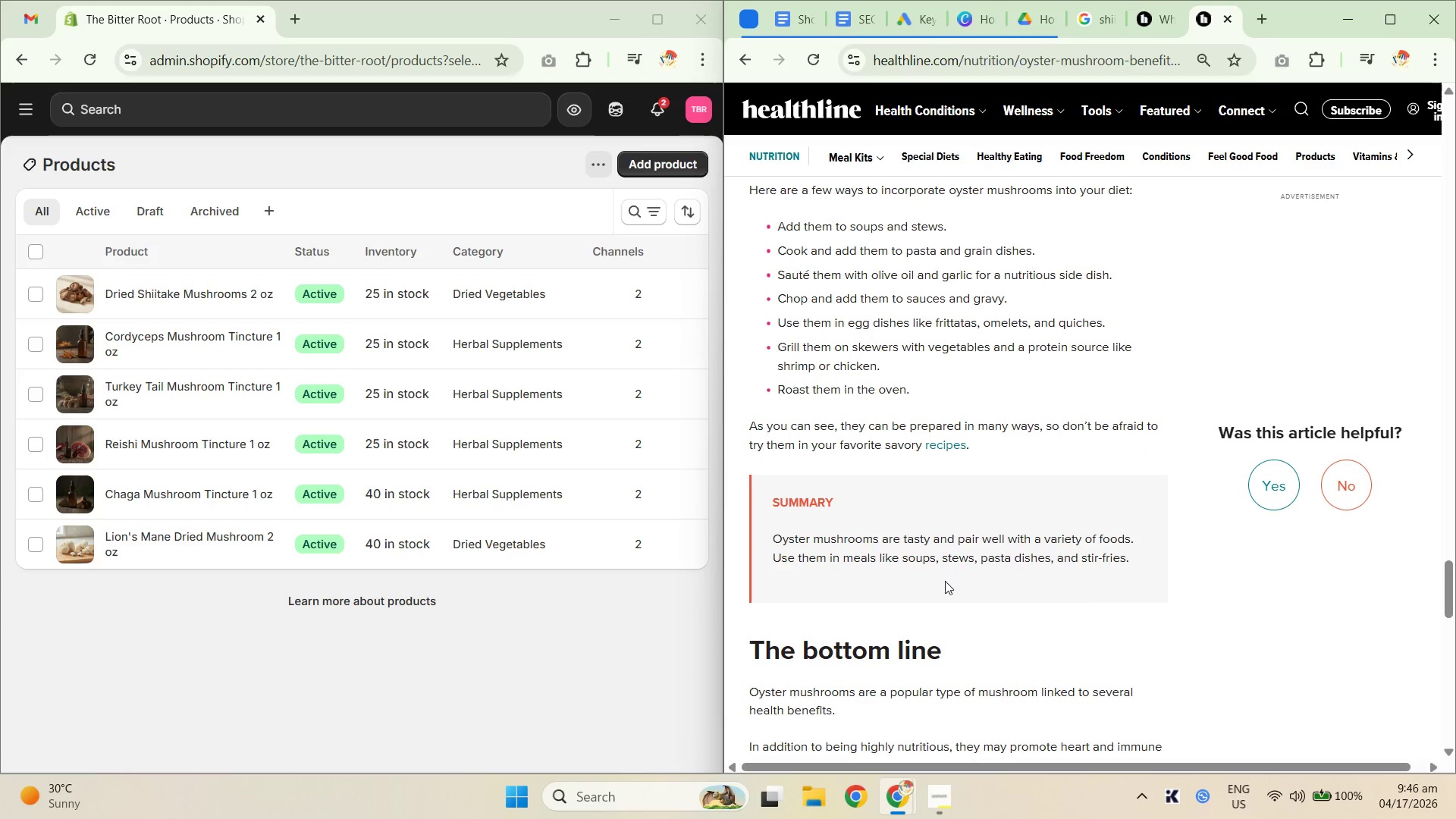 
scroll: coordinate [909, 576], scroll_direction: down, amount: 3.0
 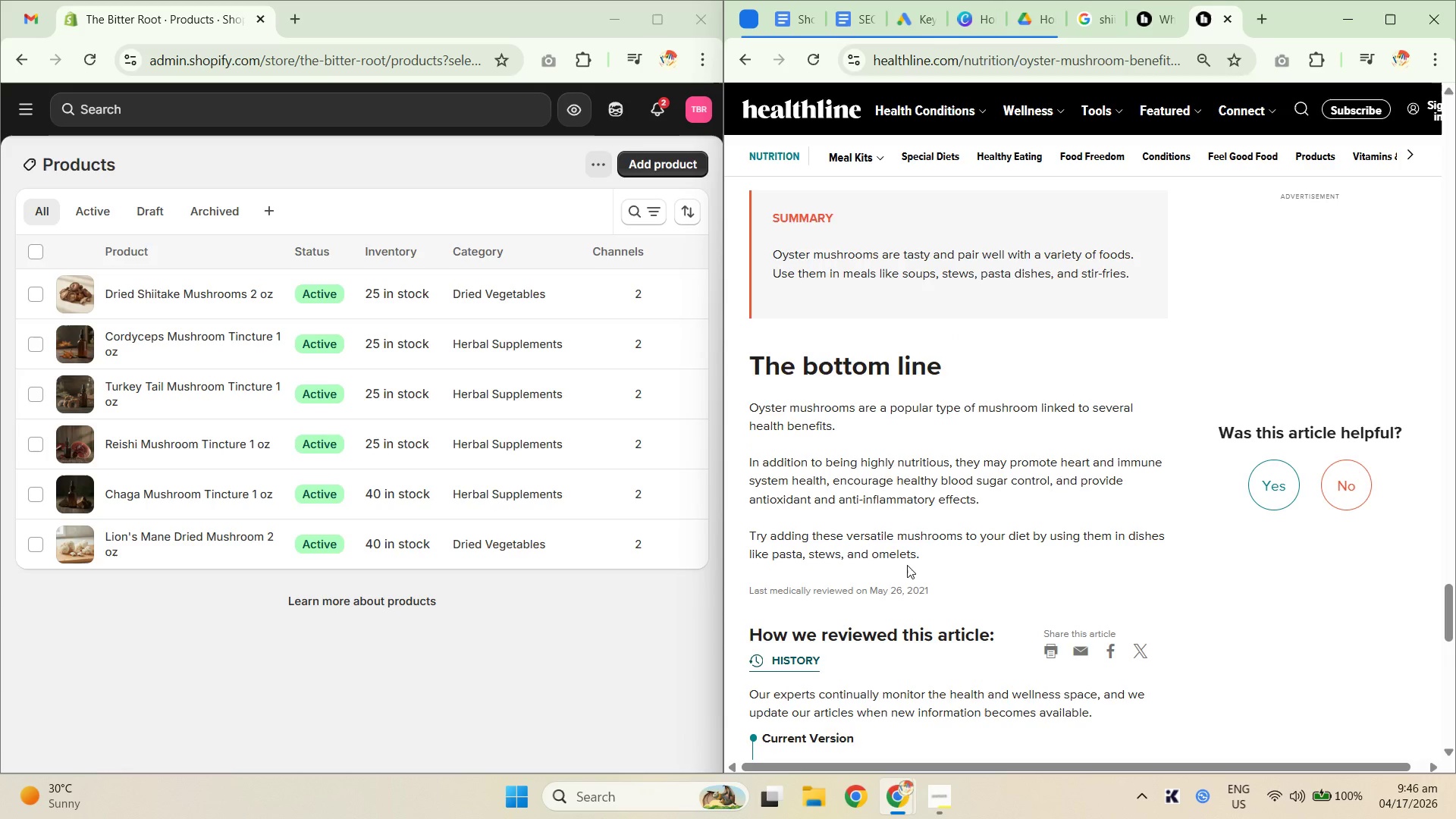 
scroll: coordinate [945, 461], scroll_direction: up, amount: 44.0
 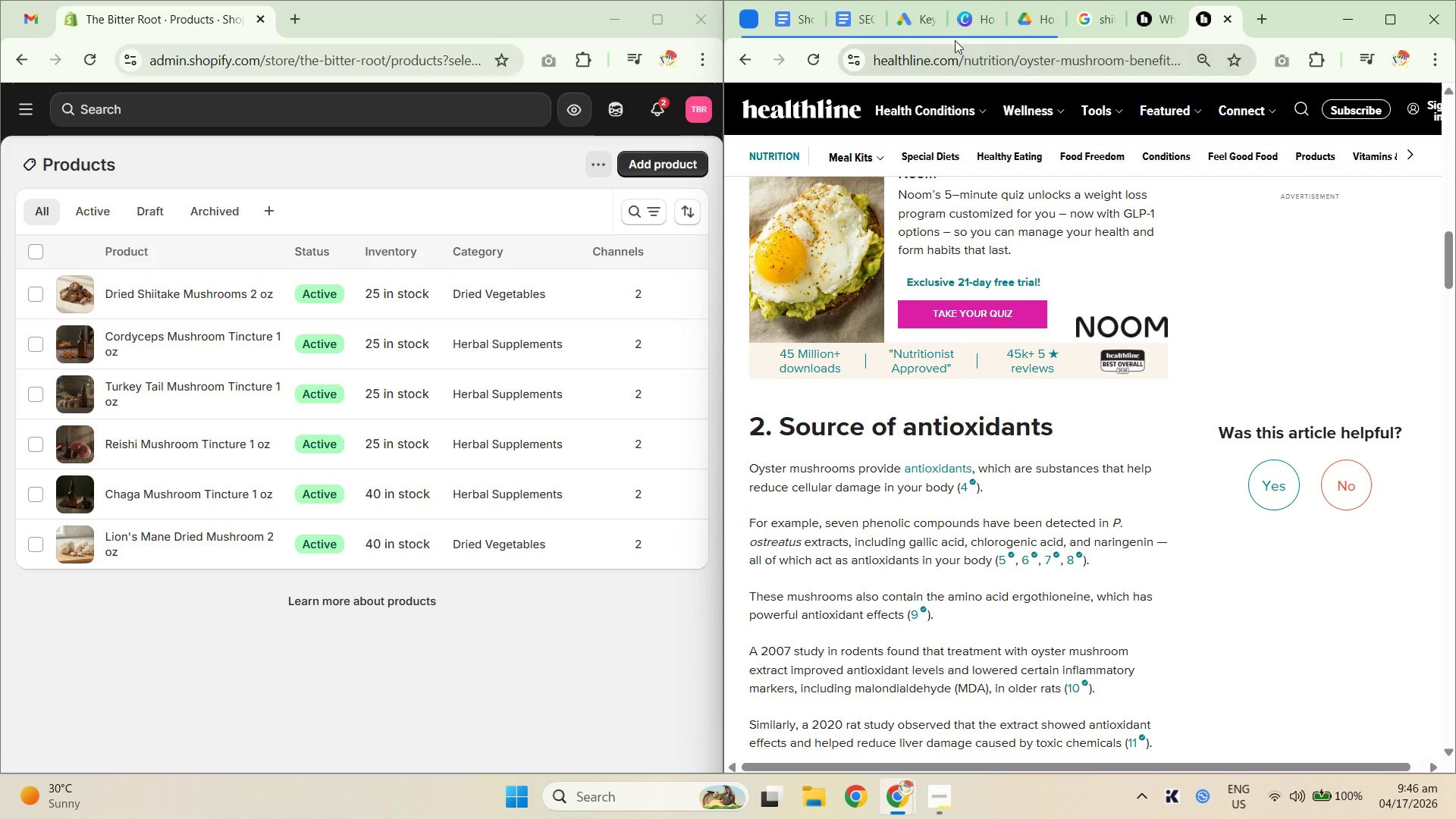 
left_click_drag(start_coordinate=[930, 30], to_coordinate=[925, 28])
 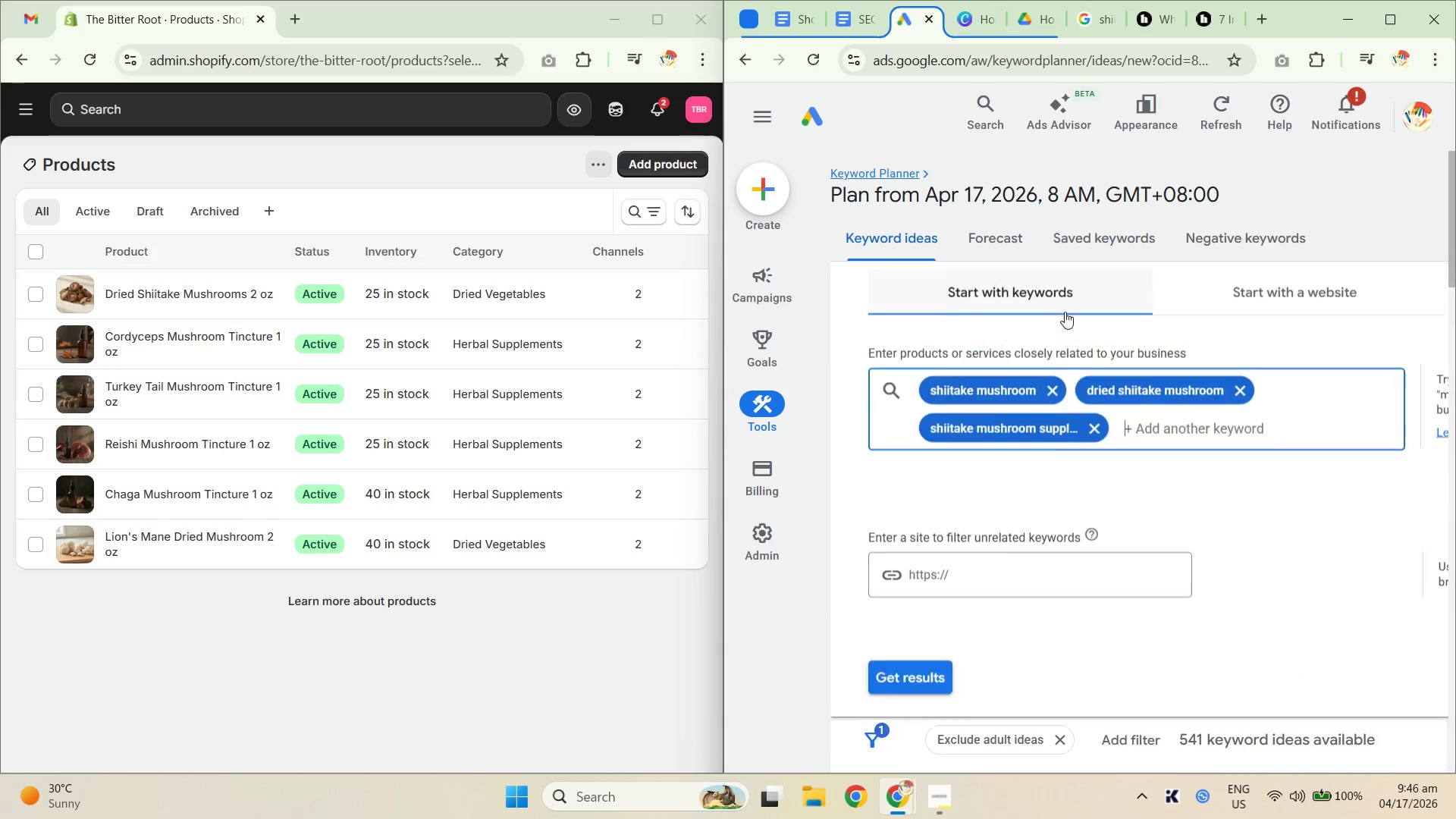 
left_click([1157, 428])
 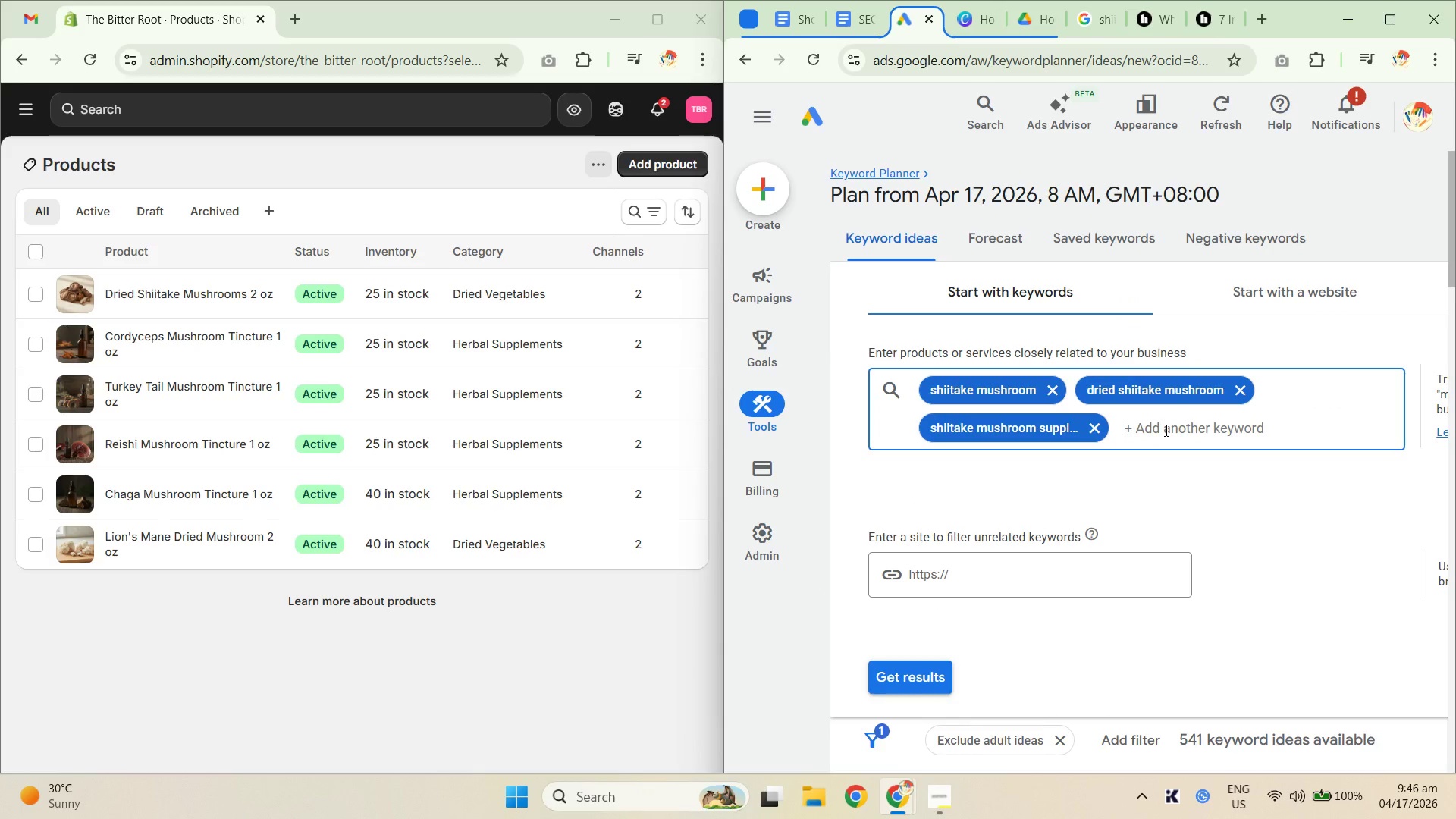 
key(Backspace)
 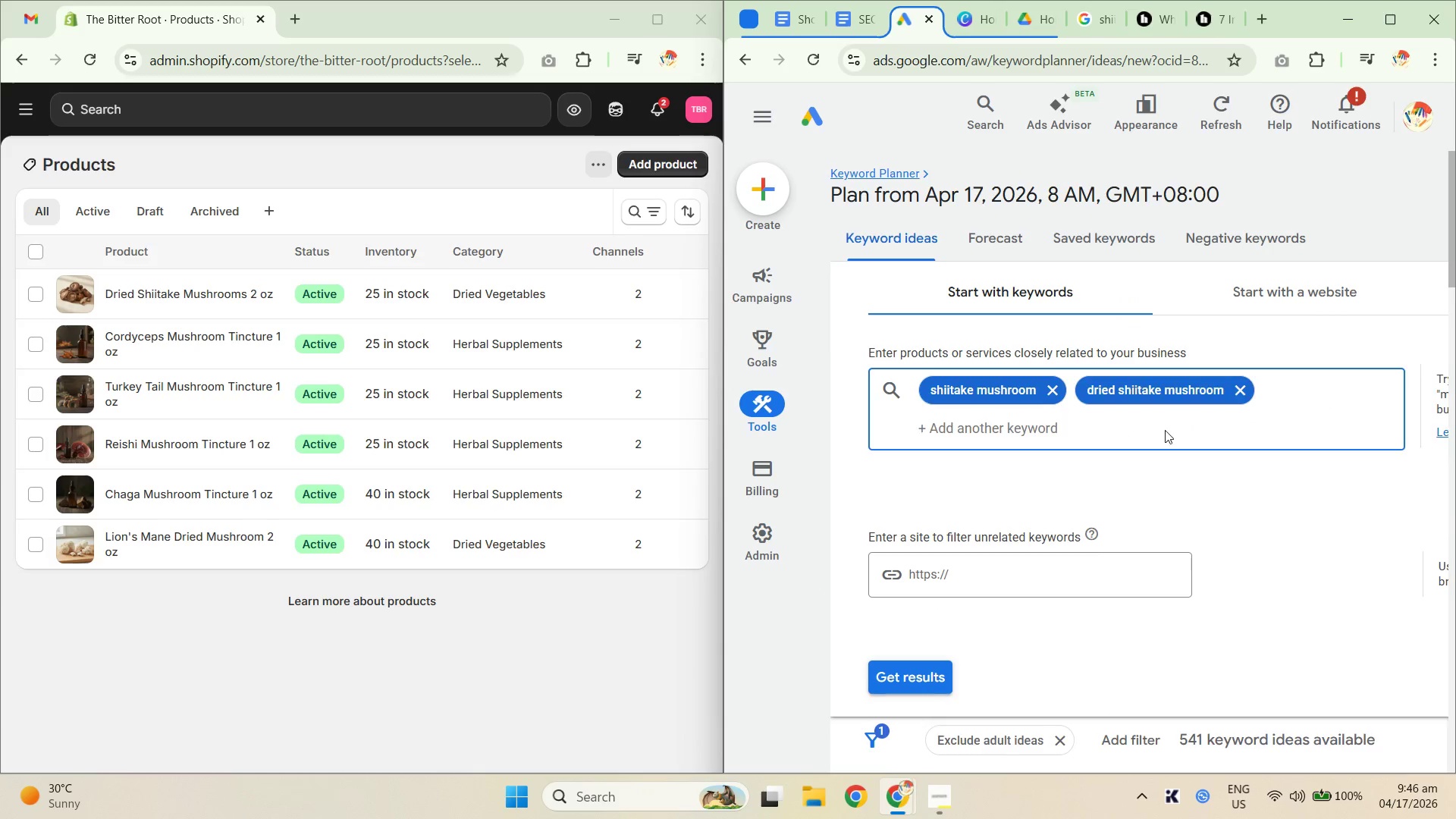 
key(Backspace)
 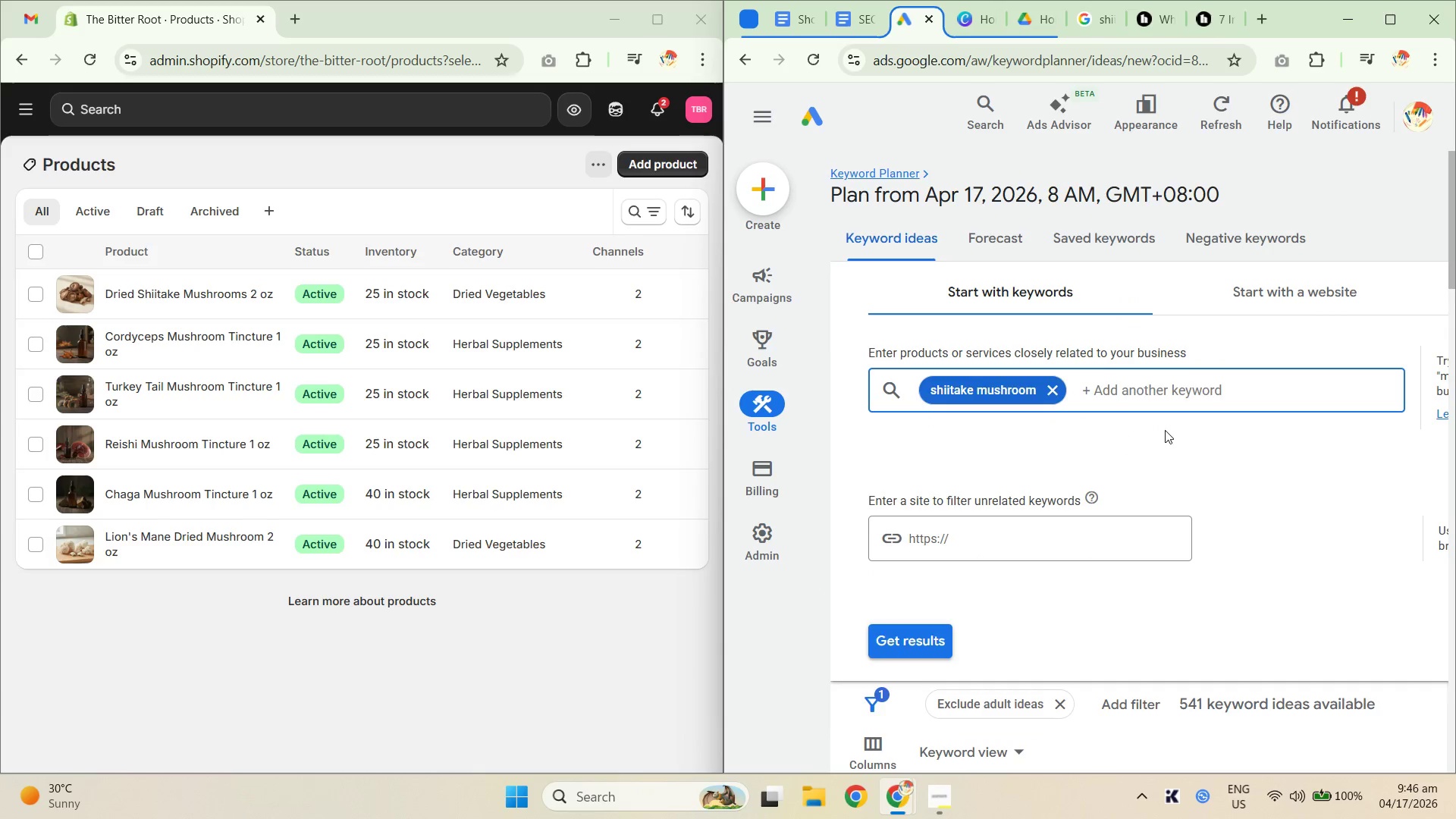 
key(Backspace)
 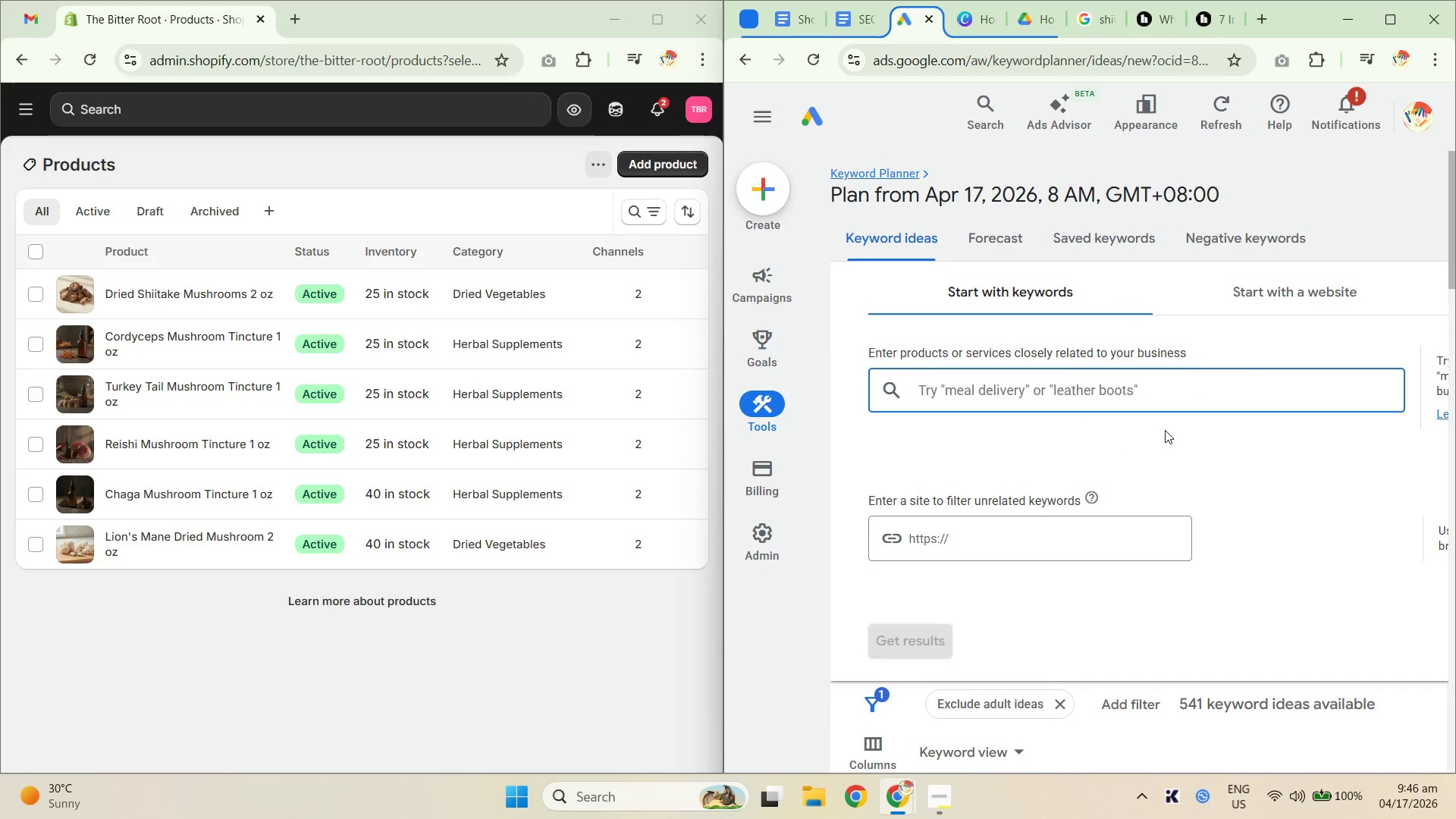 
key(Backspace)
 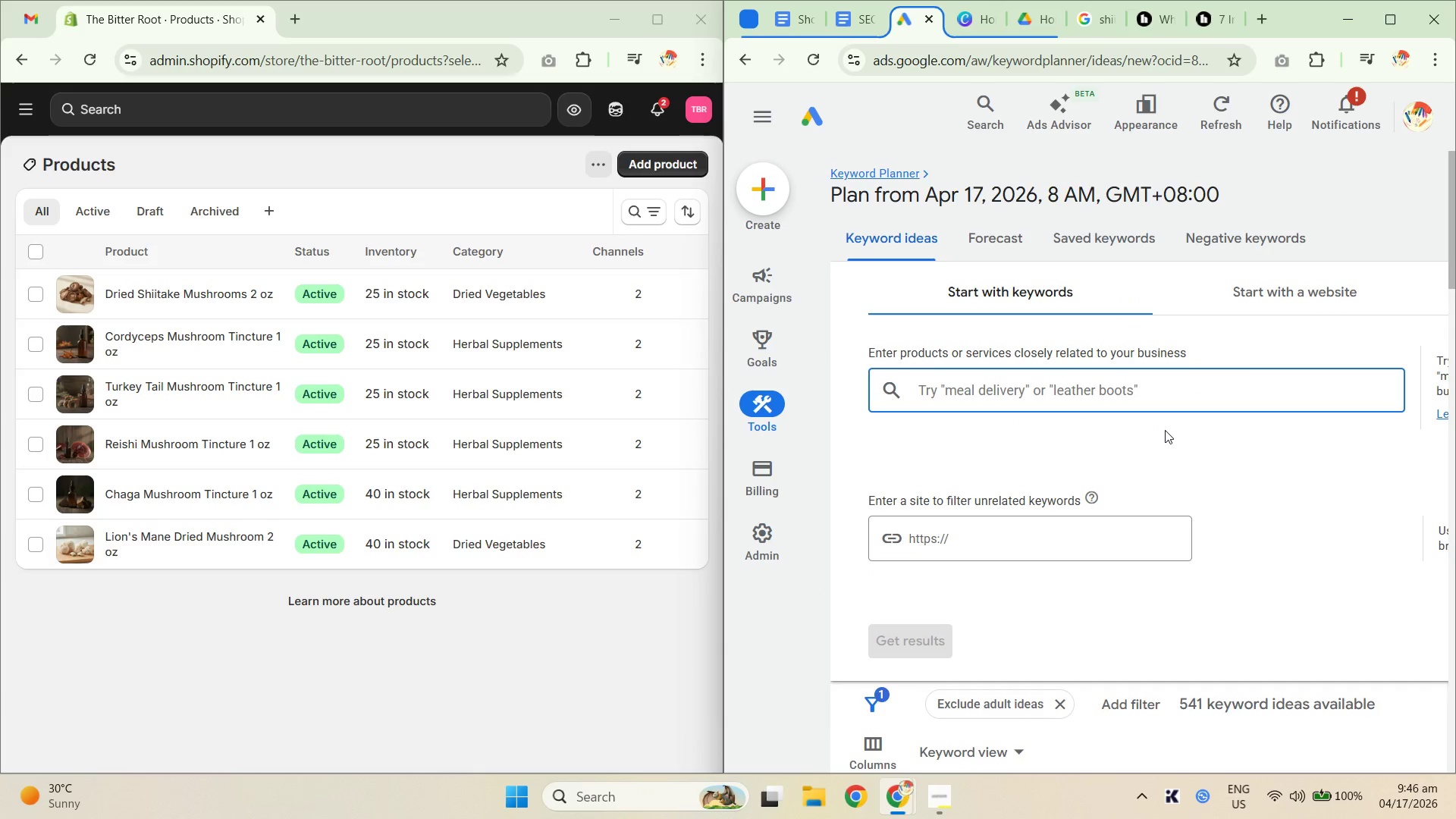 
key(Backspace)
 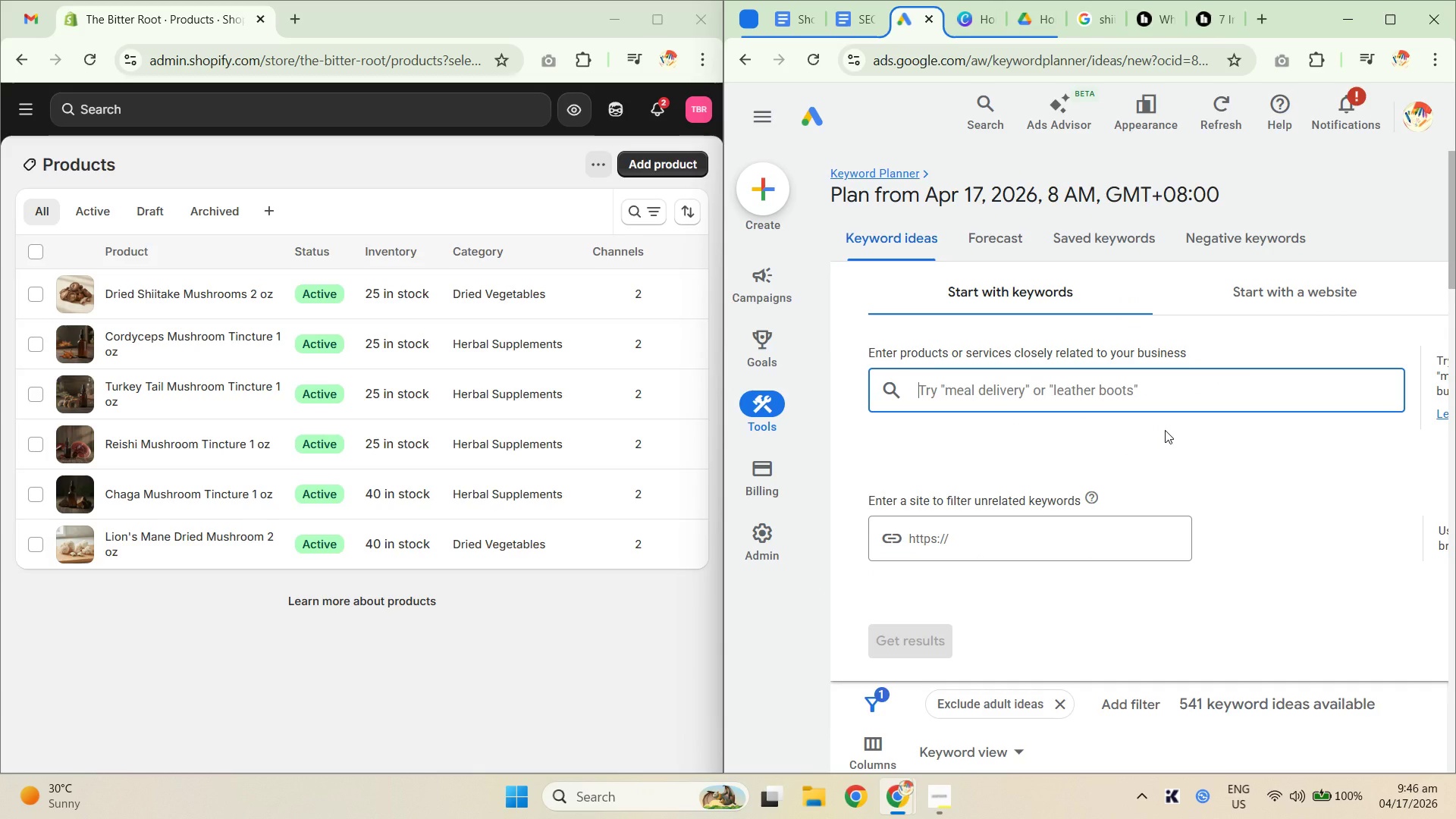 
key(Backspace)
 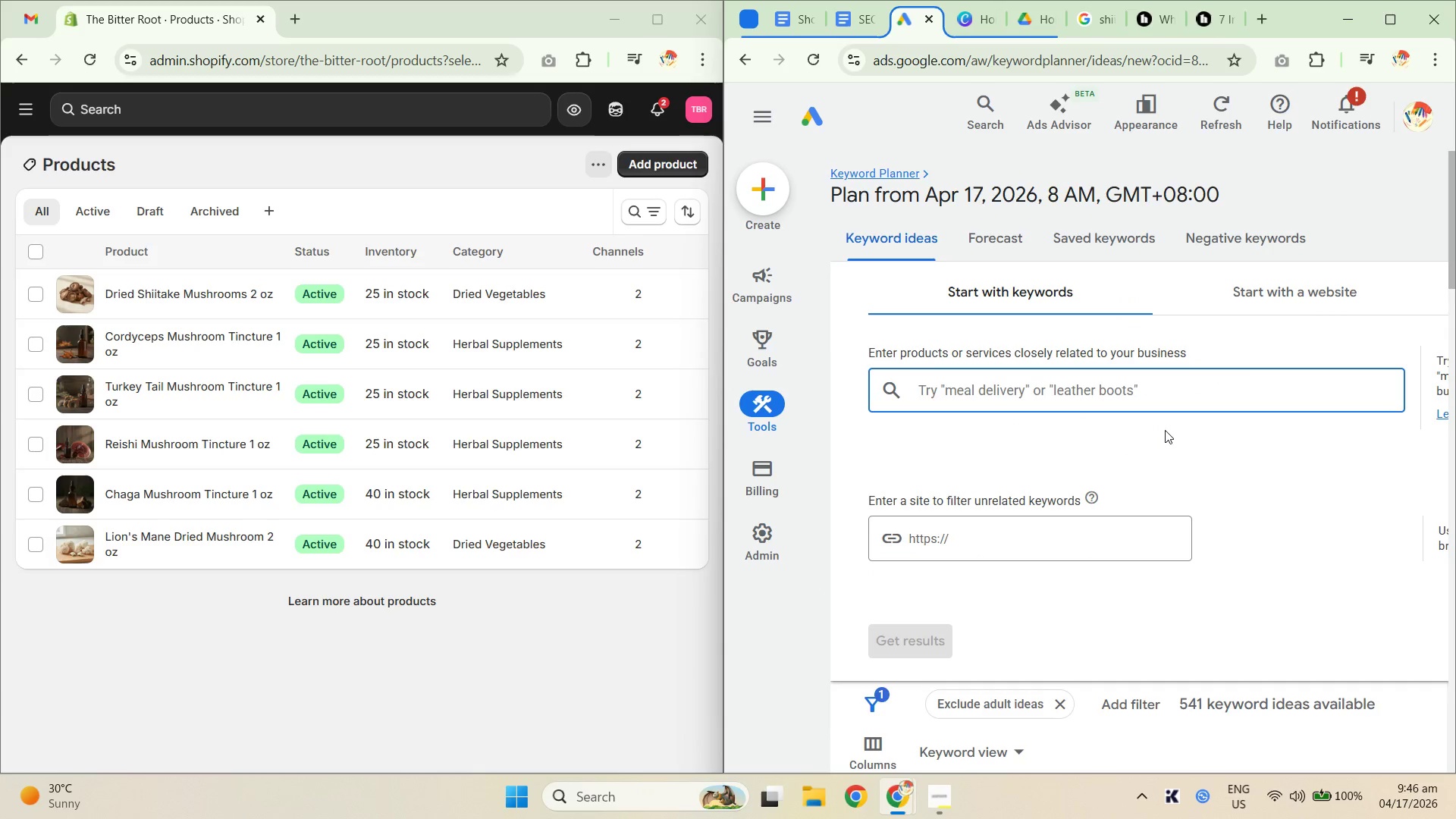 
key(Backspace)
 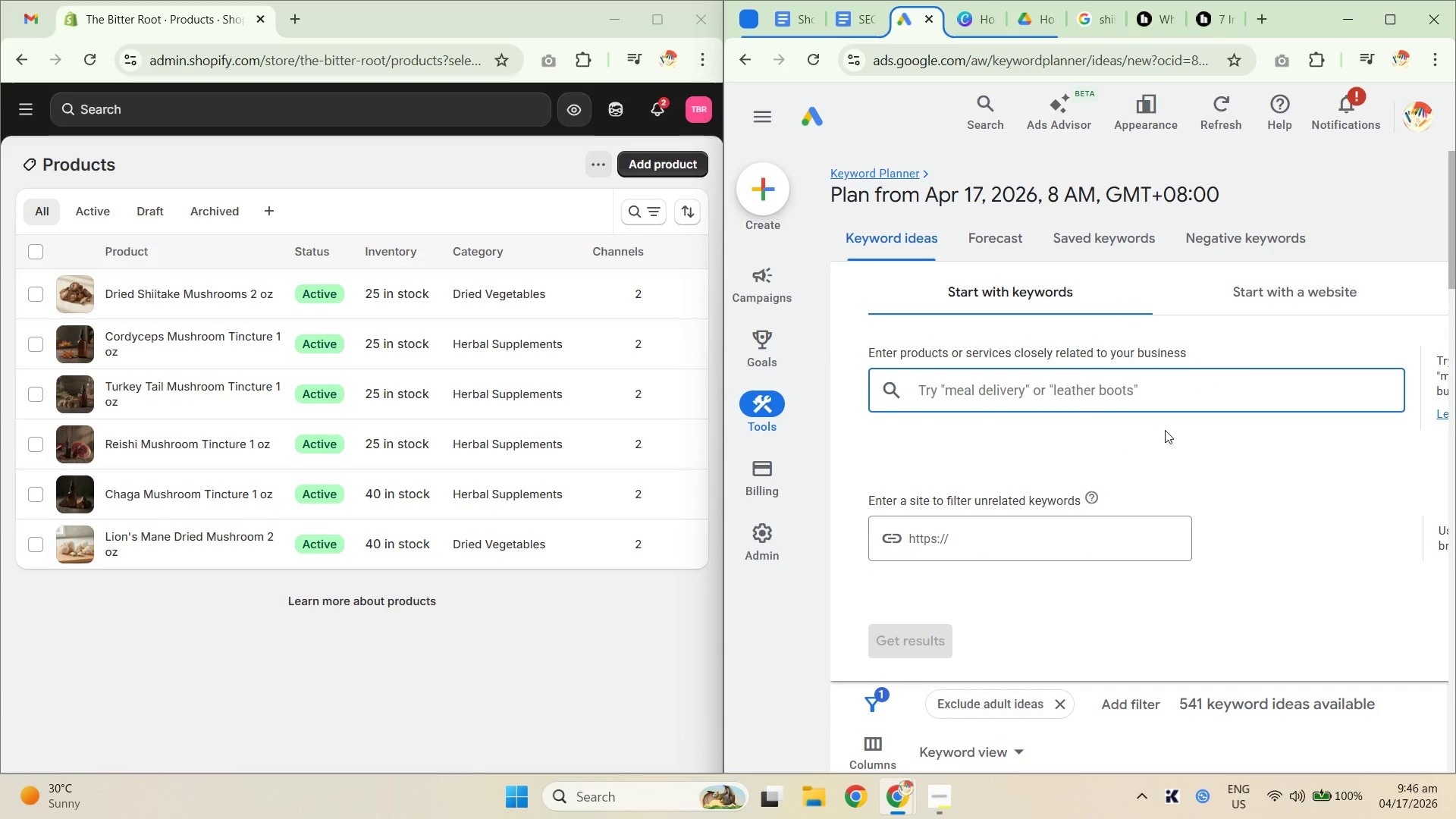 
key(Backspace)
 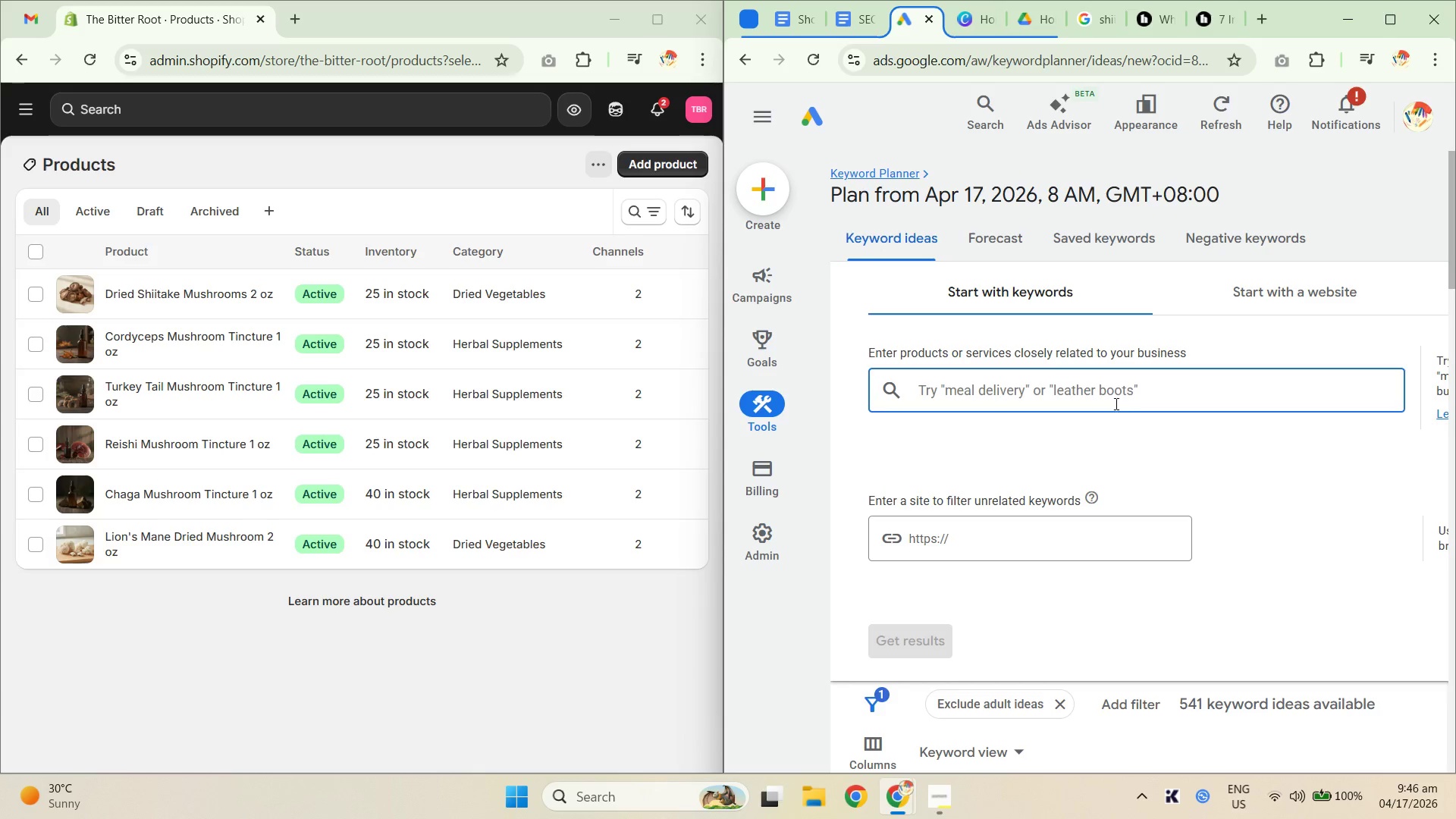 
type(oyster mu)
key(Backspace)
type(ushroom)
 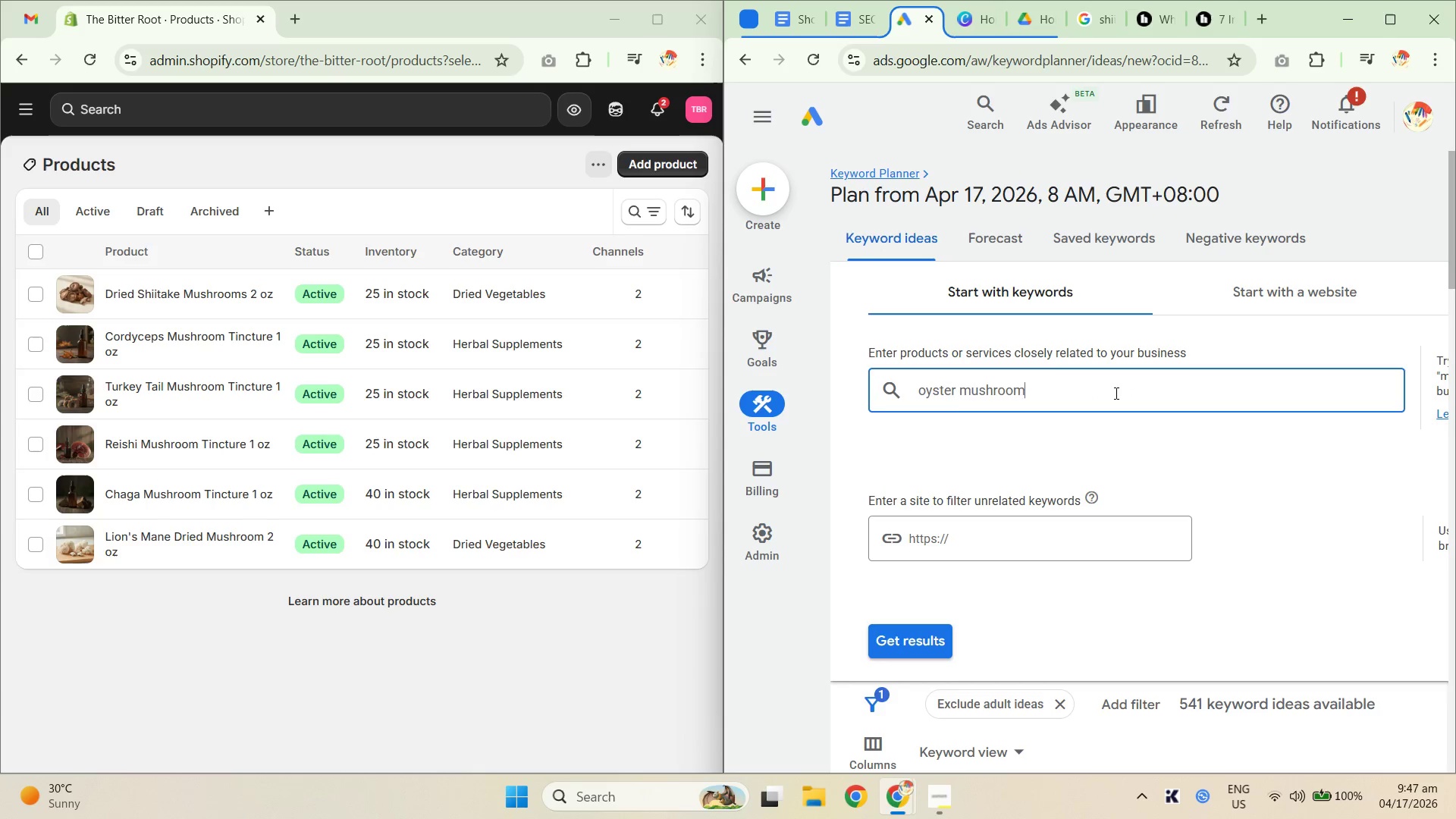 
key(Enter)
 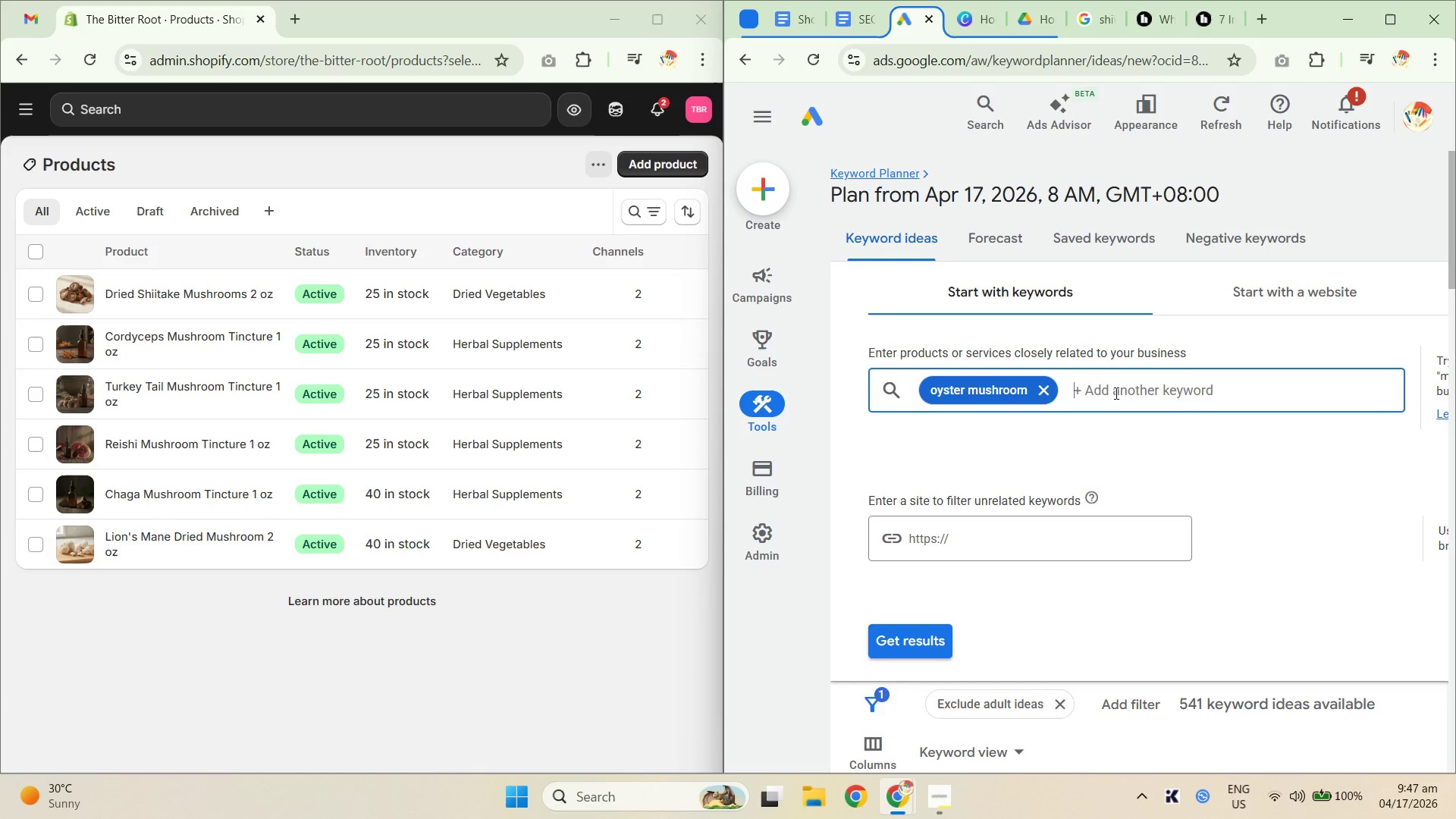 
type(dried oyster mushroom)
 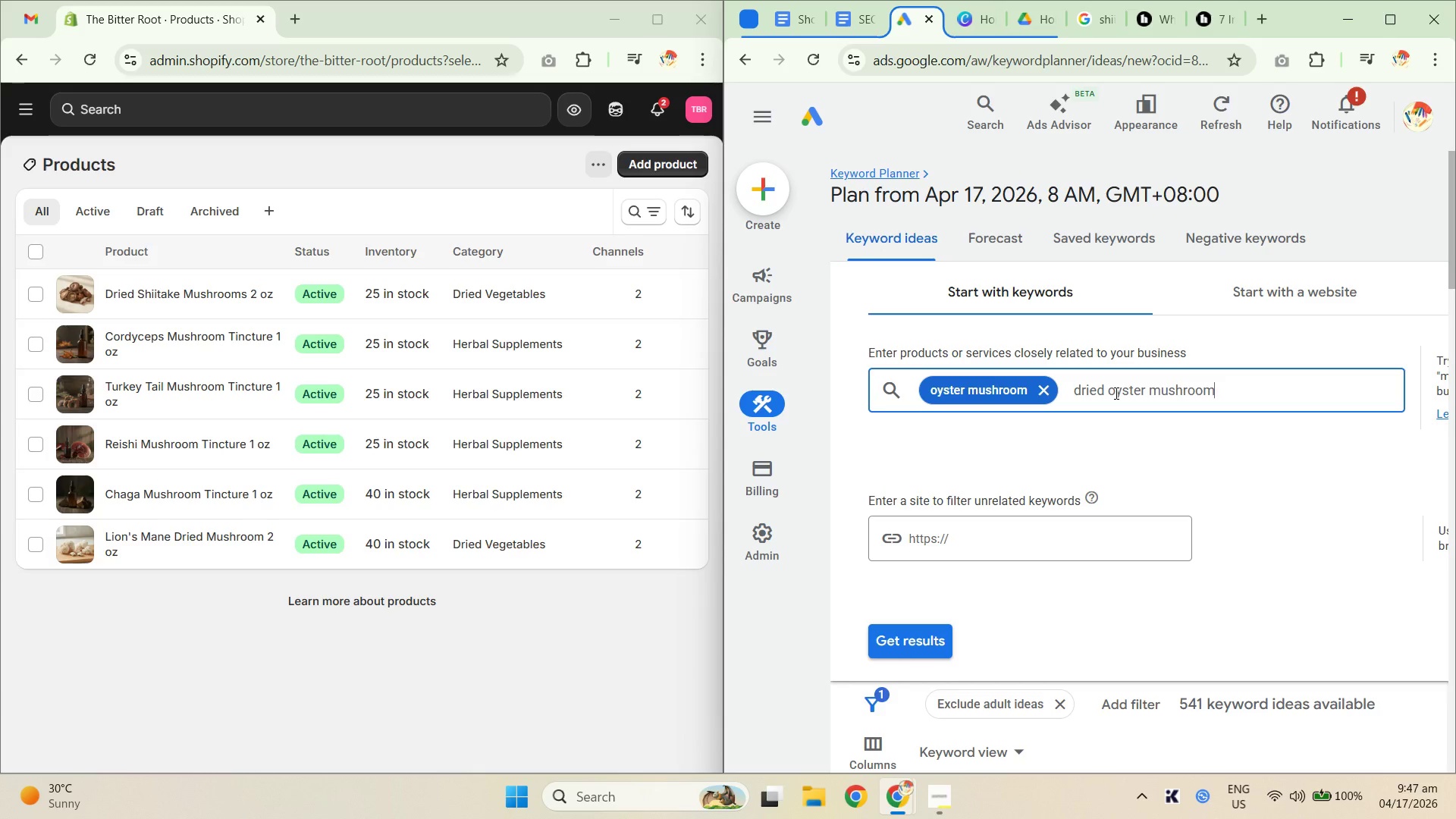 
key(Enter)
 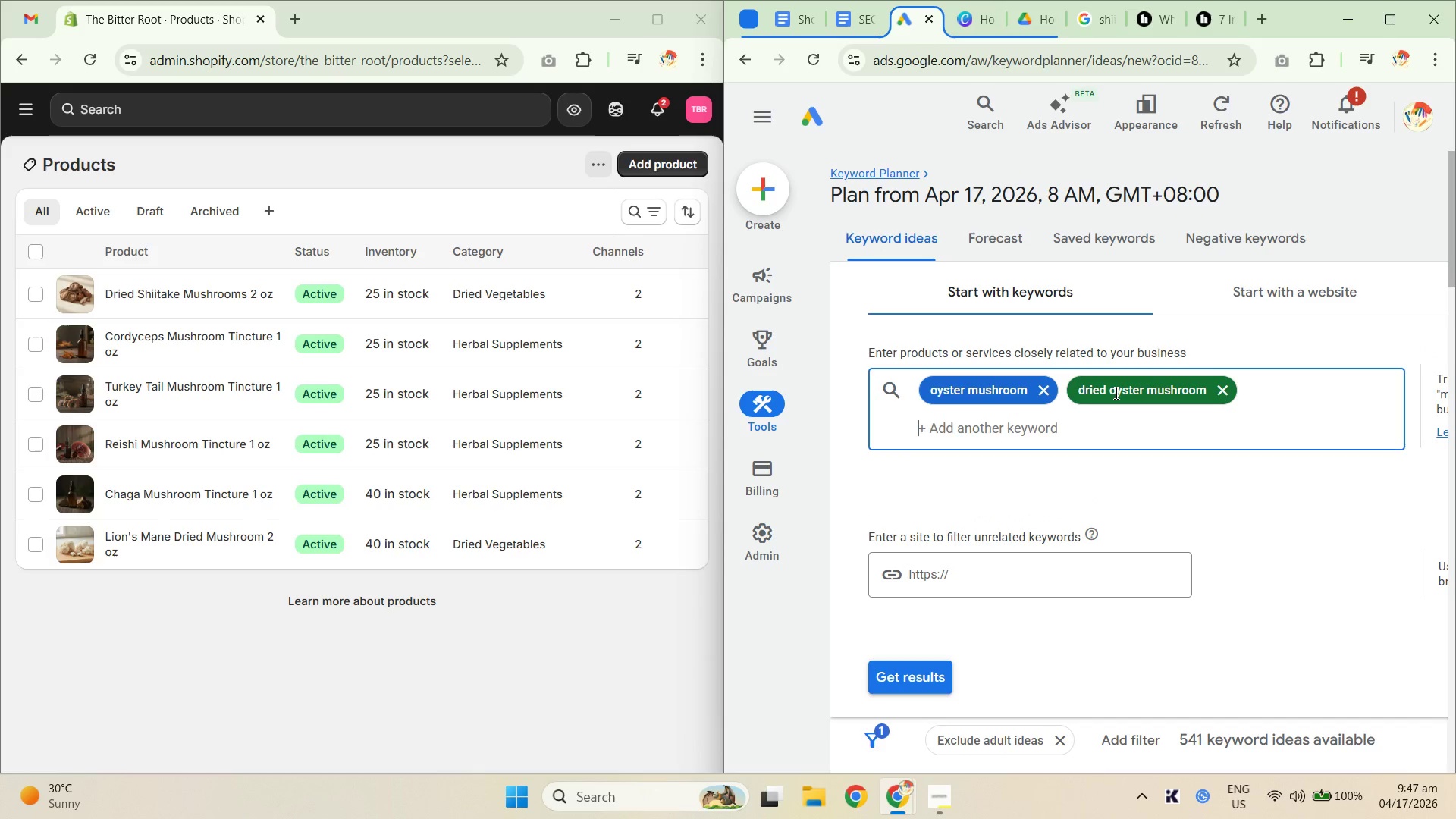 
type(i)
key(Backspace)
type(oyster mushtoom supplement)
 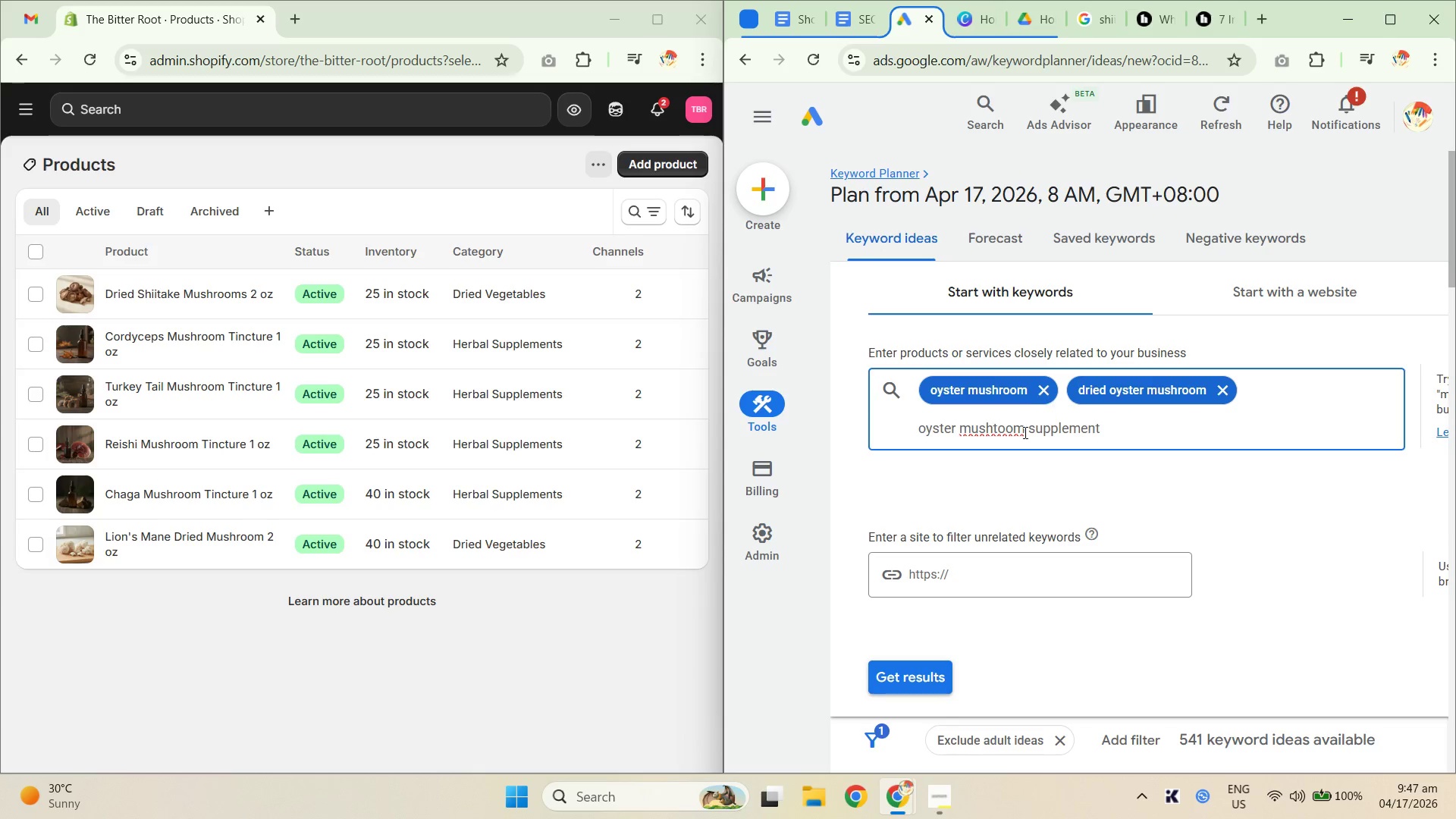 
right_click([990, 435])
 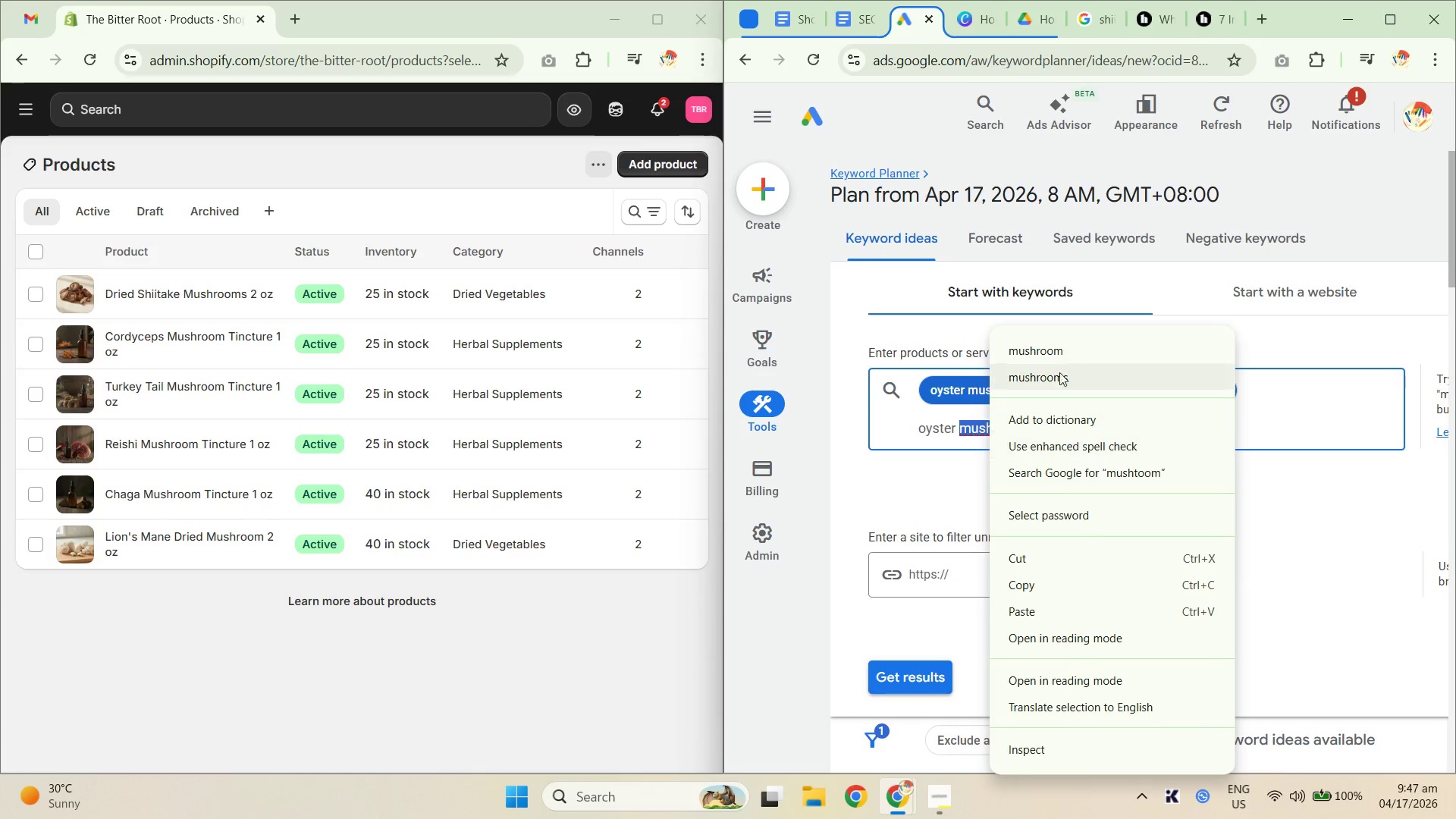 
left_click([1054, 340])
 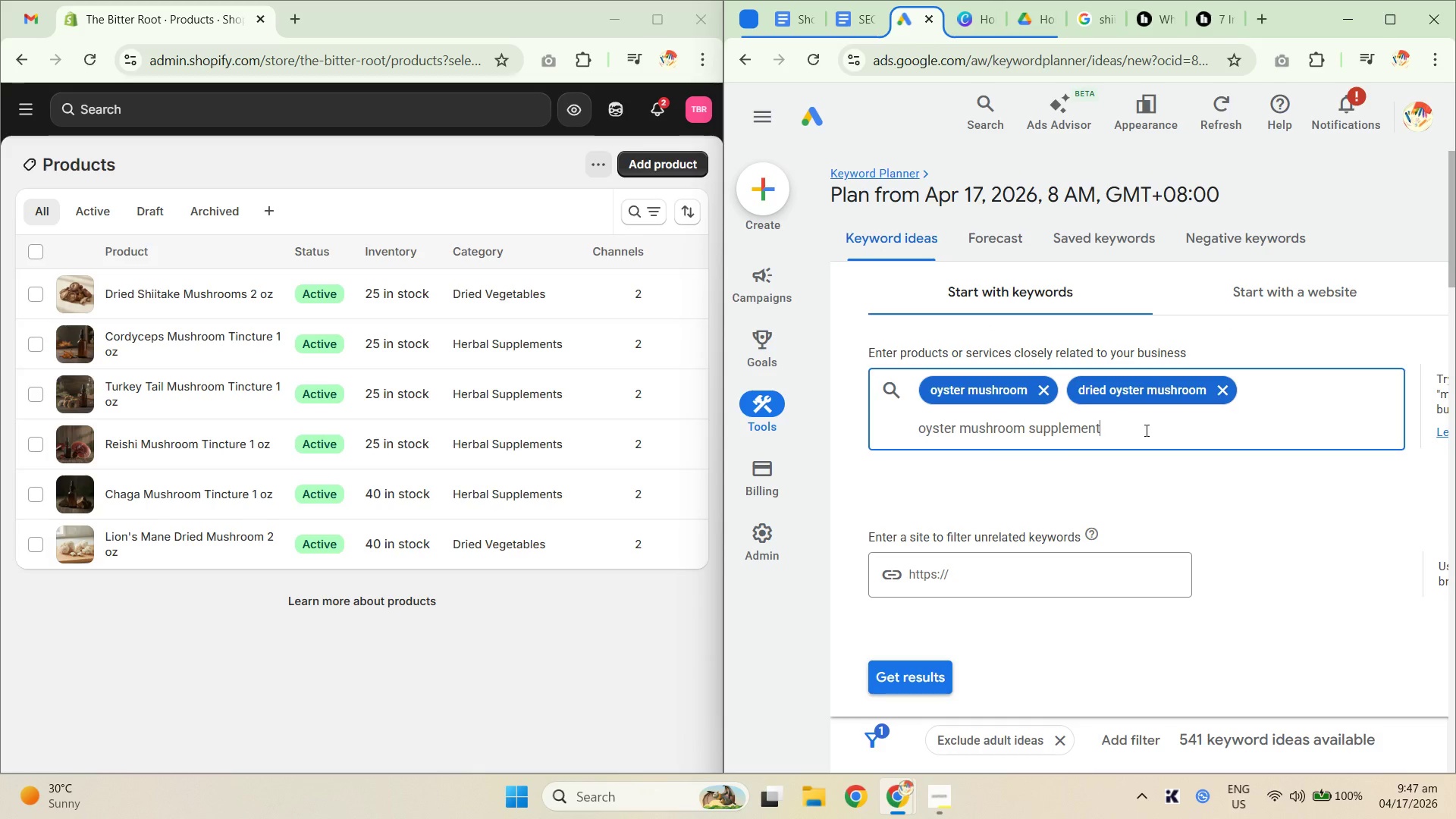 
key(NumpadEnter)
 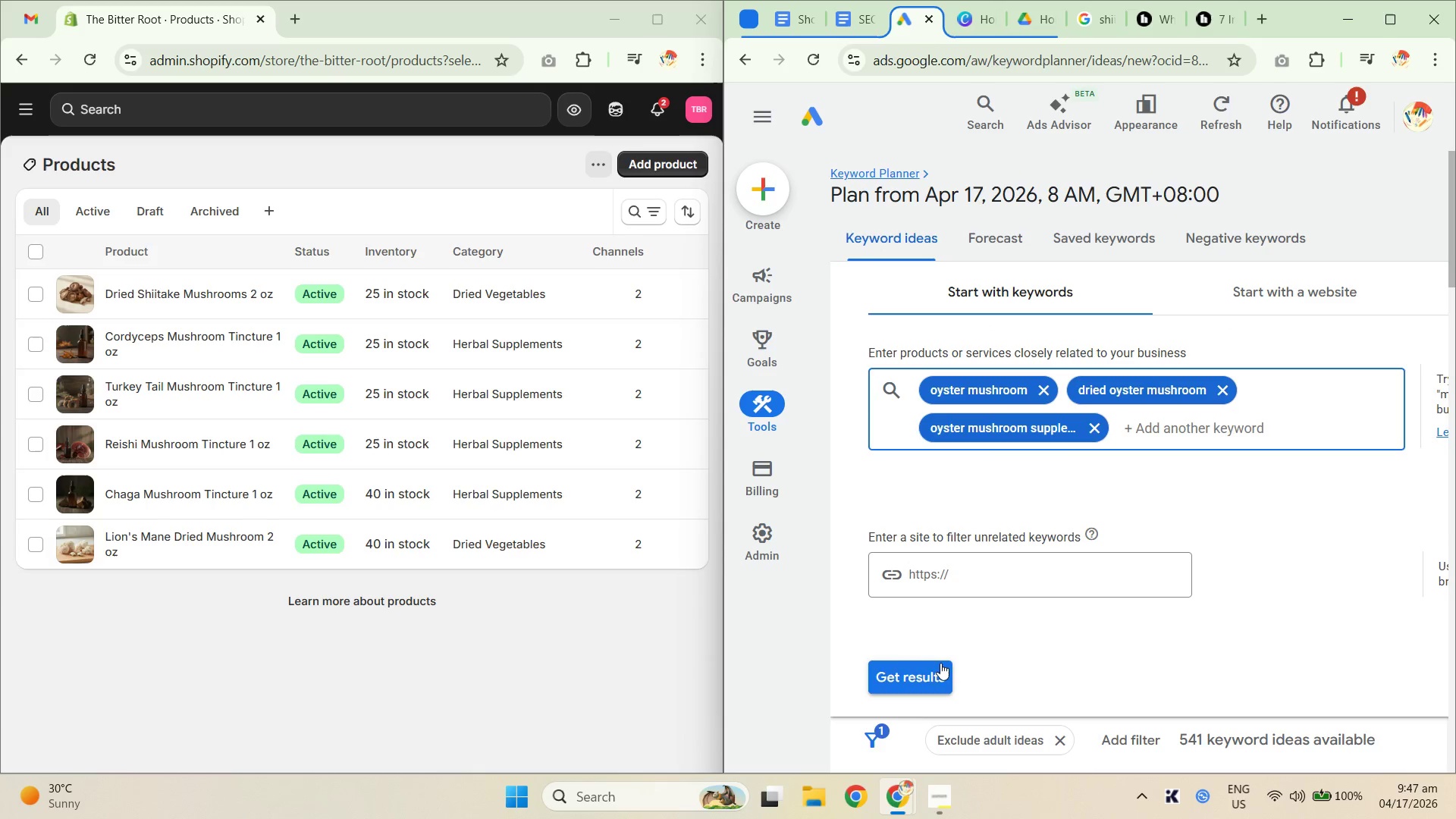 
left_click([927, 678])
 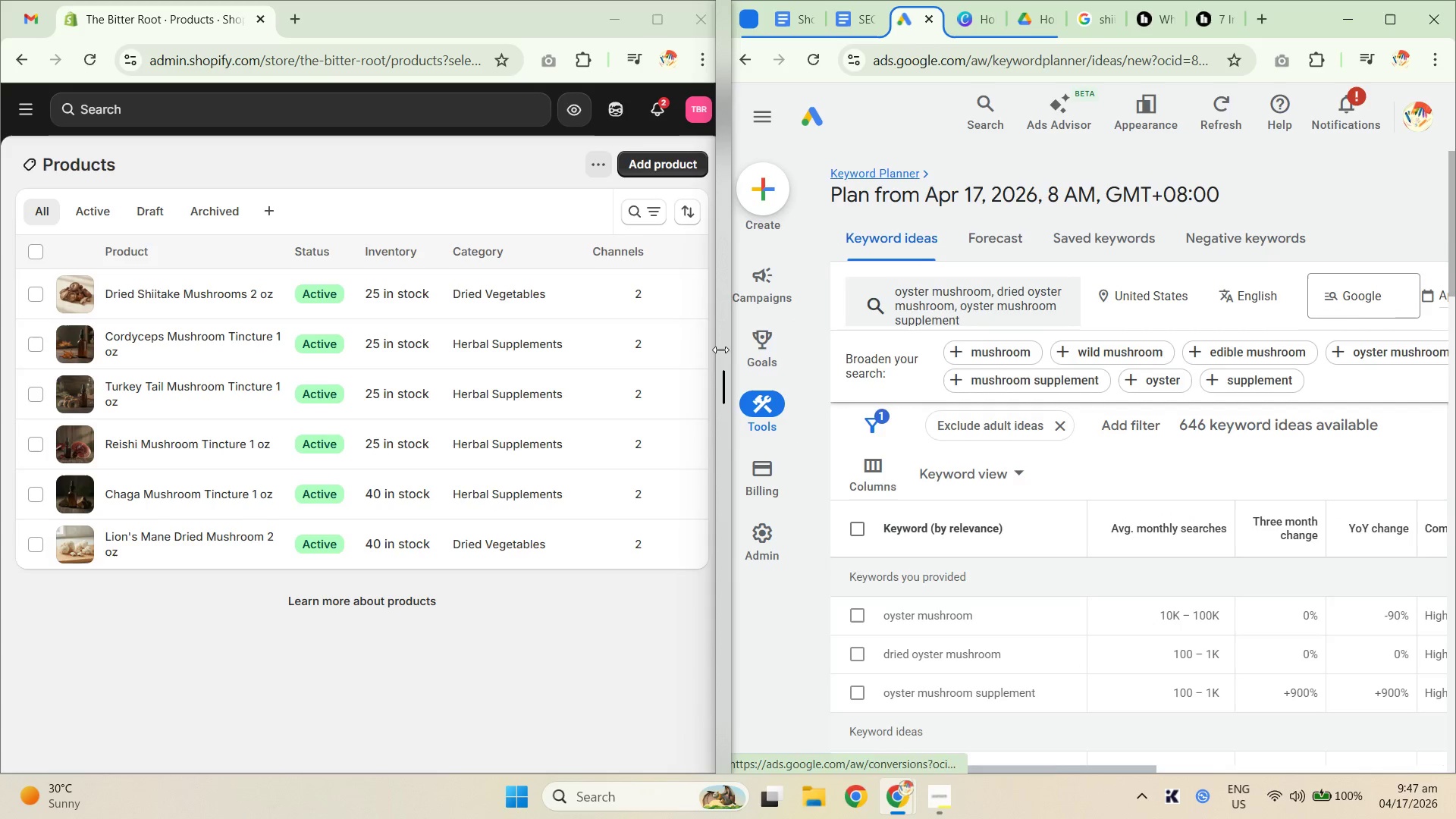 
left_click_drag(start_coordinate=[720, 349], to_coordinate=[535, 348])
 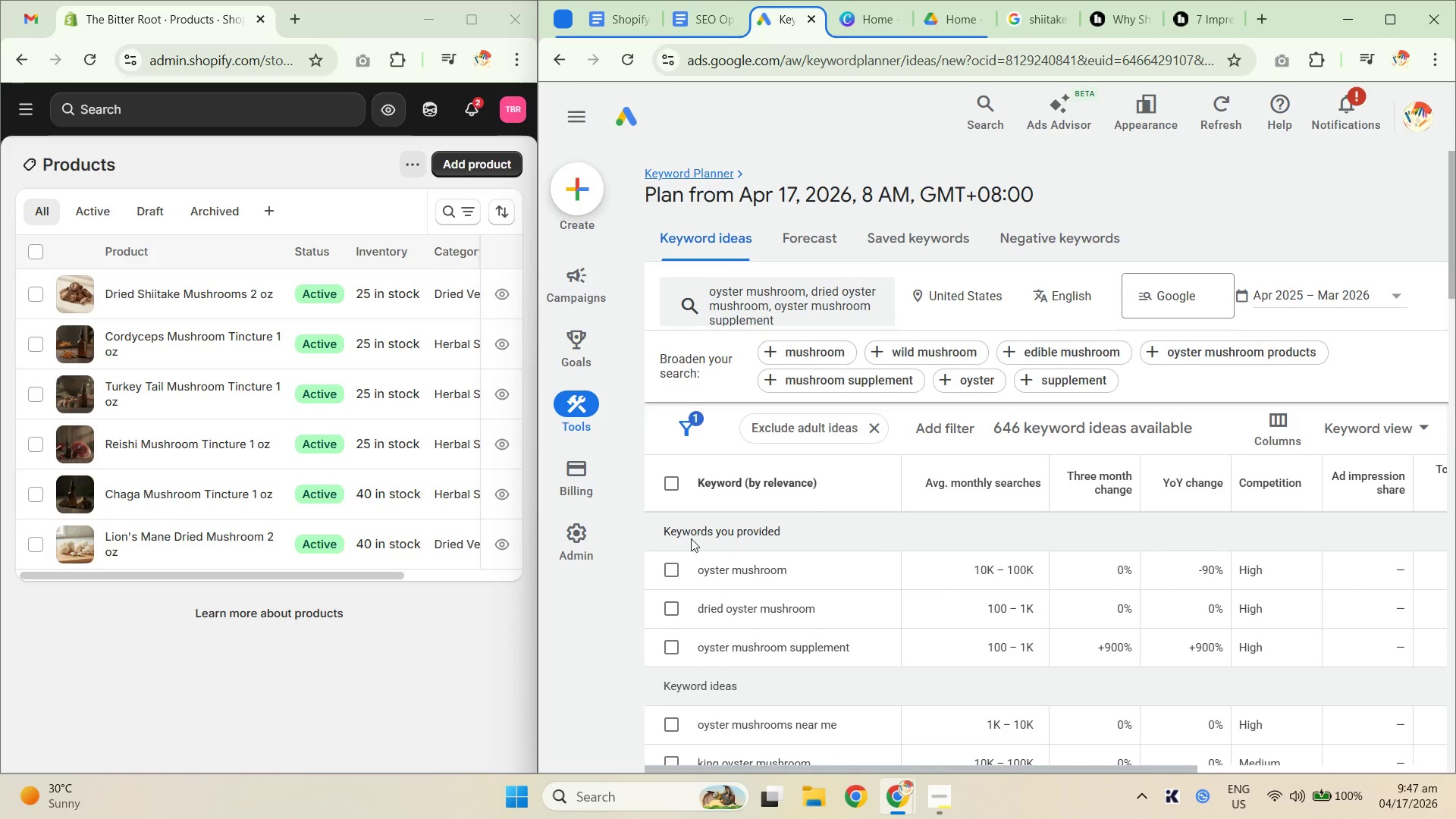 
left_click_drag(start_coordinate=[654, 529], to_coordinate=[1289, 652])
 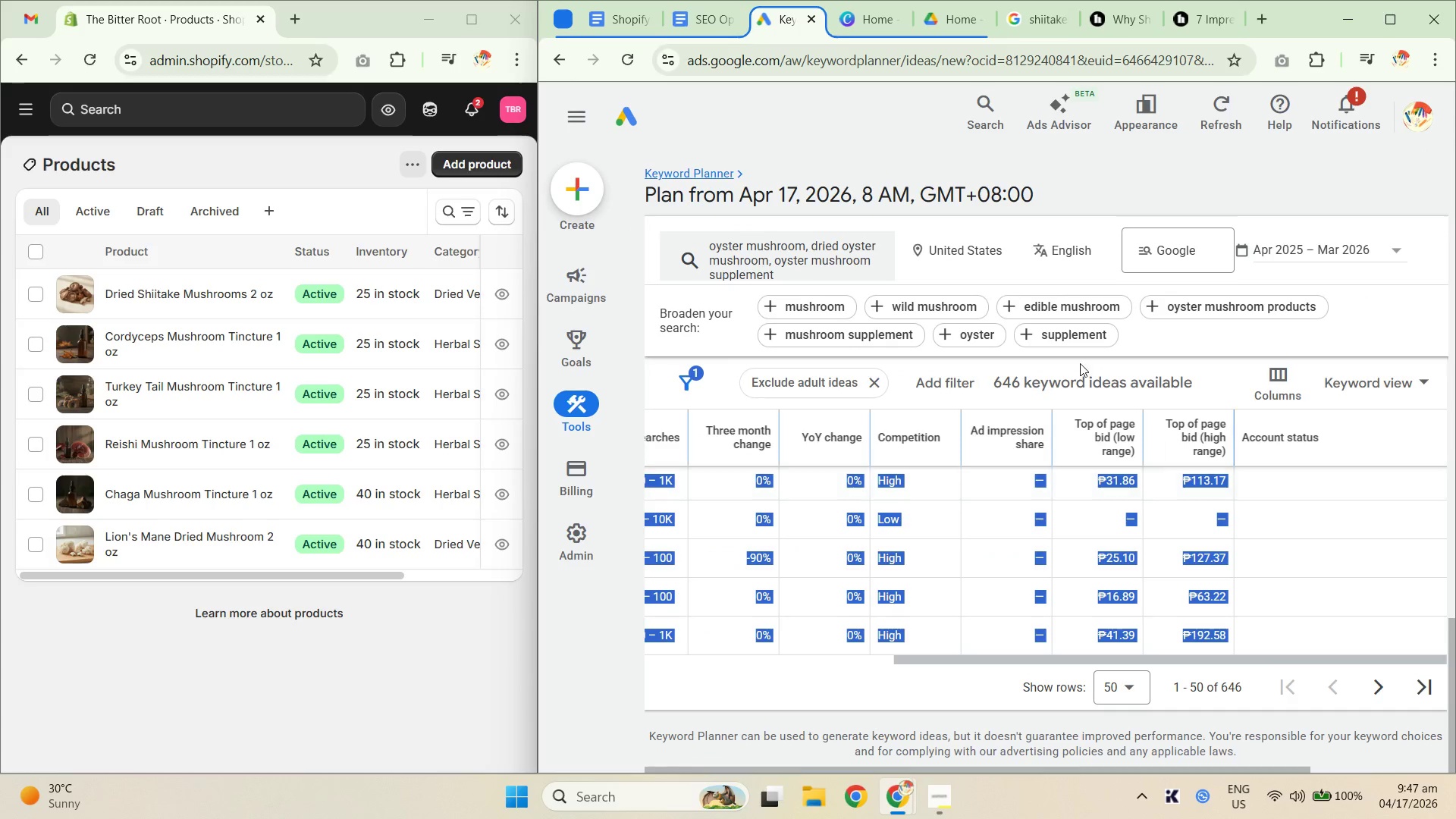 
scroll: coordinate [1105, 642], scroll_direction: down, amount: 6.0
 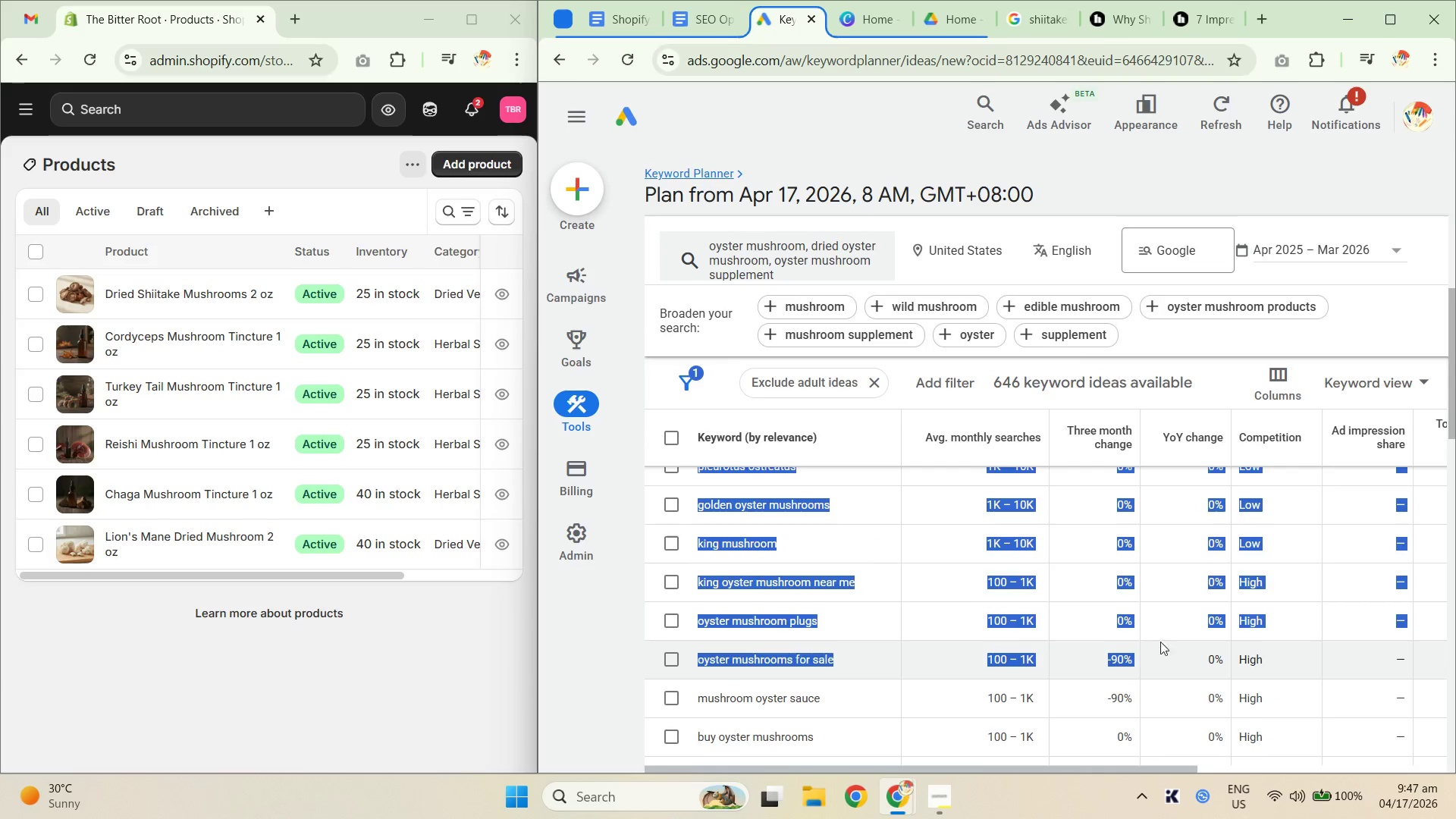 
scroll: coordinate [1241, 609], scroll_direction: up, amount: 7.0
 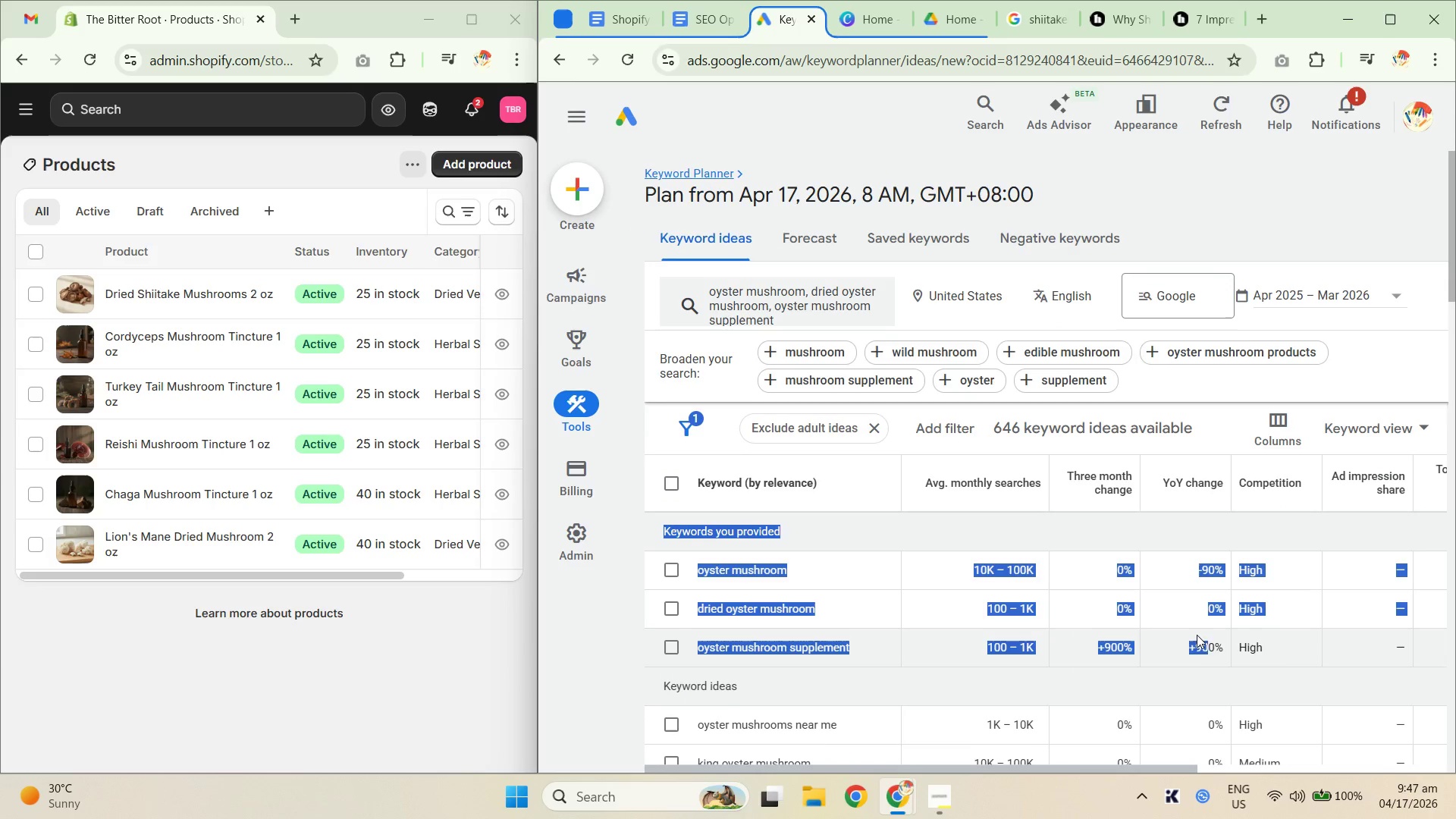 
scroll: coordinate [1266, 648], scroll_direction: down, amount: 21.0
 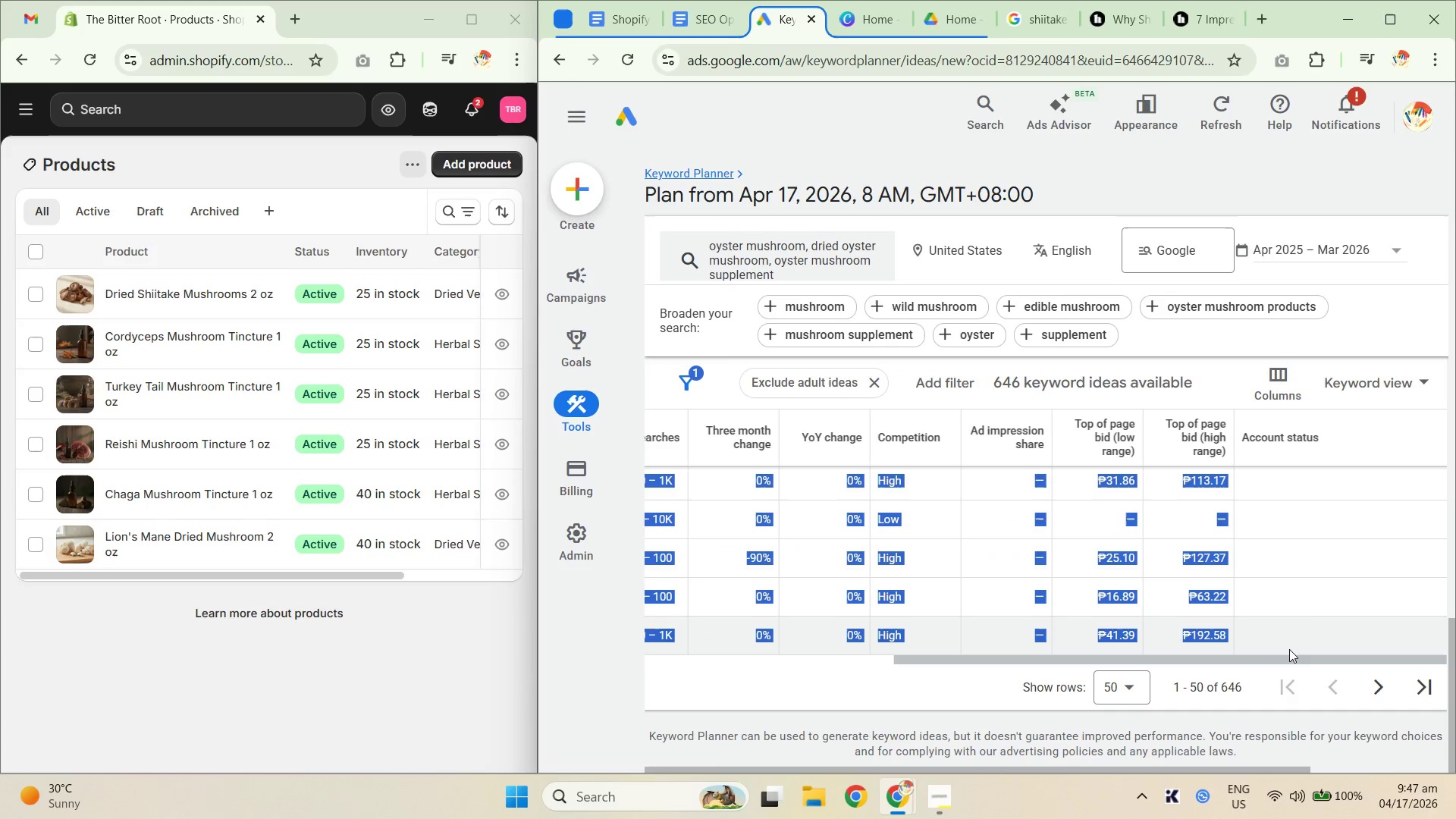 
key(Control+C)
 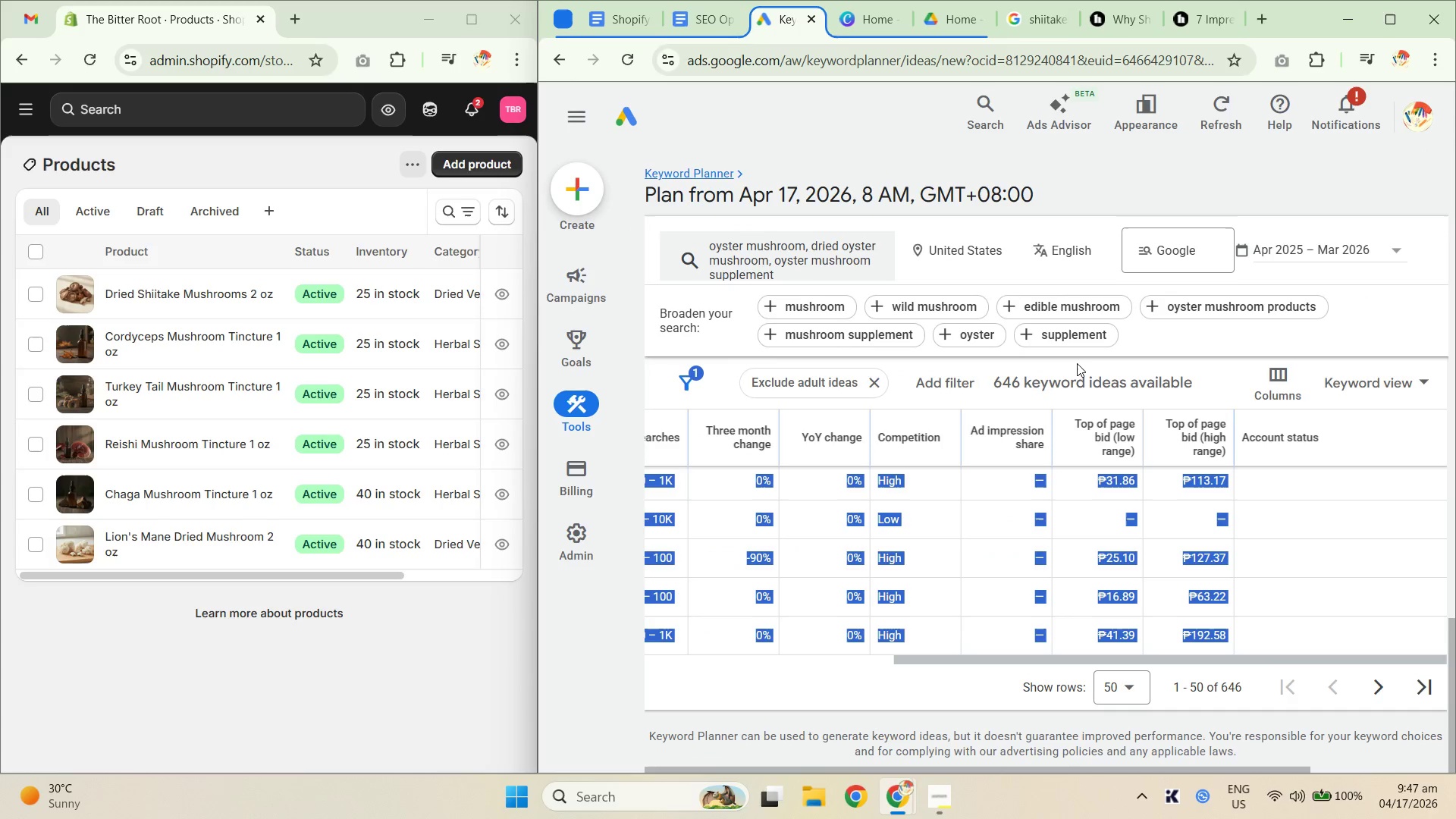 
key(Control+C)
 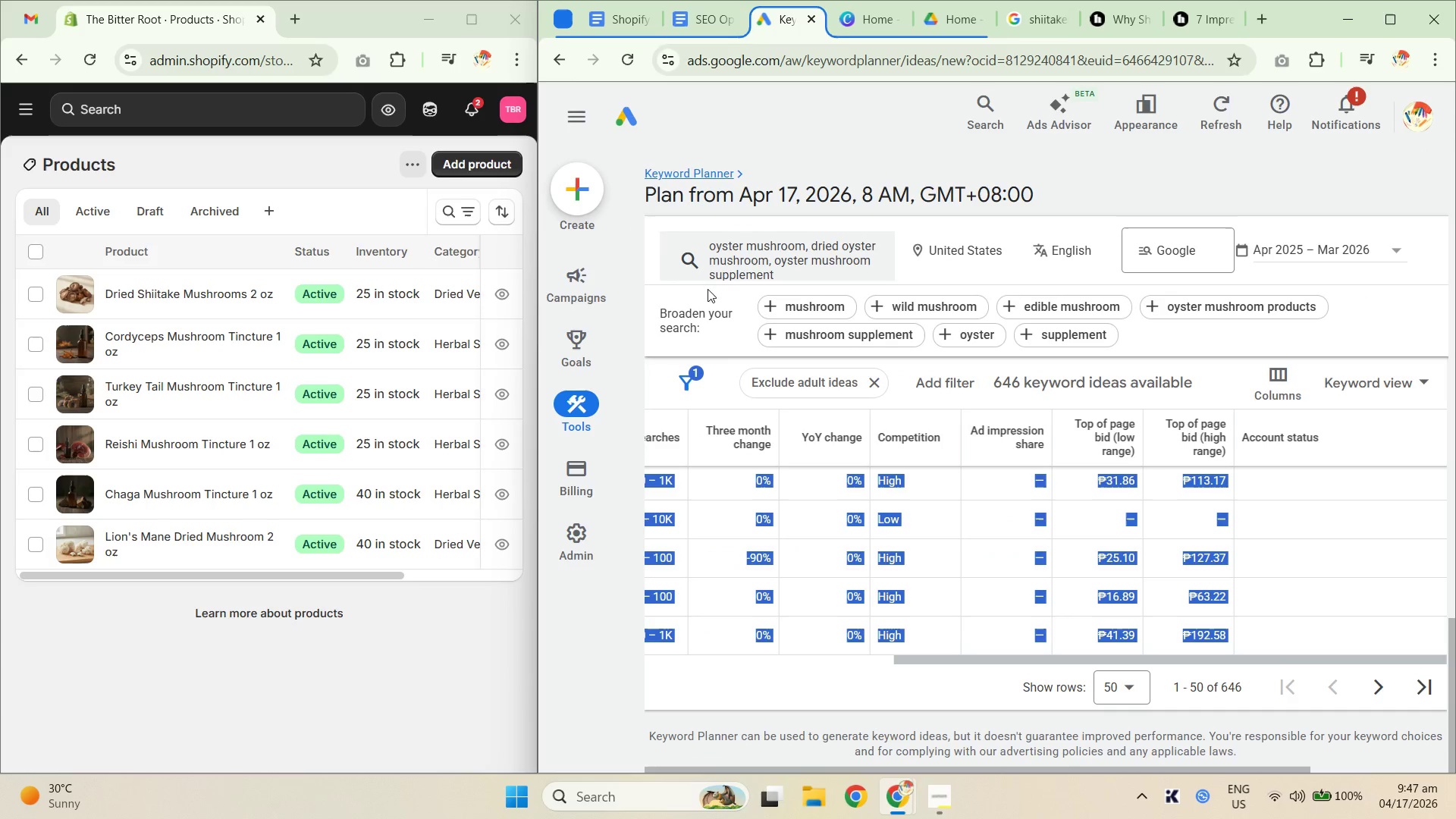 
key(Control+C)
 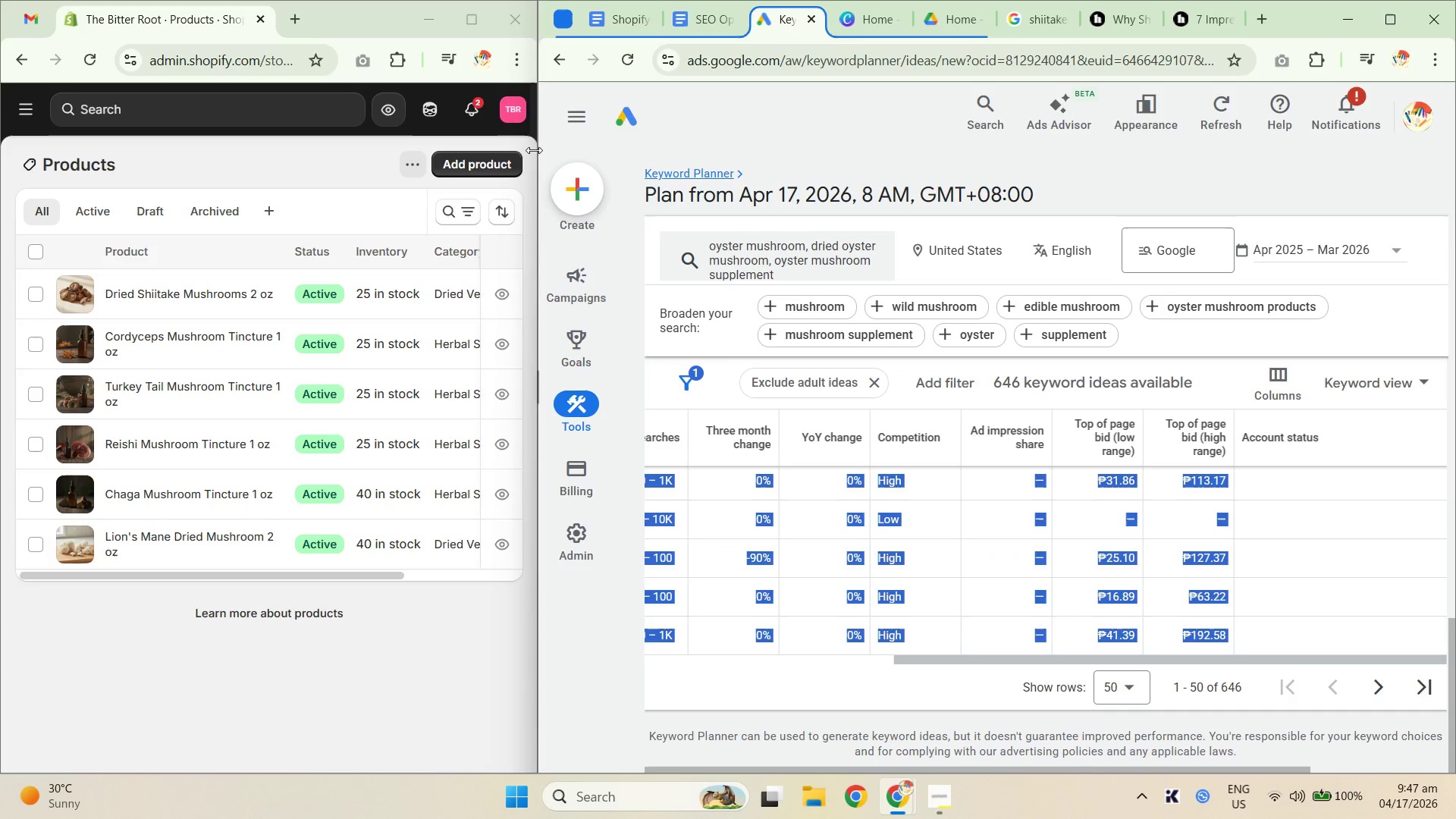 
left_click_drag(start_coordinate=[532, 150], to_coordinate=[1046, 268])
 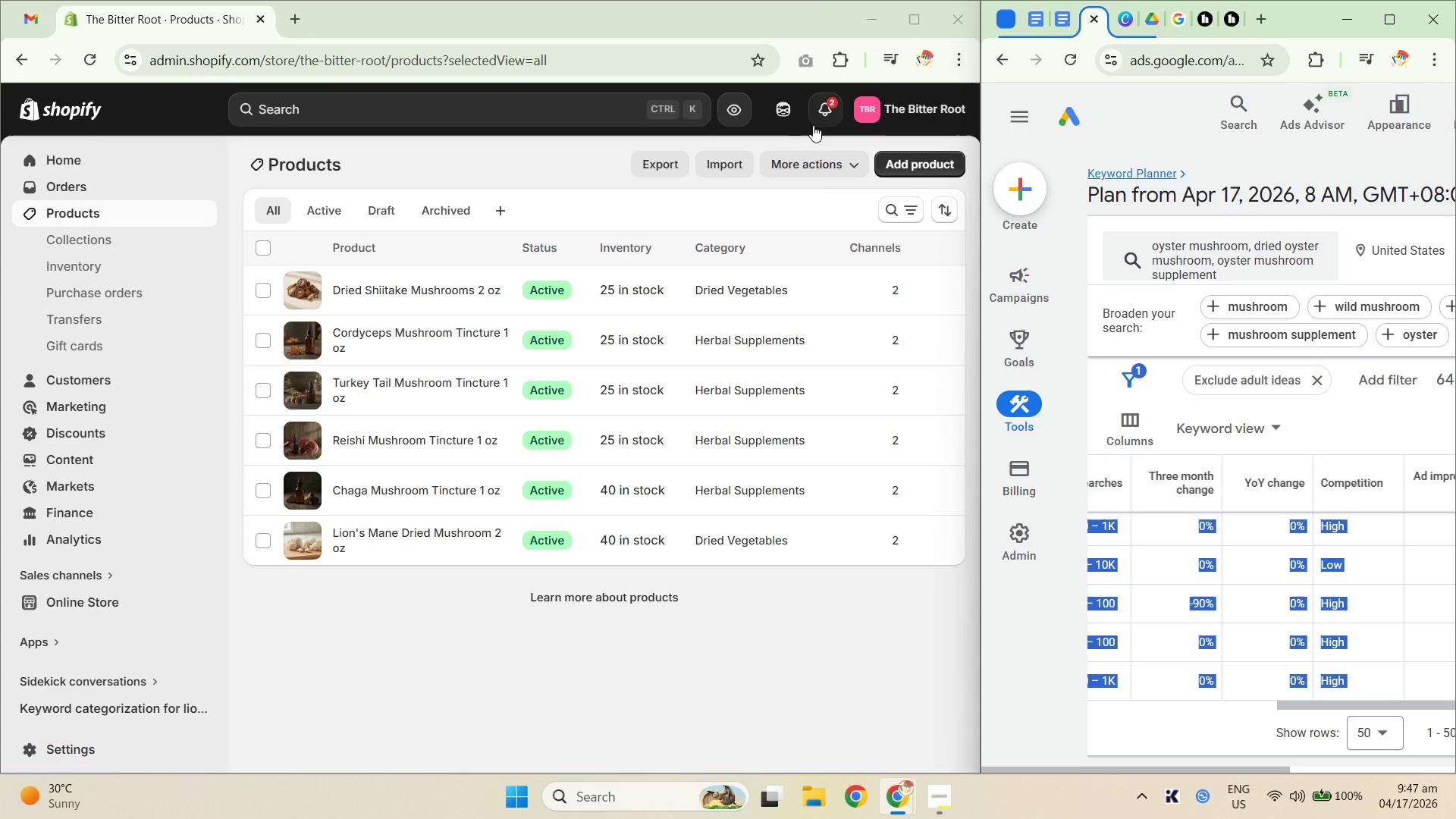 
left_click([783, 116])
 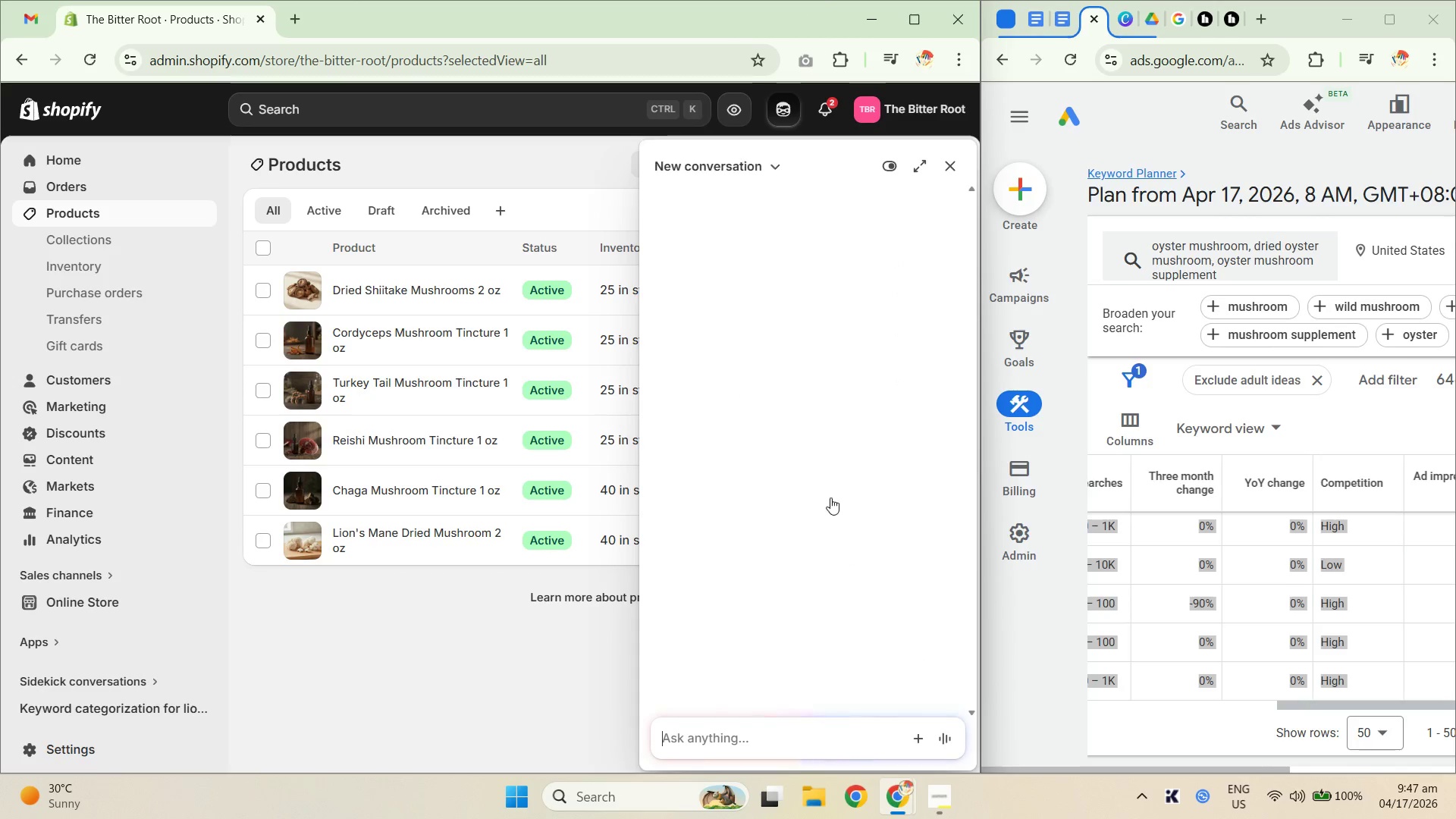 
mouse_move([807, 715])
 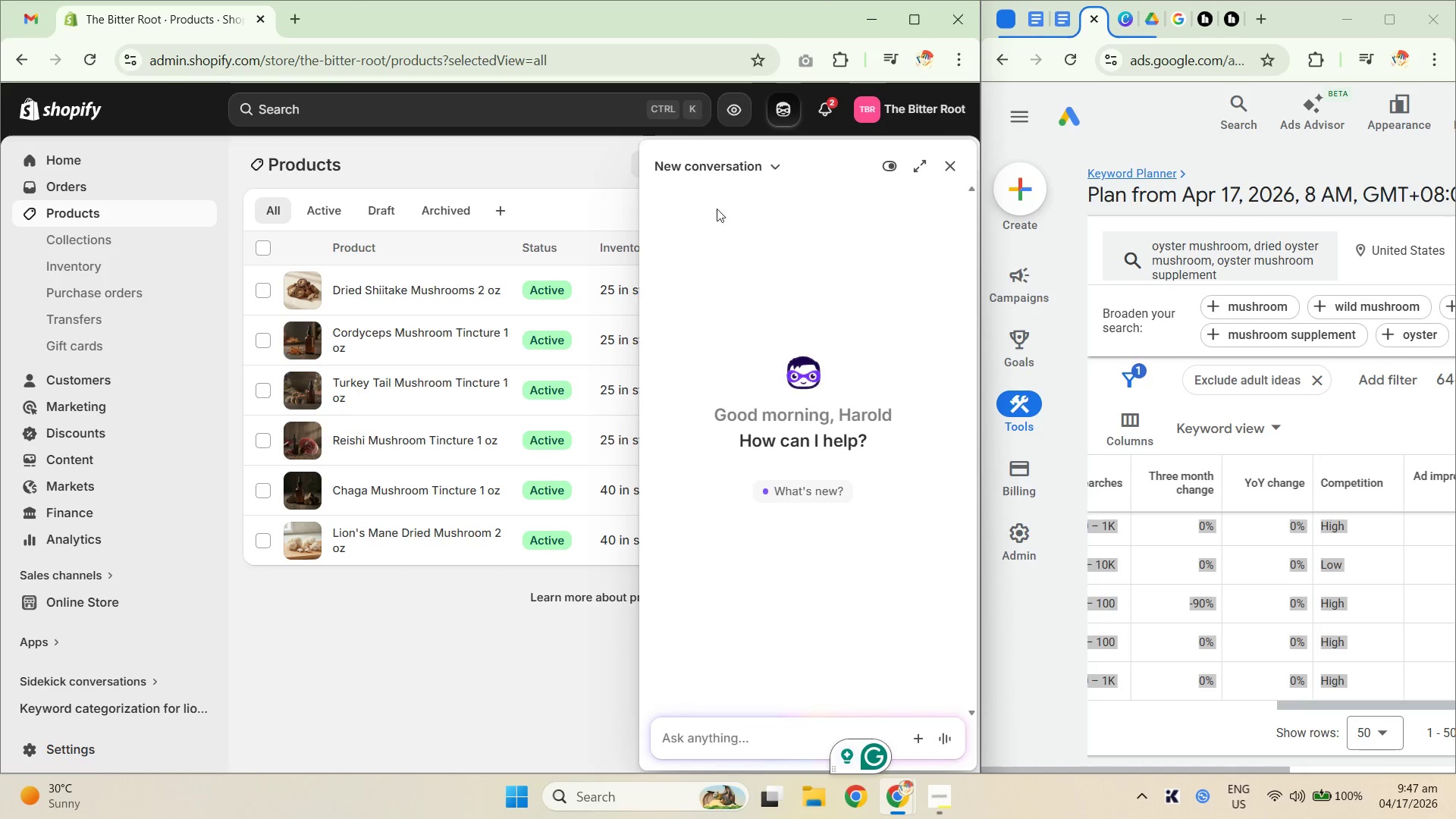 
left_click([722, 168])
 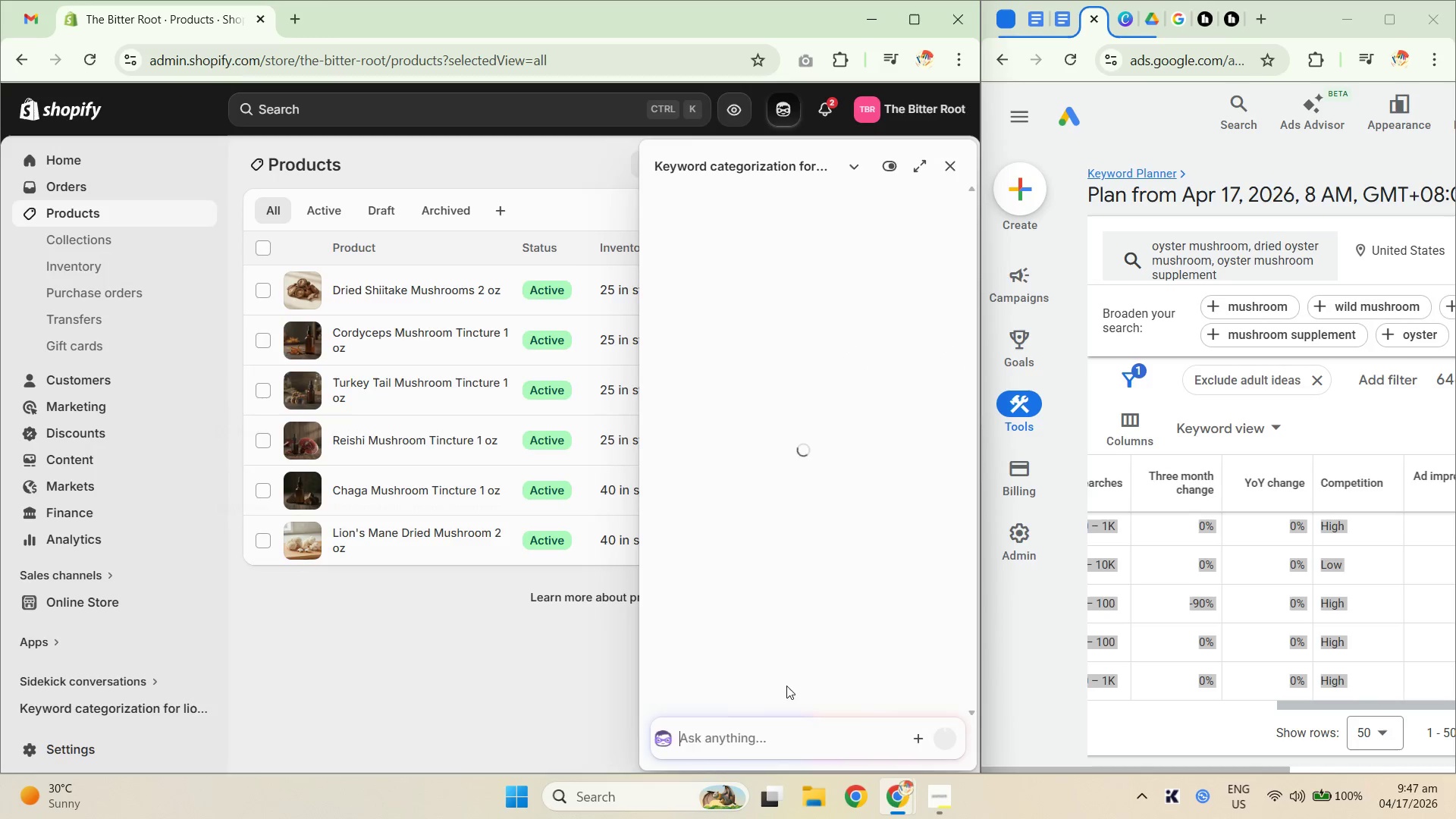 
left_click([754, 734])
 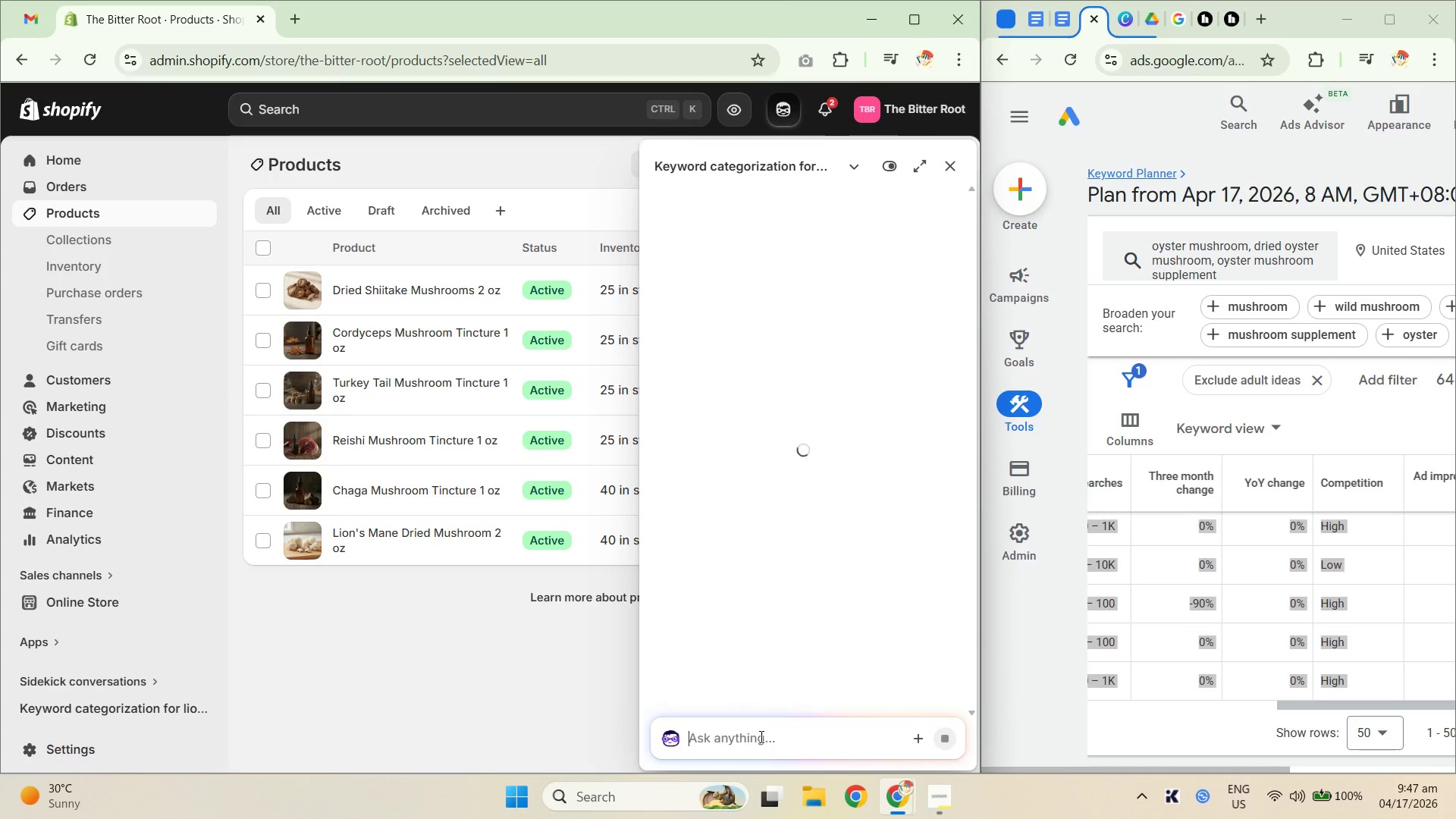 
type(extract keywords )
 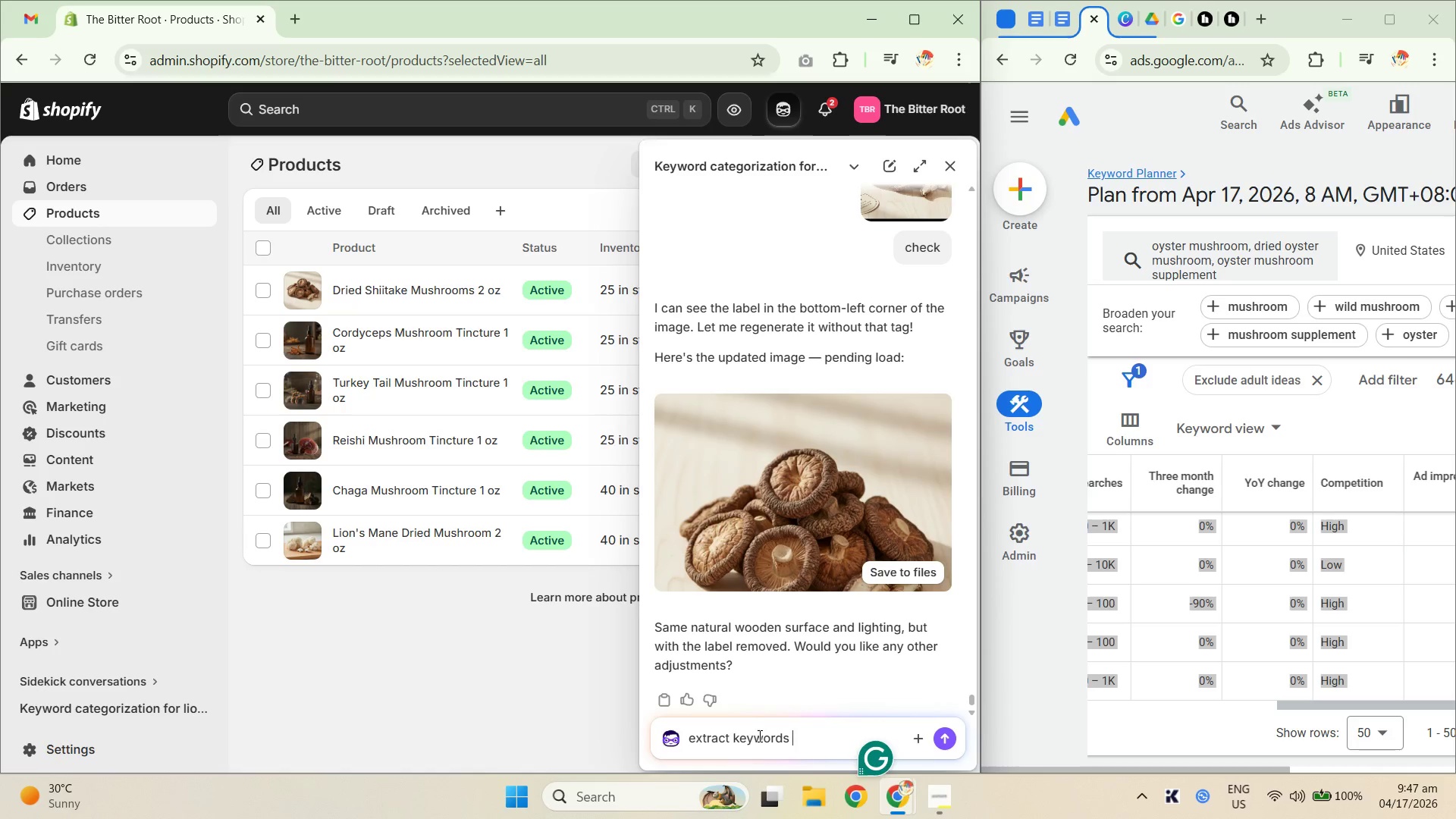 
key(Backspace)
type(, same number)
key(Backspace)
key(Backspace)
key(Backspace)
key(Backspace)
key(Backspace)
key(Backspace)
key(Backspace)
key(Backspace)
key(Backspace)
type(me numbers)
 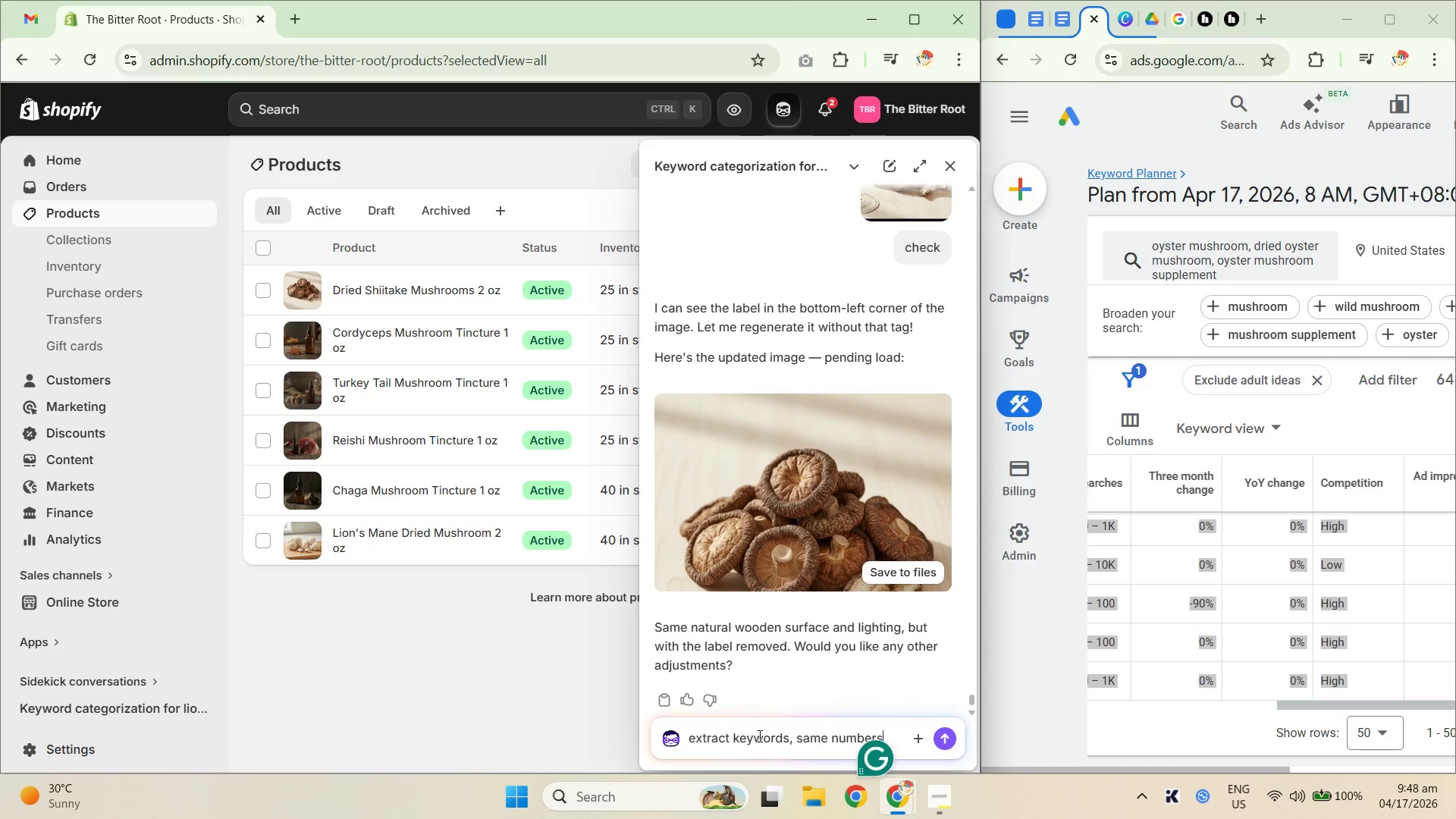 
key(Shift+Enter)
 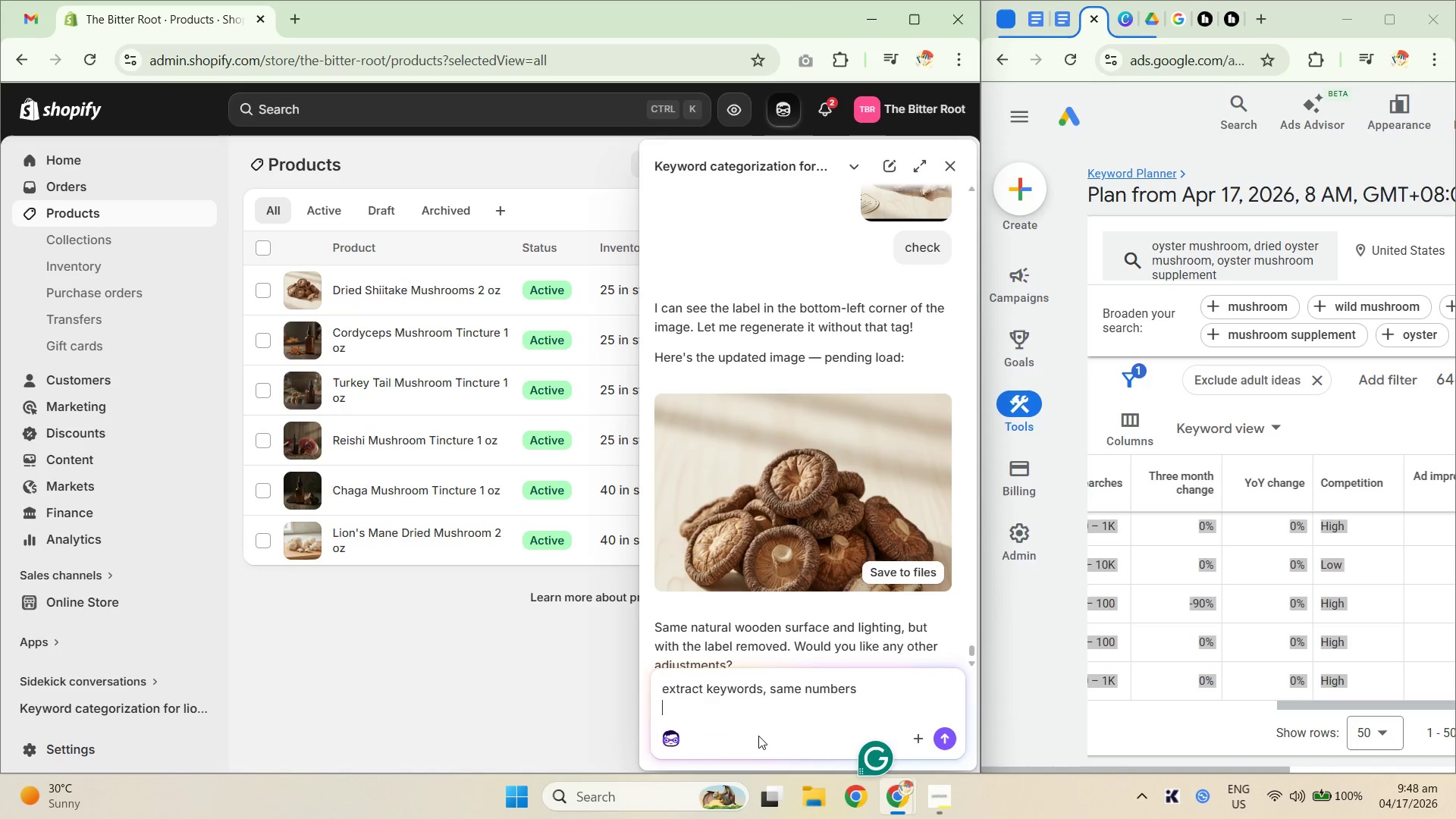 
key(Shift+Enter)
 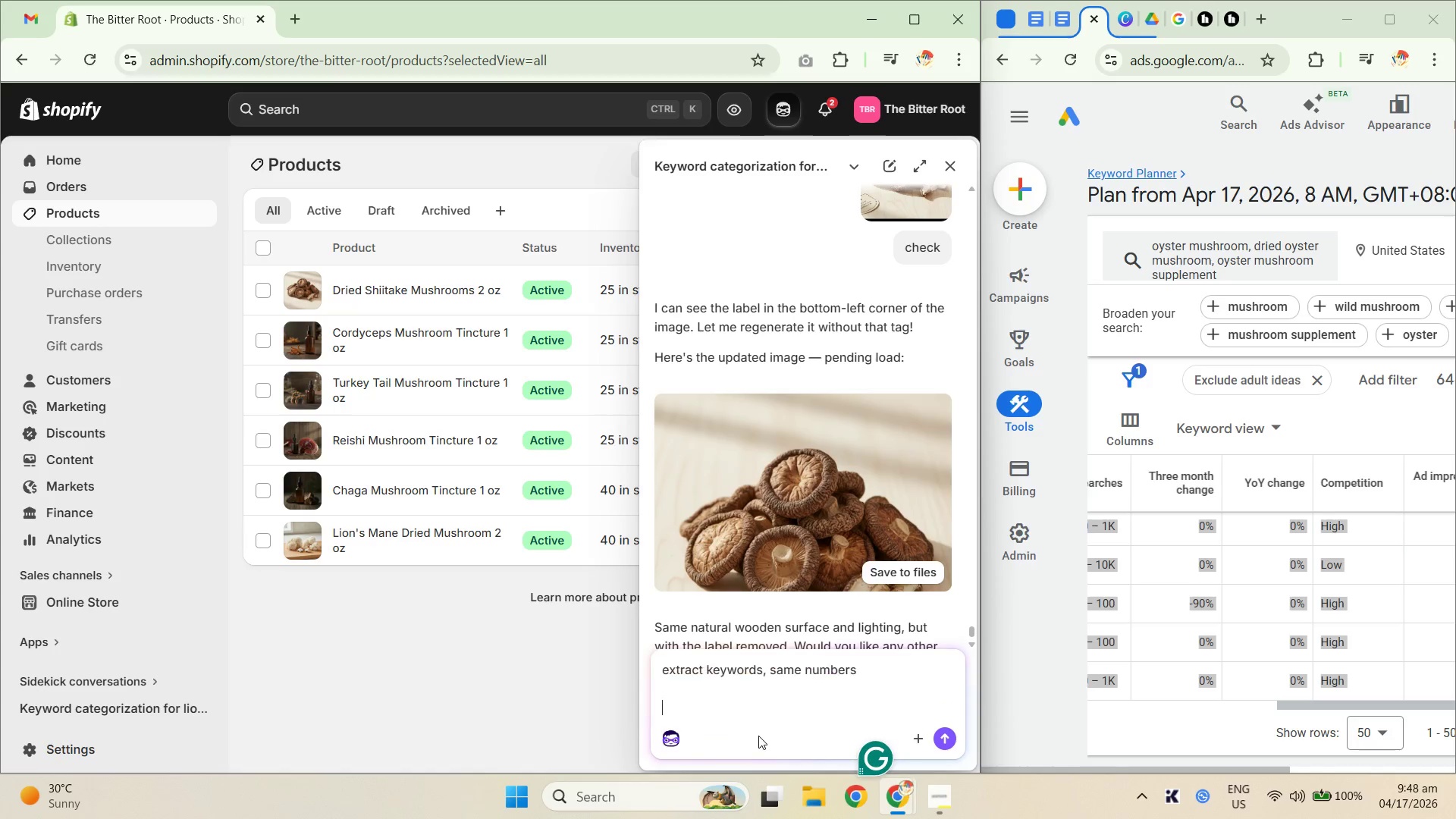 
key(Control+ControlLeft)
 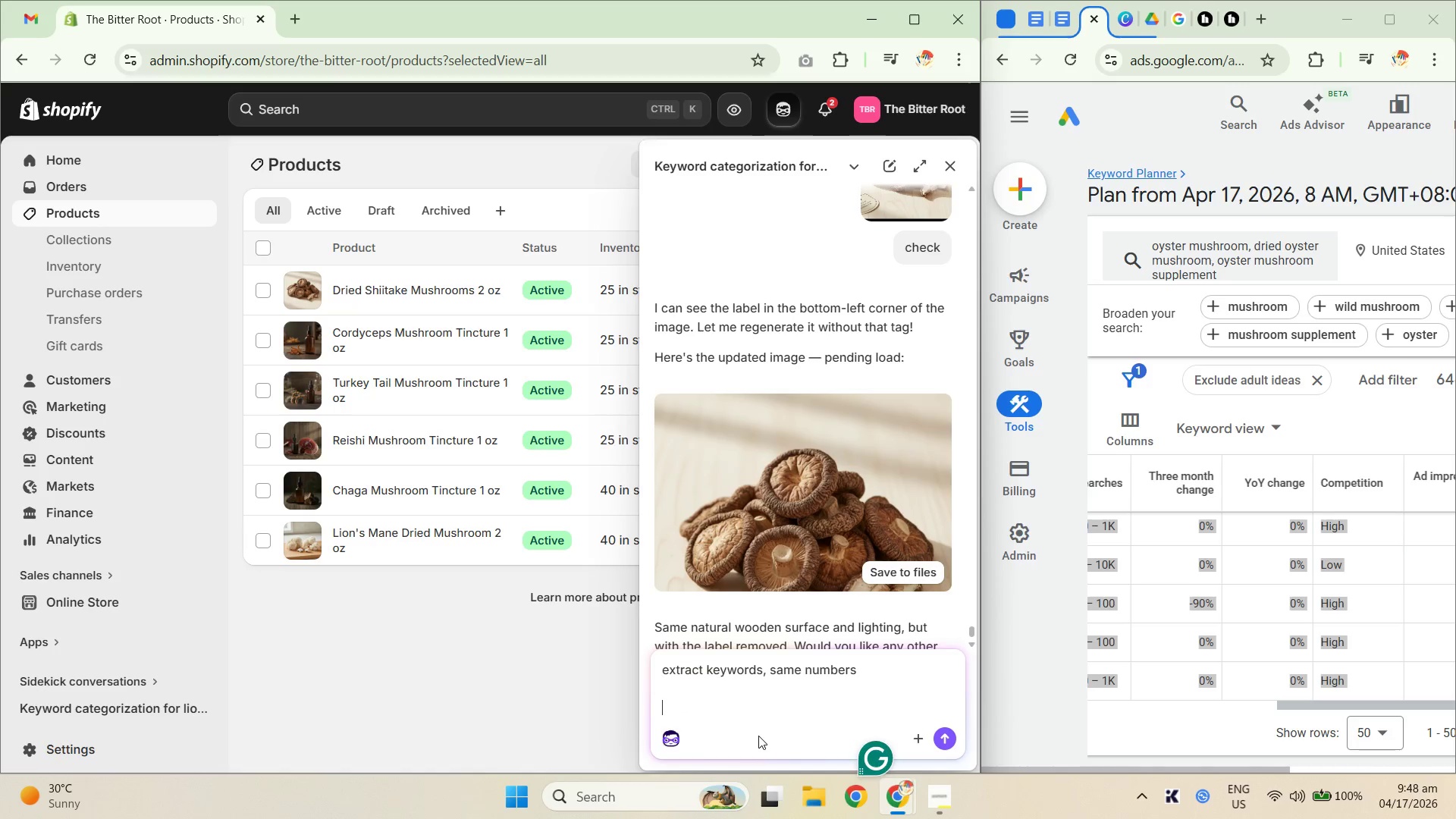 
key(Control+V)
 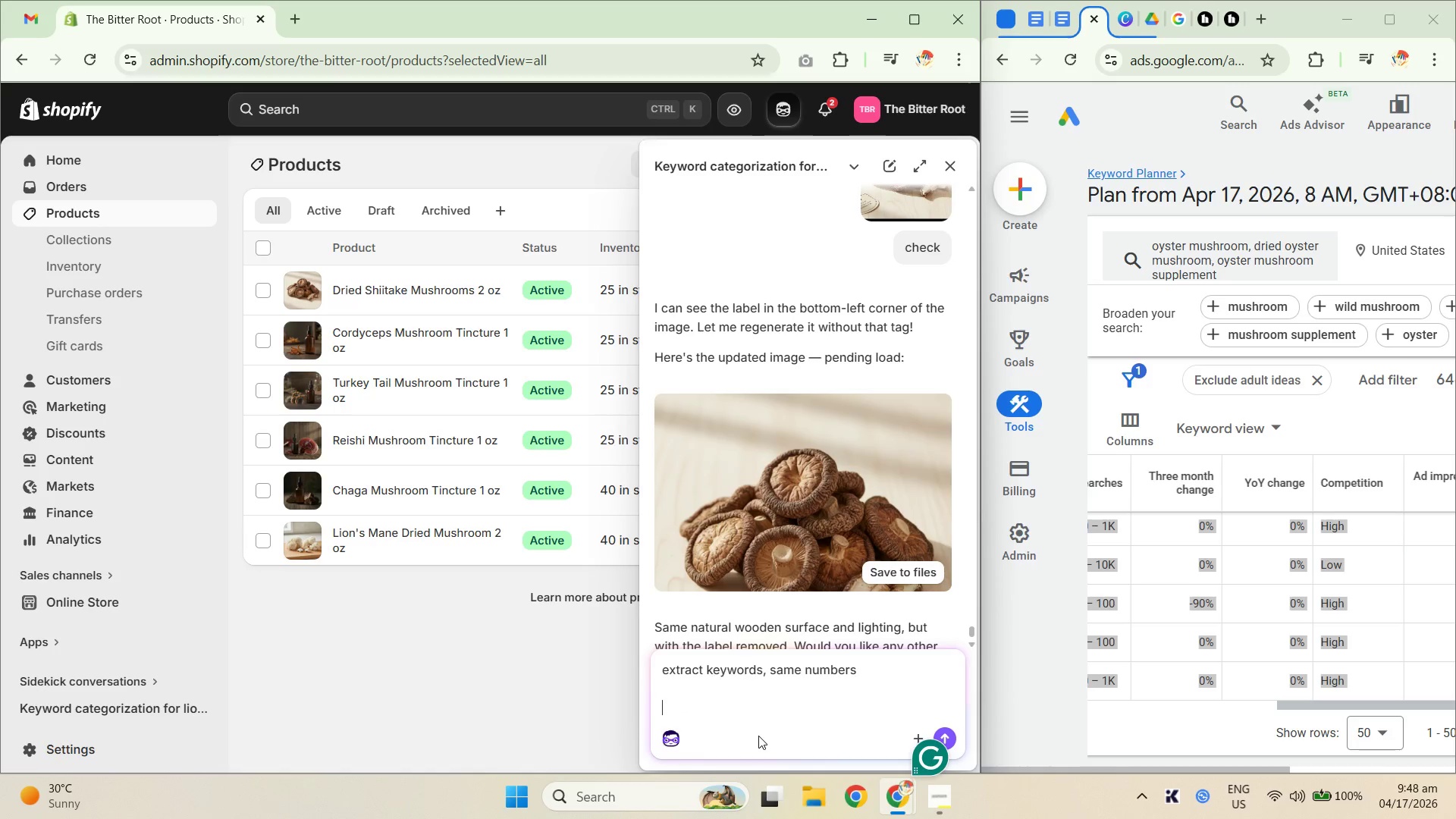 
key(NumpadEnter)
 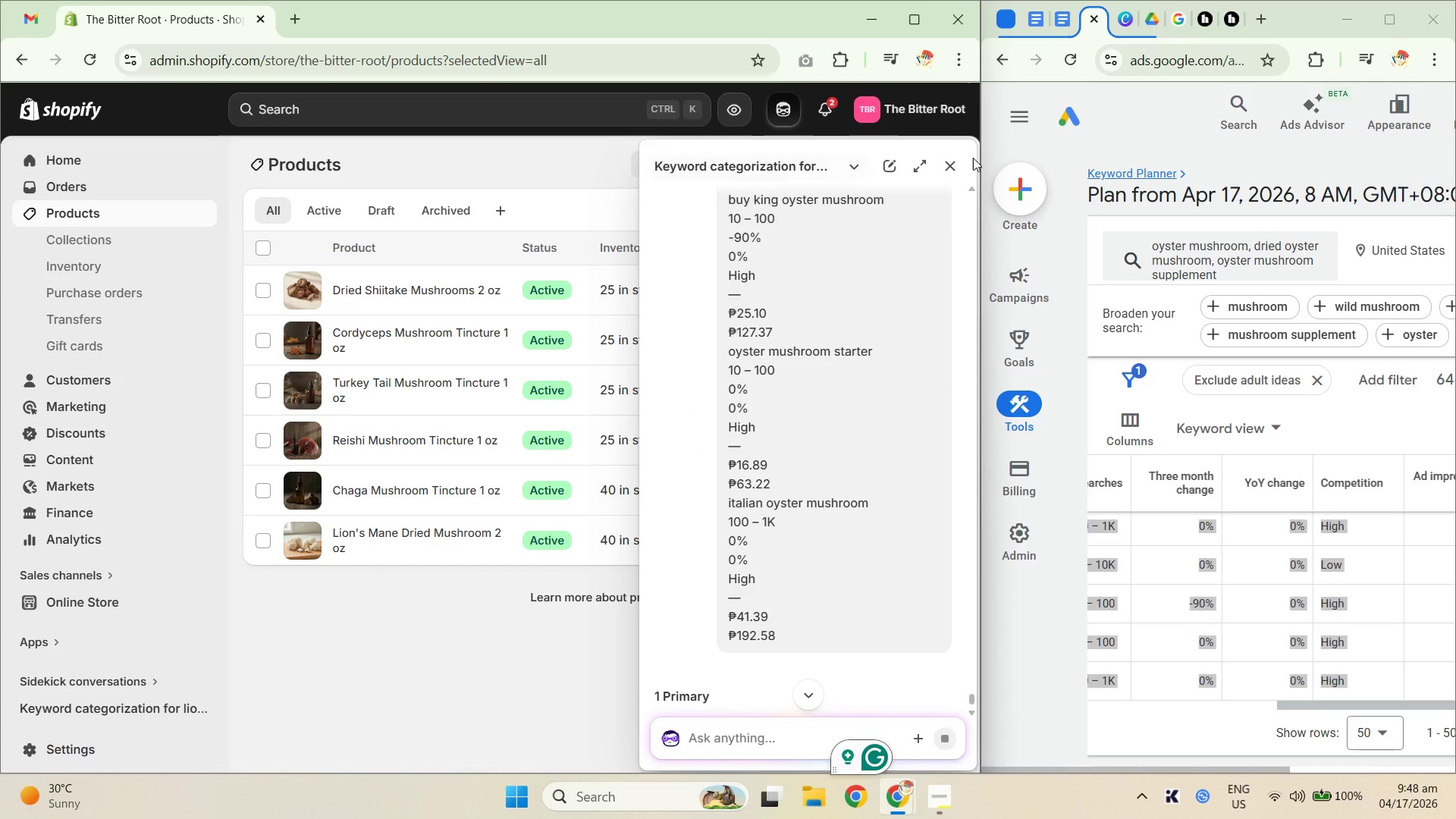 
wait(6.58)
 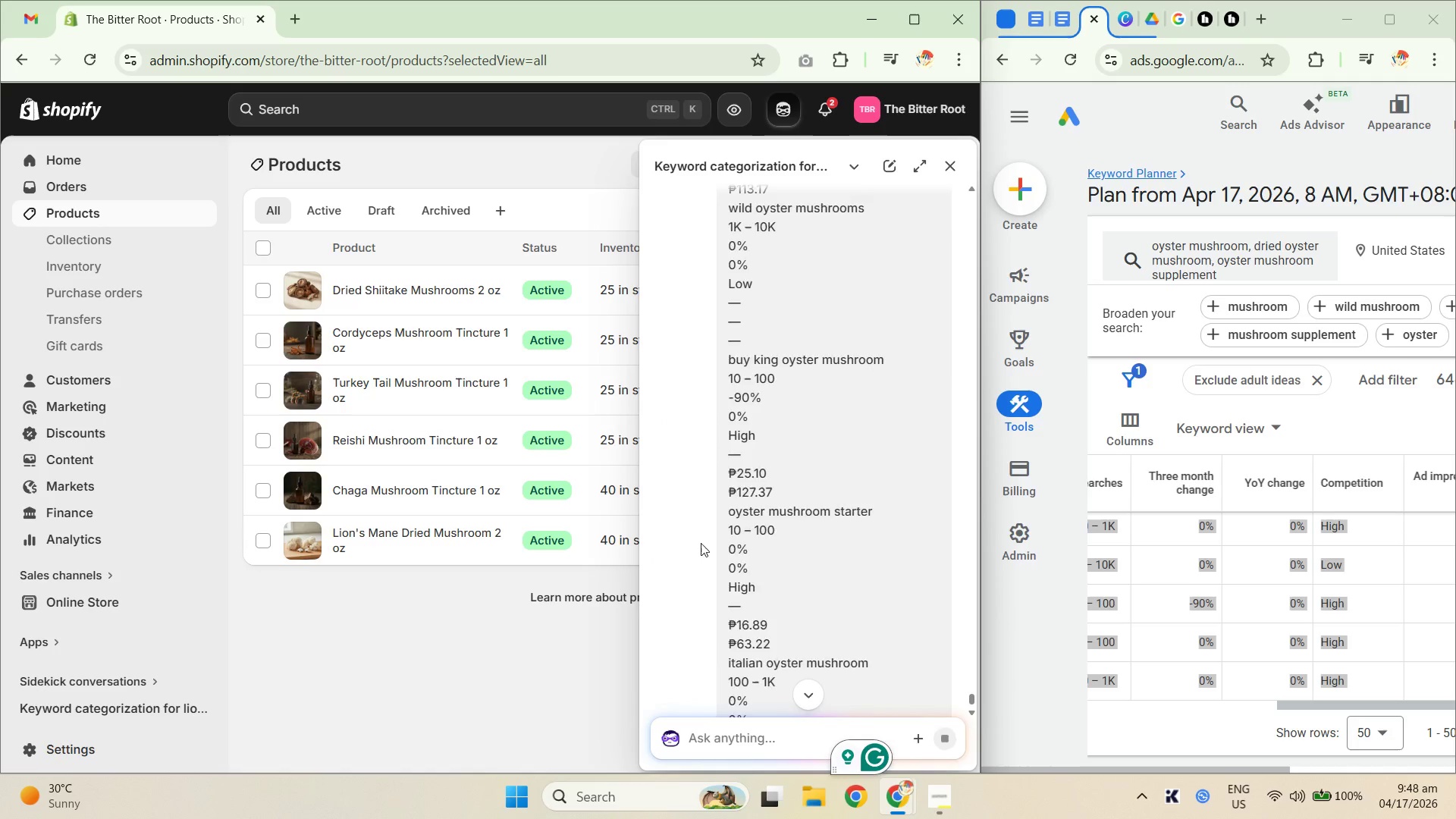 
left_click([916, 164])
 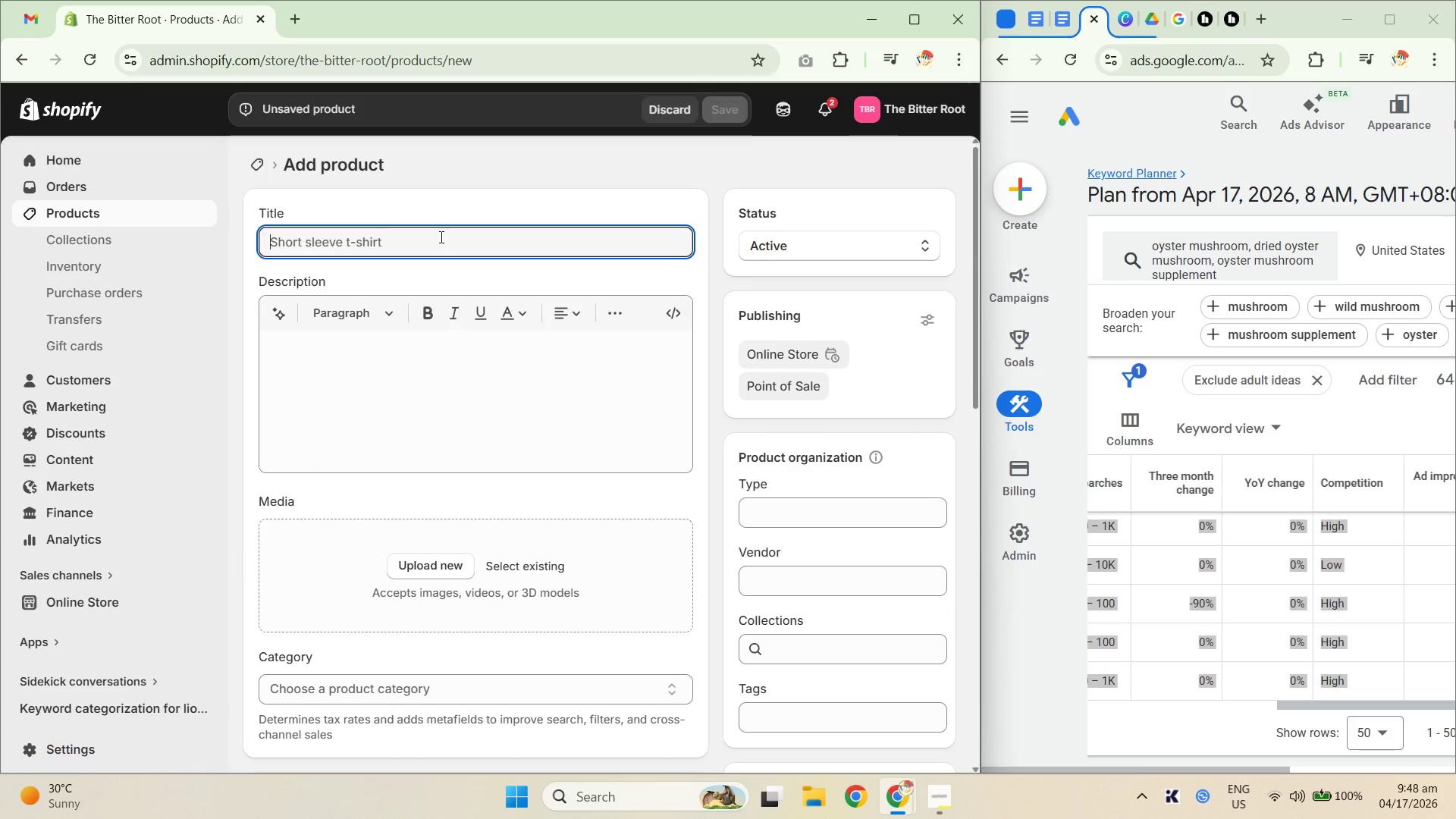 
type(Oyster Mushtroo)
key(Backspace)
key(Backspace)
key(Backspace)
key(Backspace)
type(room)
 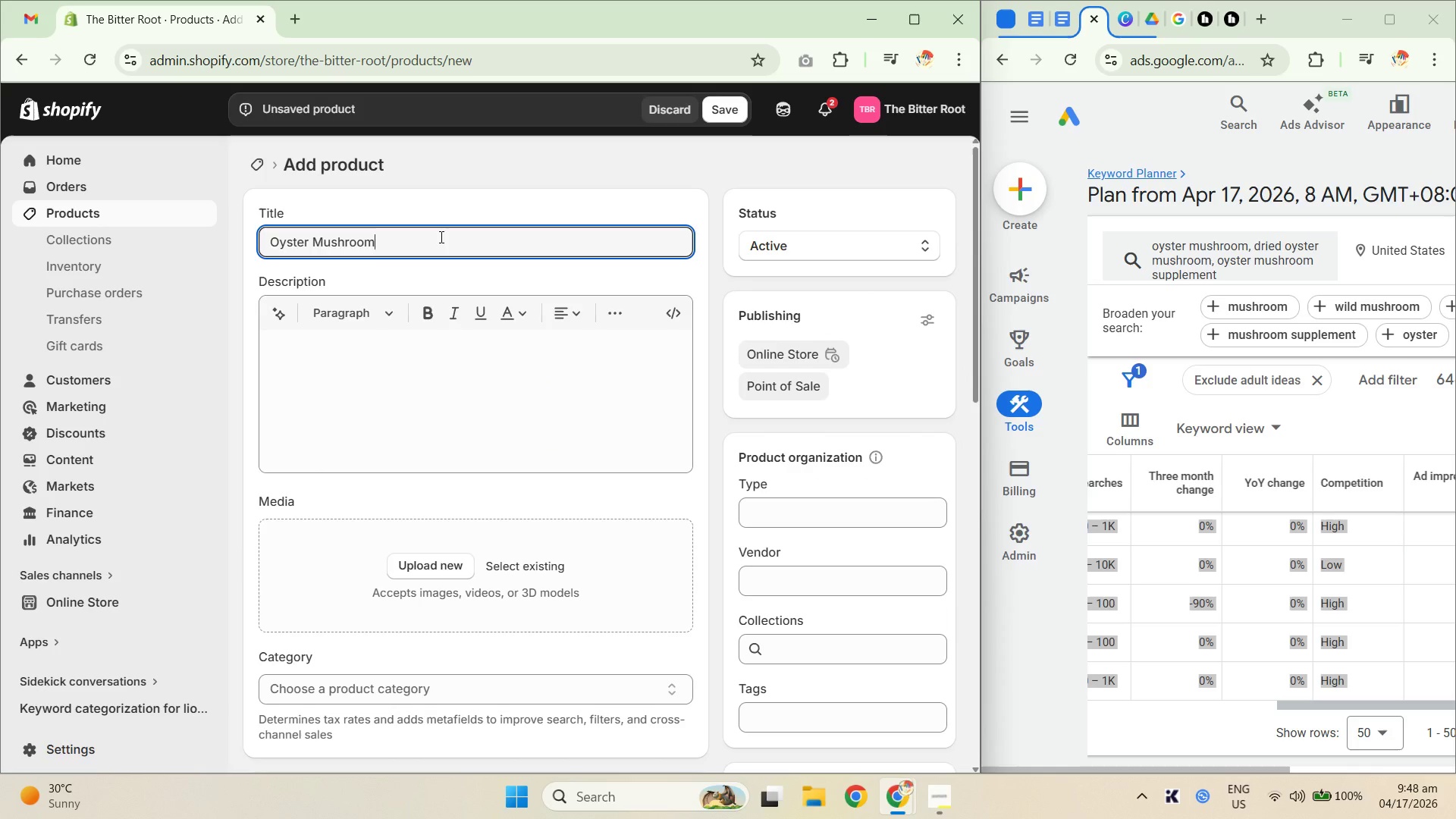 
key(Control+A)
 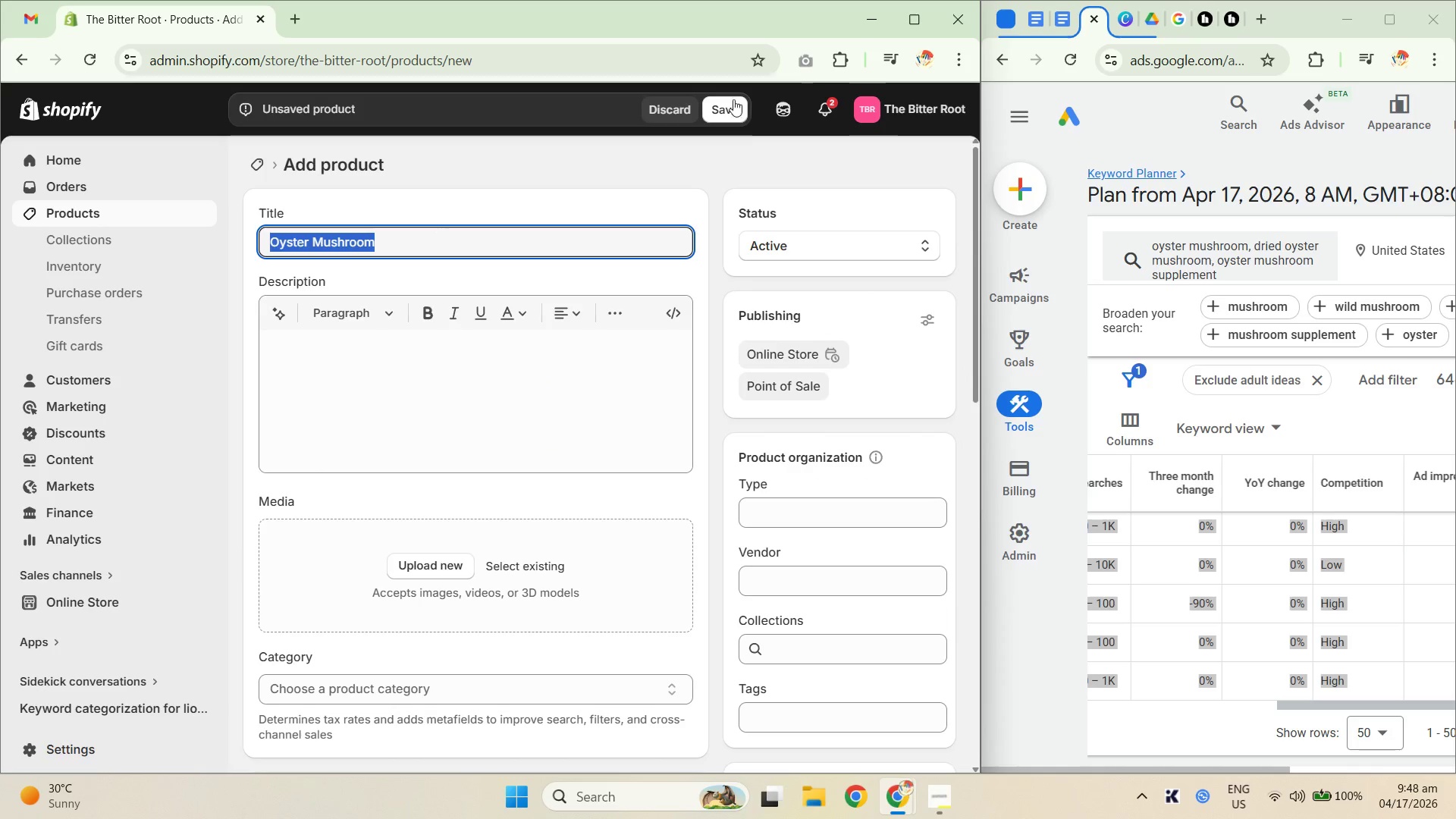 
key(Control+C)
 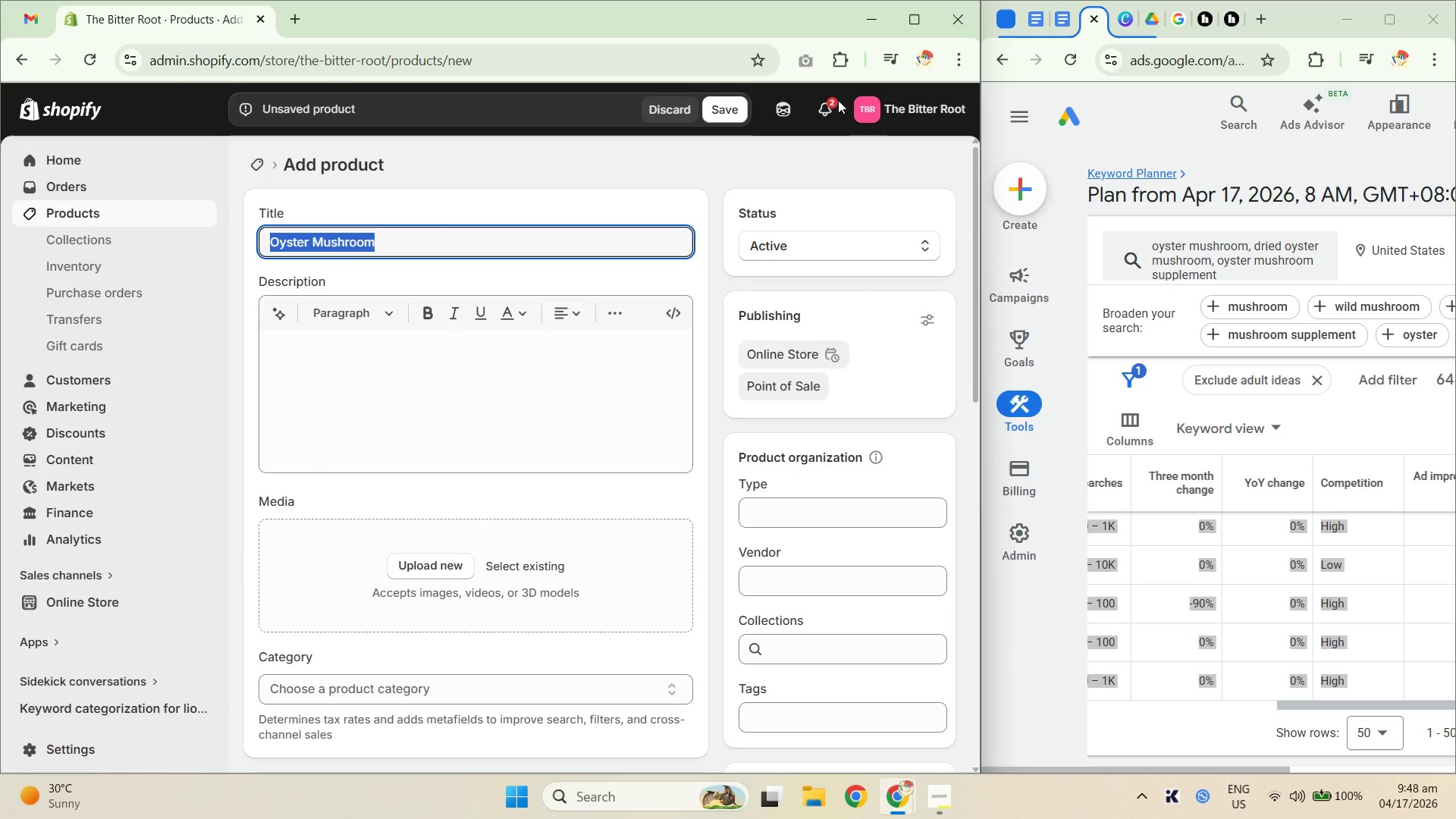 
key(Control+C)
 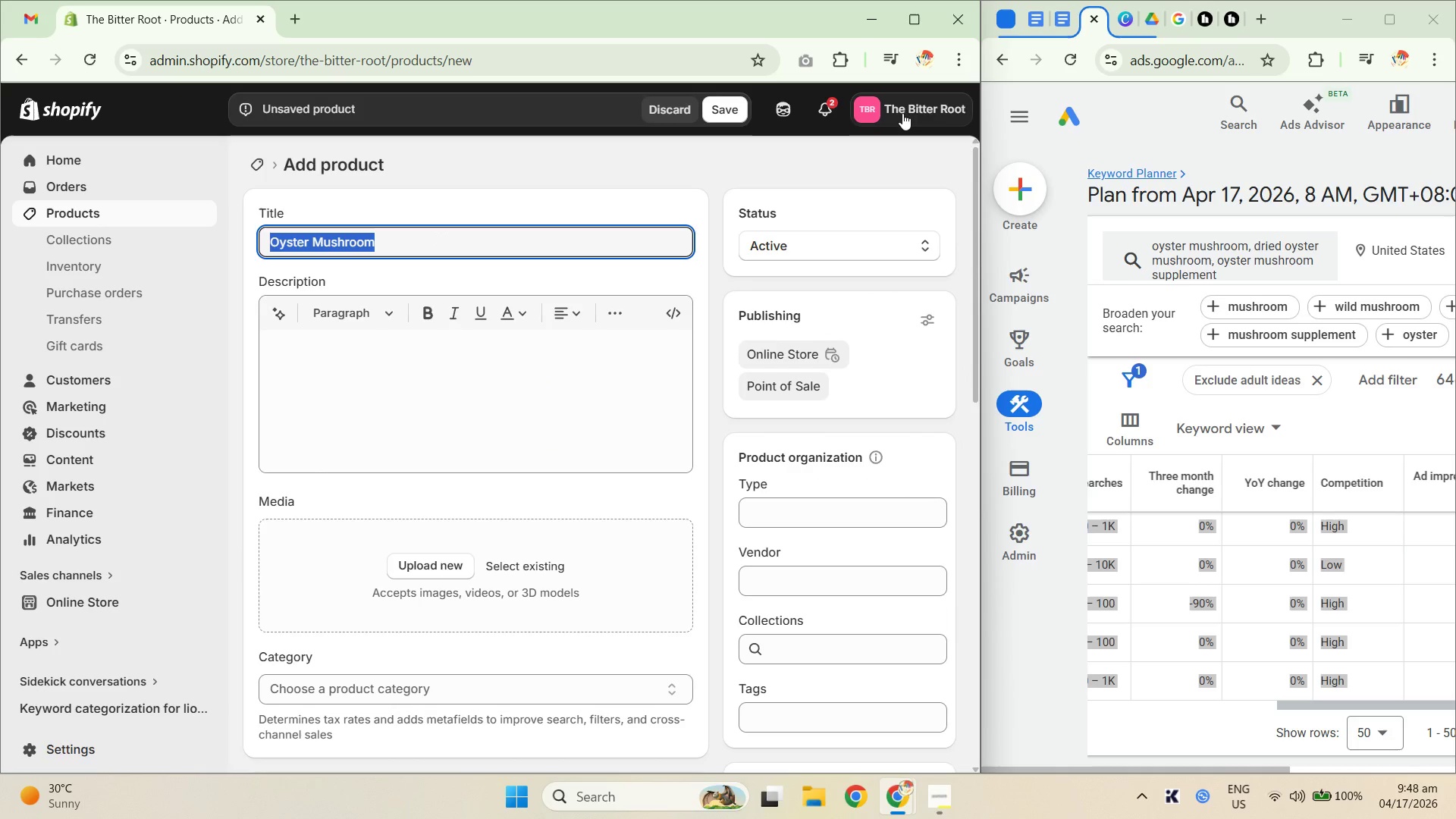 
key(Control+C)
 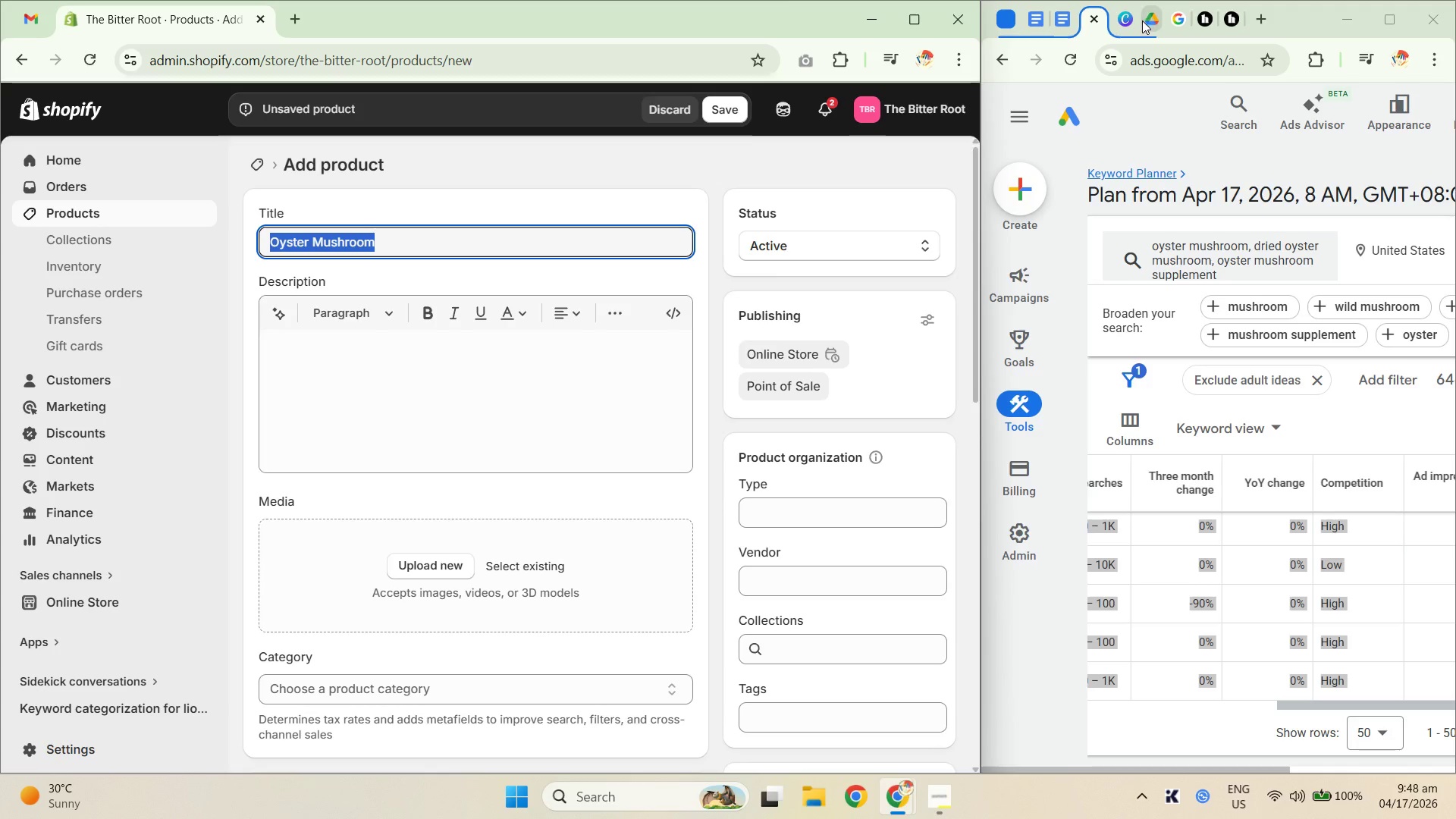 
left_click([1065, 30])
 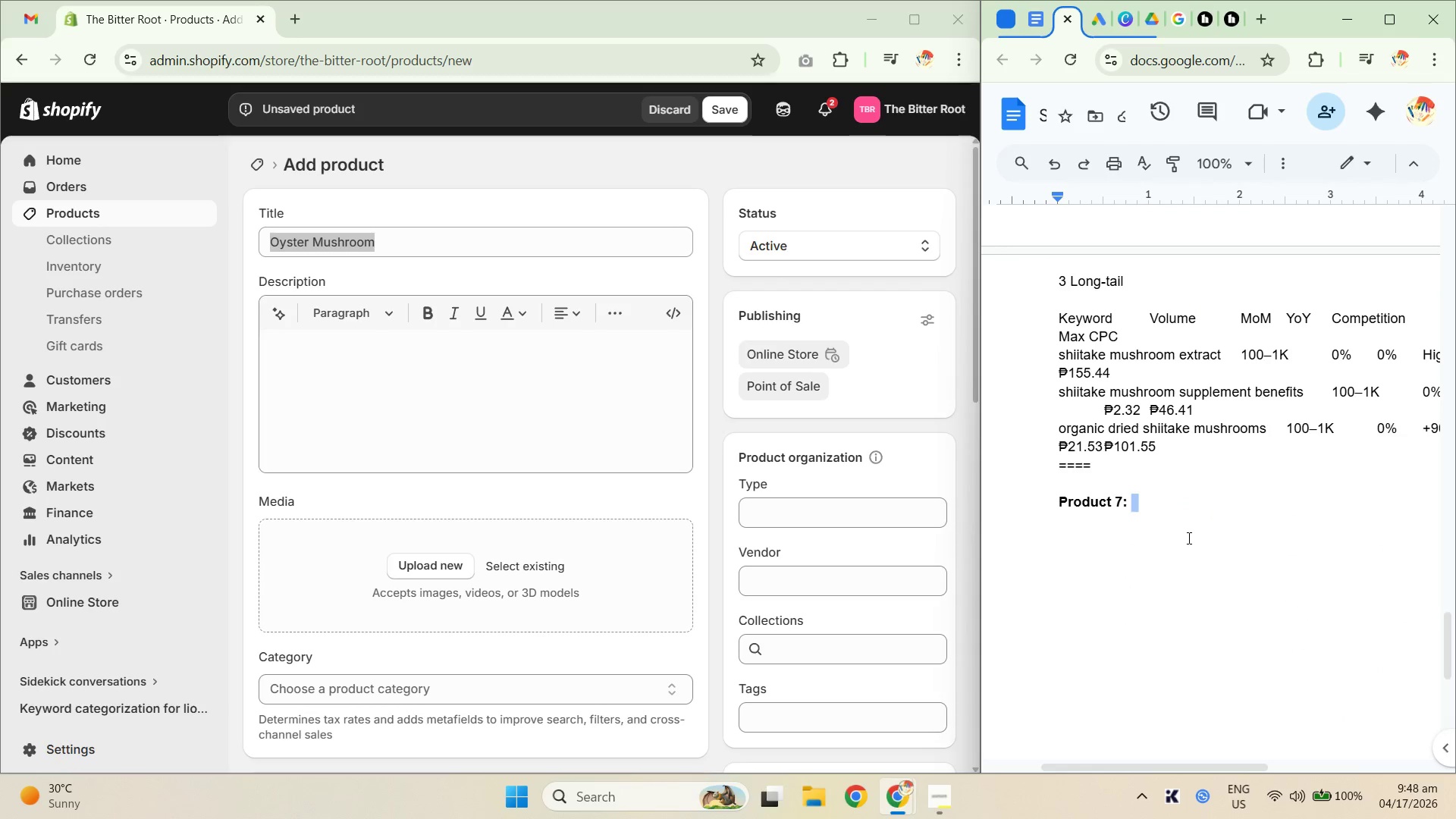 
double_click([1163, 506])
 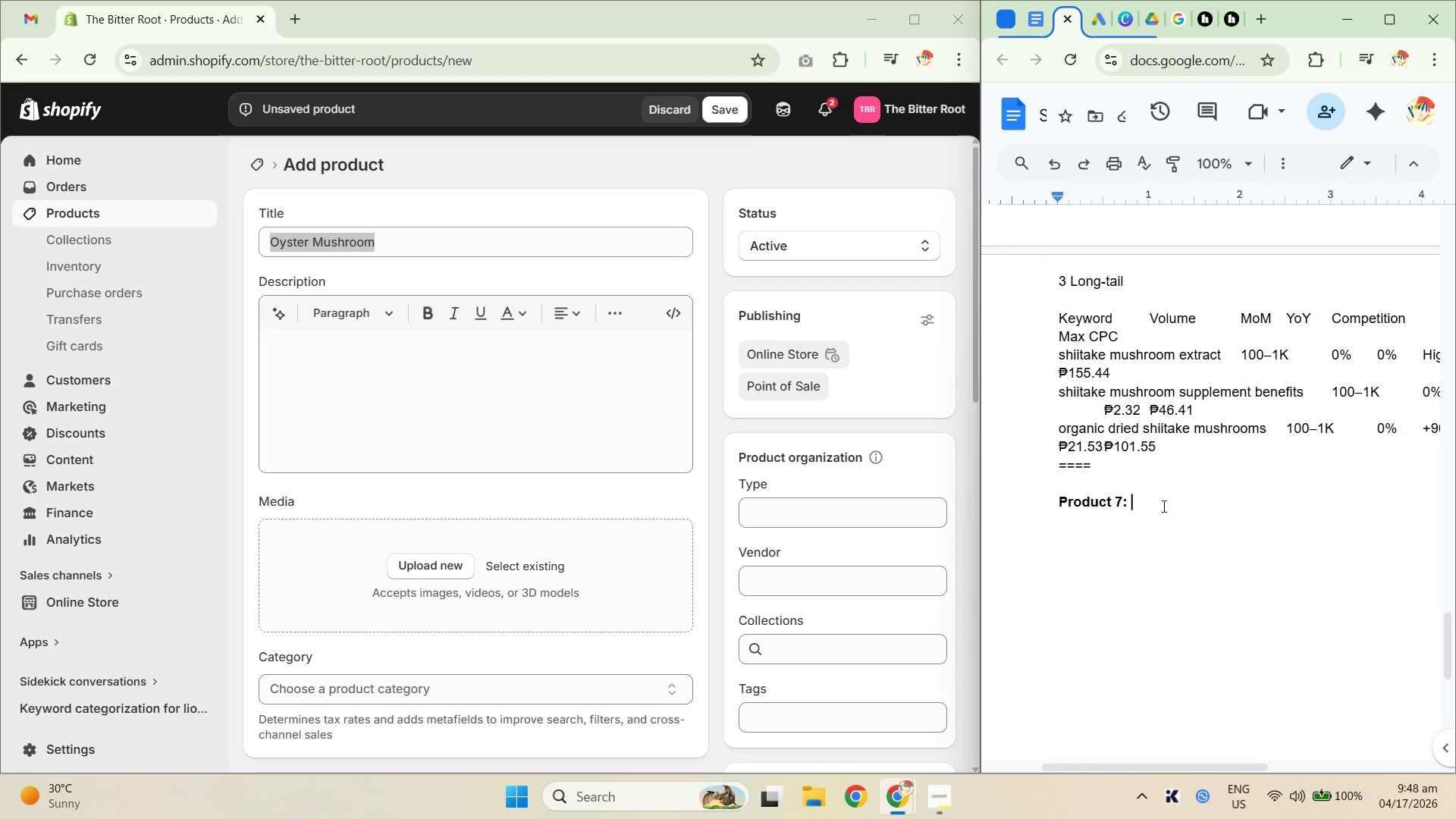 
key(Control+Shift+ShiftLeft)
 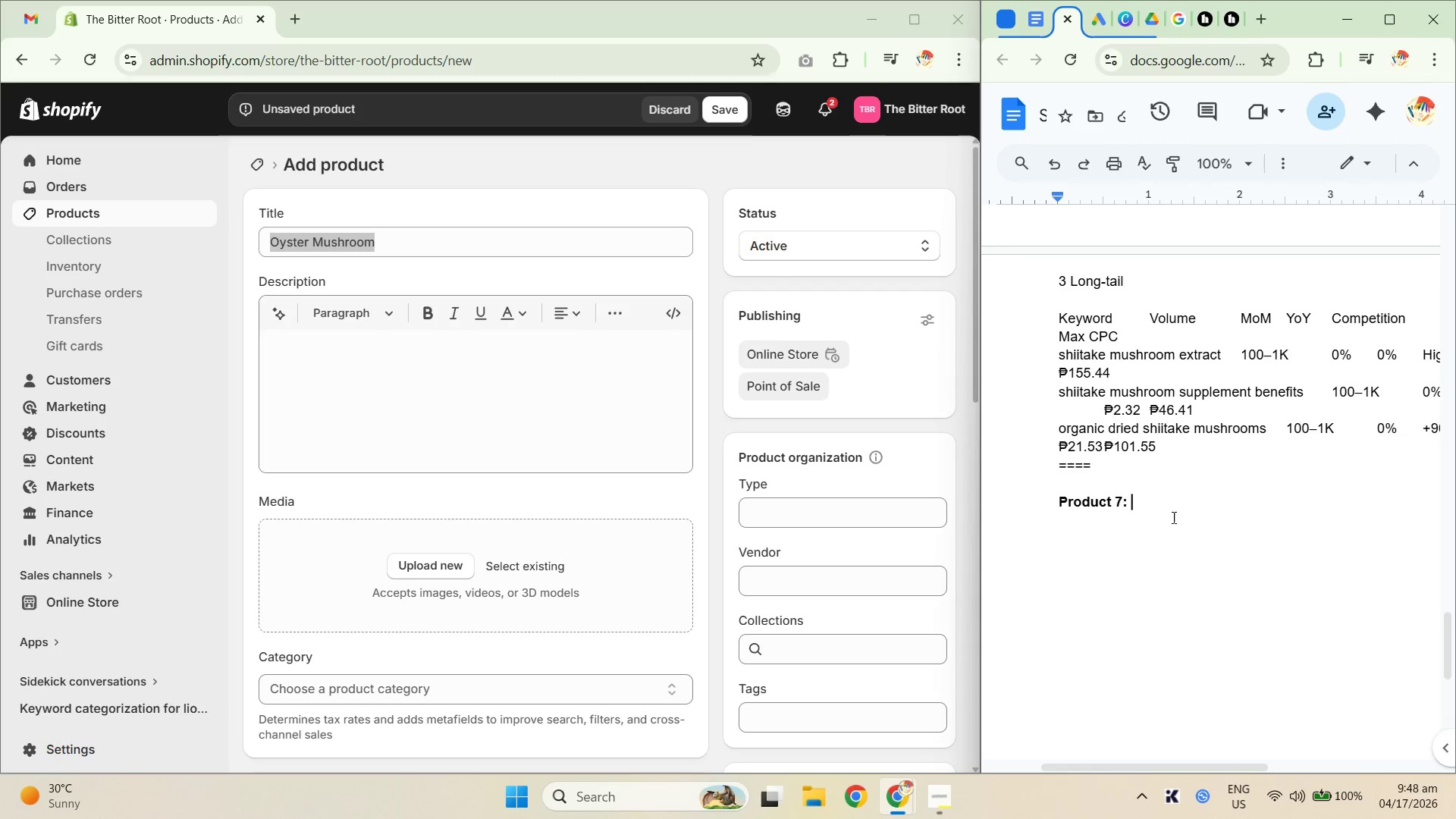 
key(Control+Shift+V)
 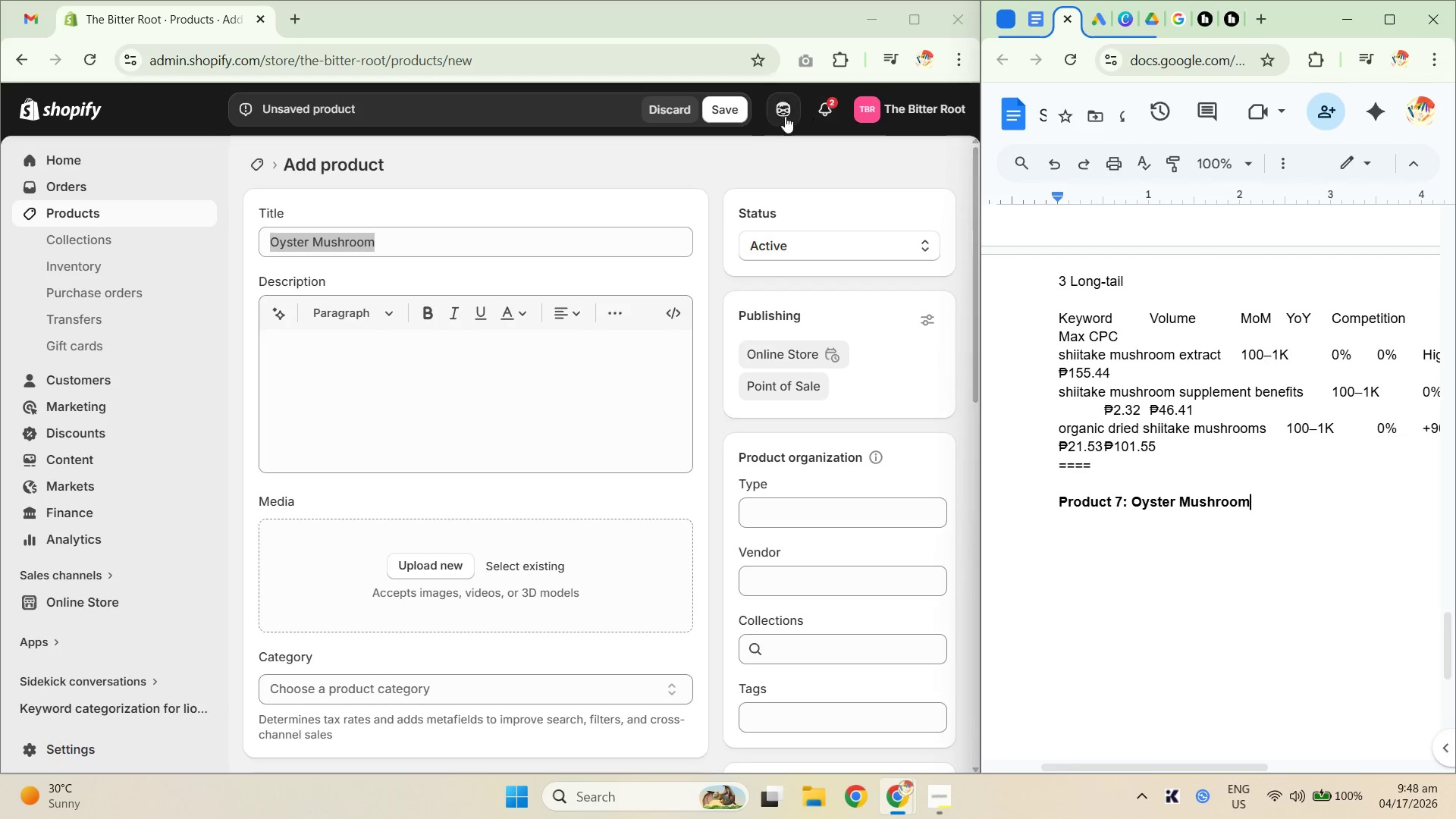 
left_click([780, 113])
 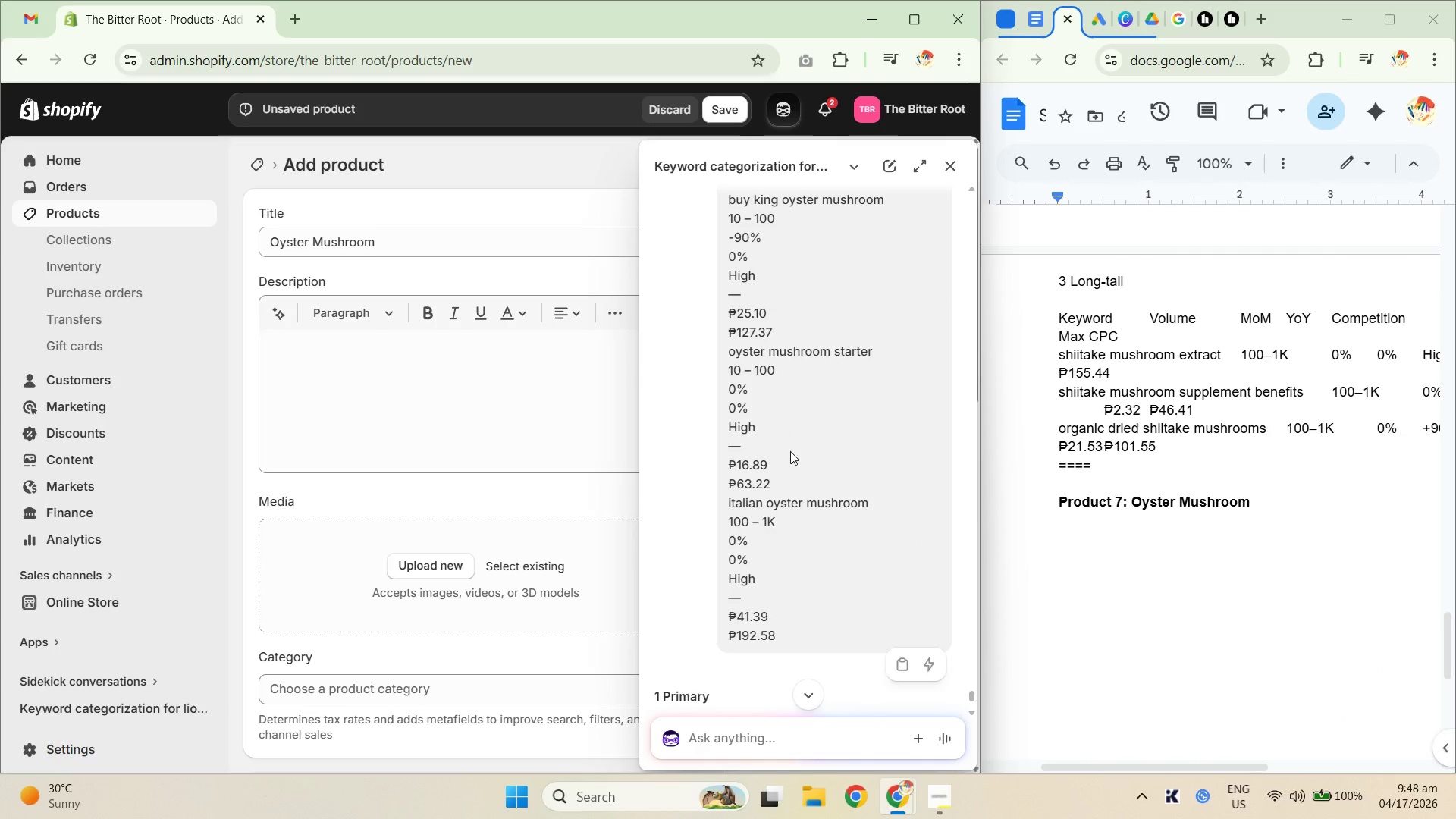 
scroll: coordinate [734, 427], scroll_direction: down, amount: 5.0
 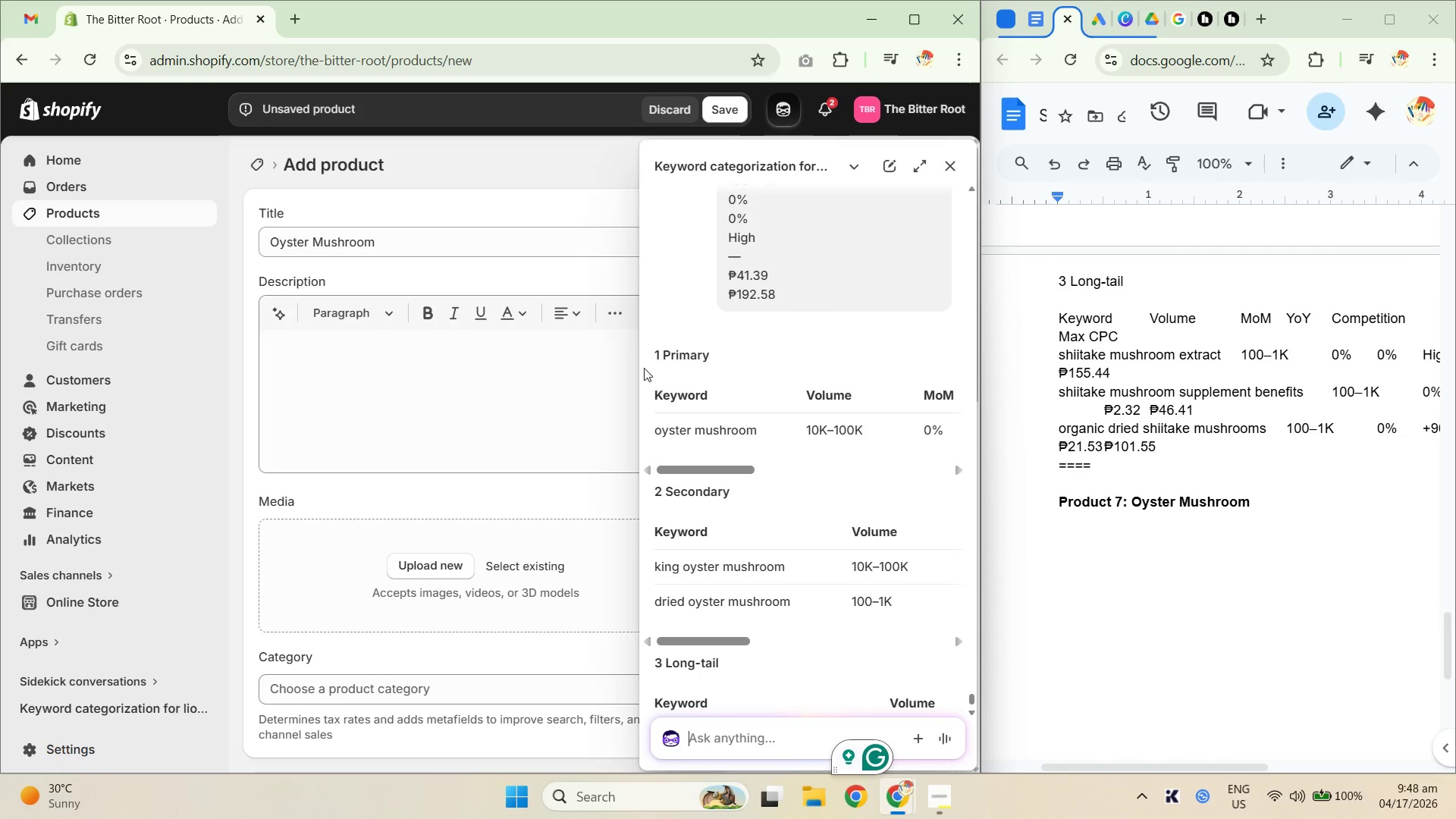 
left_click_drag(start_coordinate=[648, 346], to_coordinate=[967, 627])
 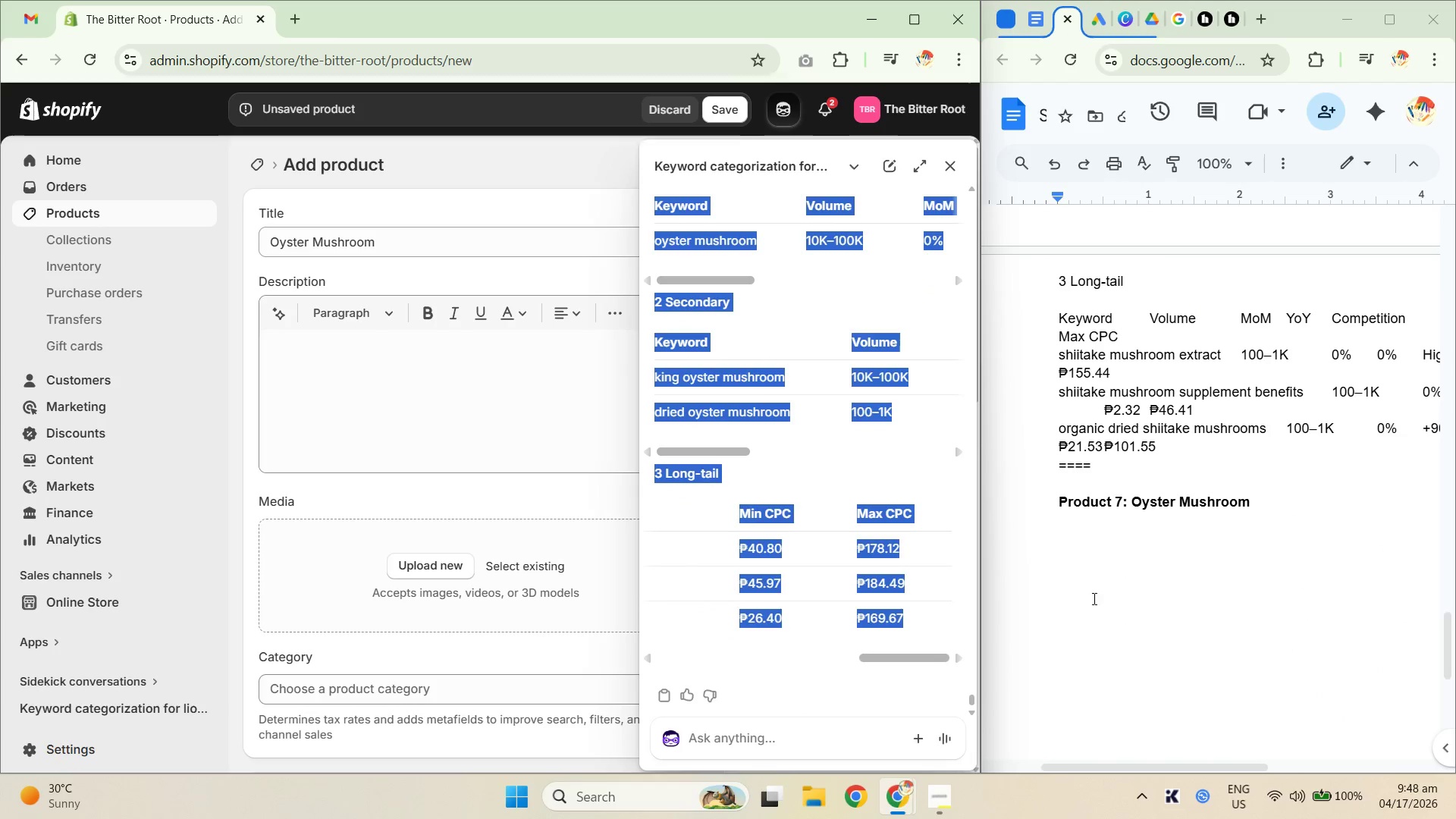 
scroll: coordinate [911, 553], scroll_direction: down, amount: 10.0
 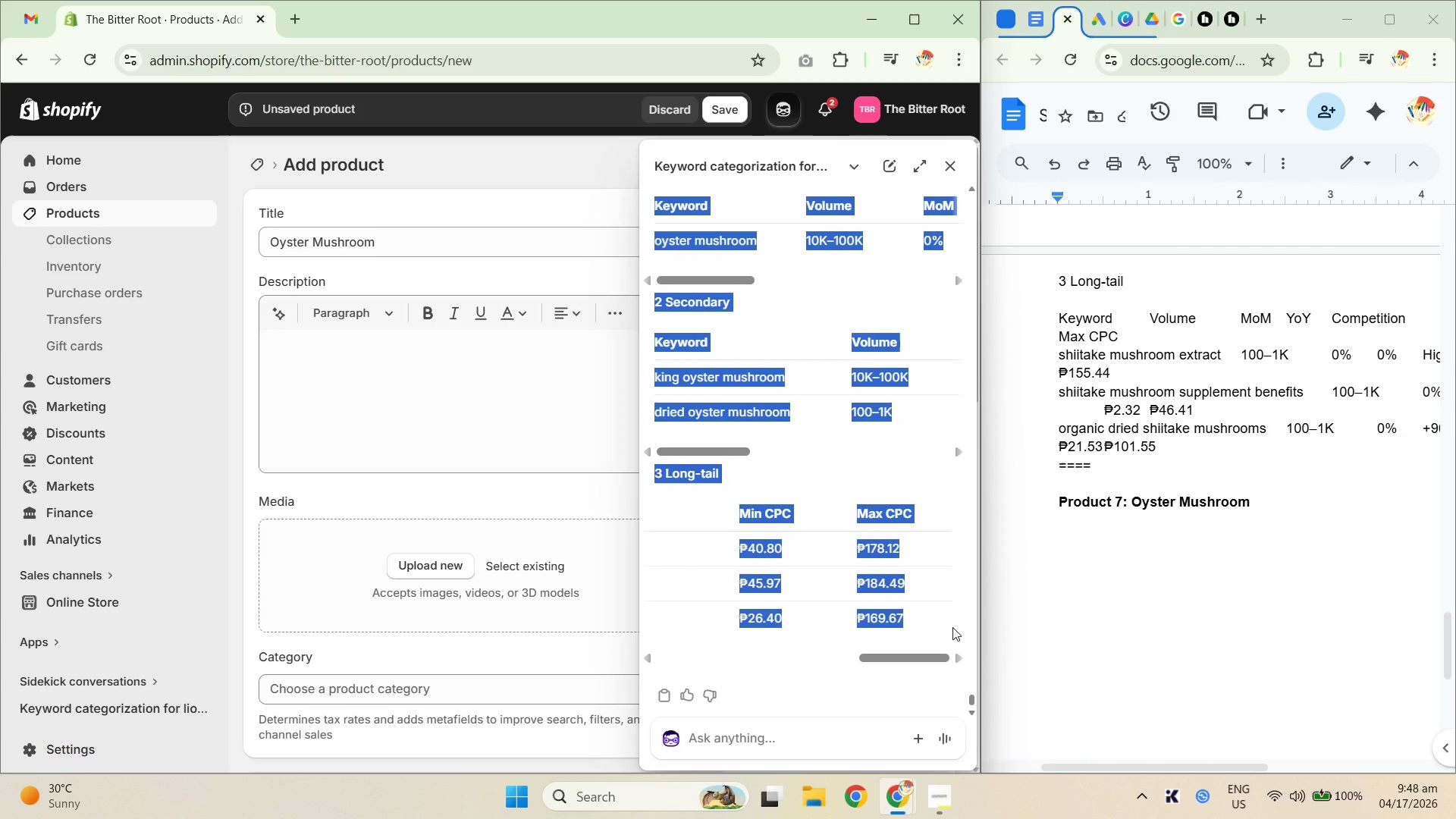 
key(Control+C)
 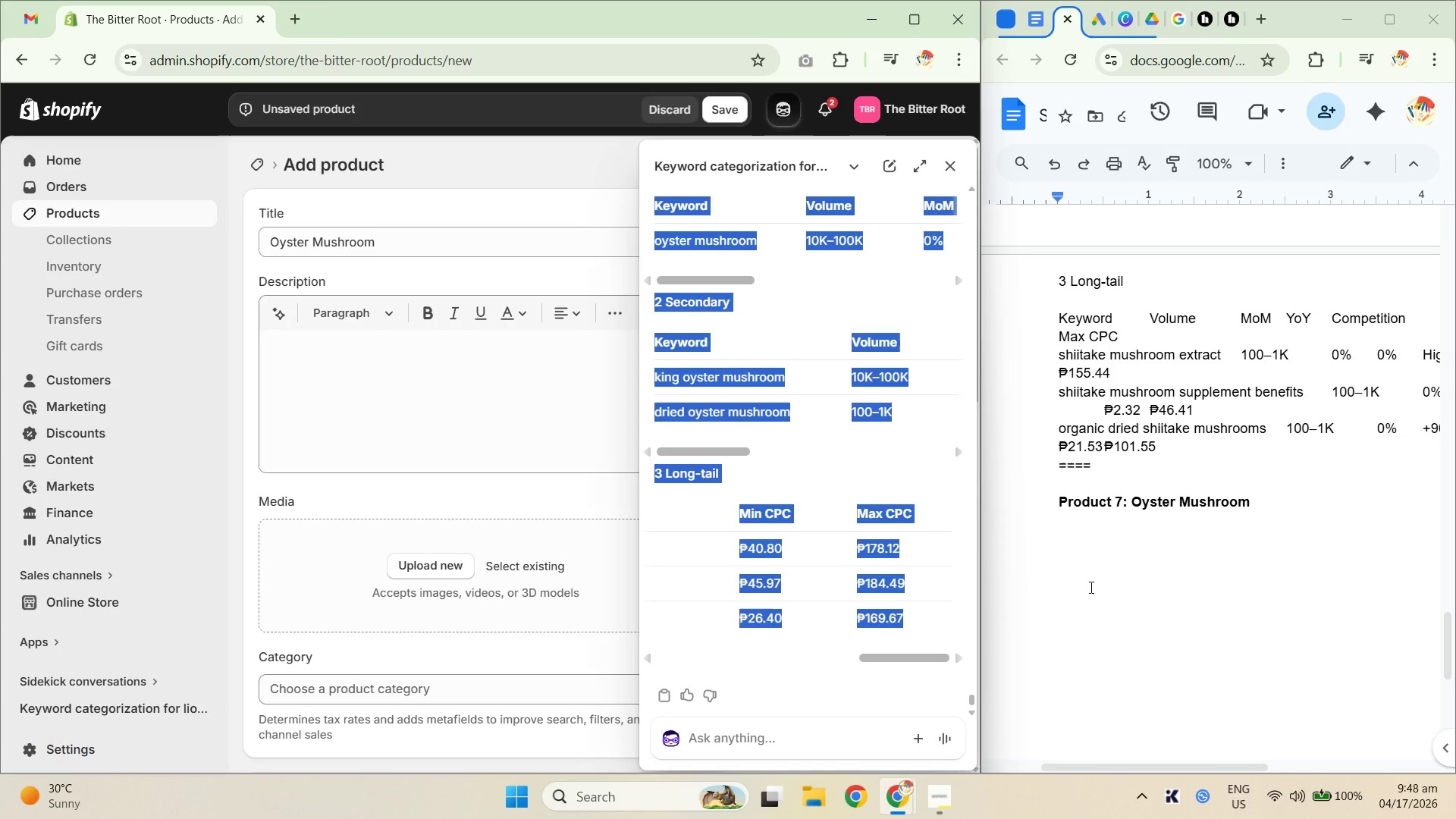 
key(Control+C)
 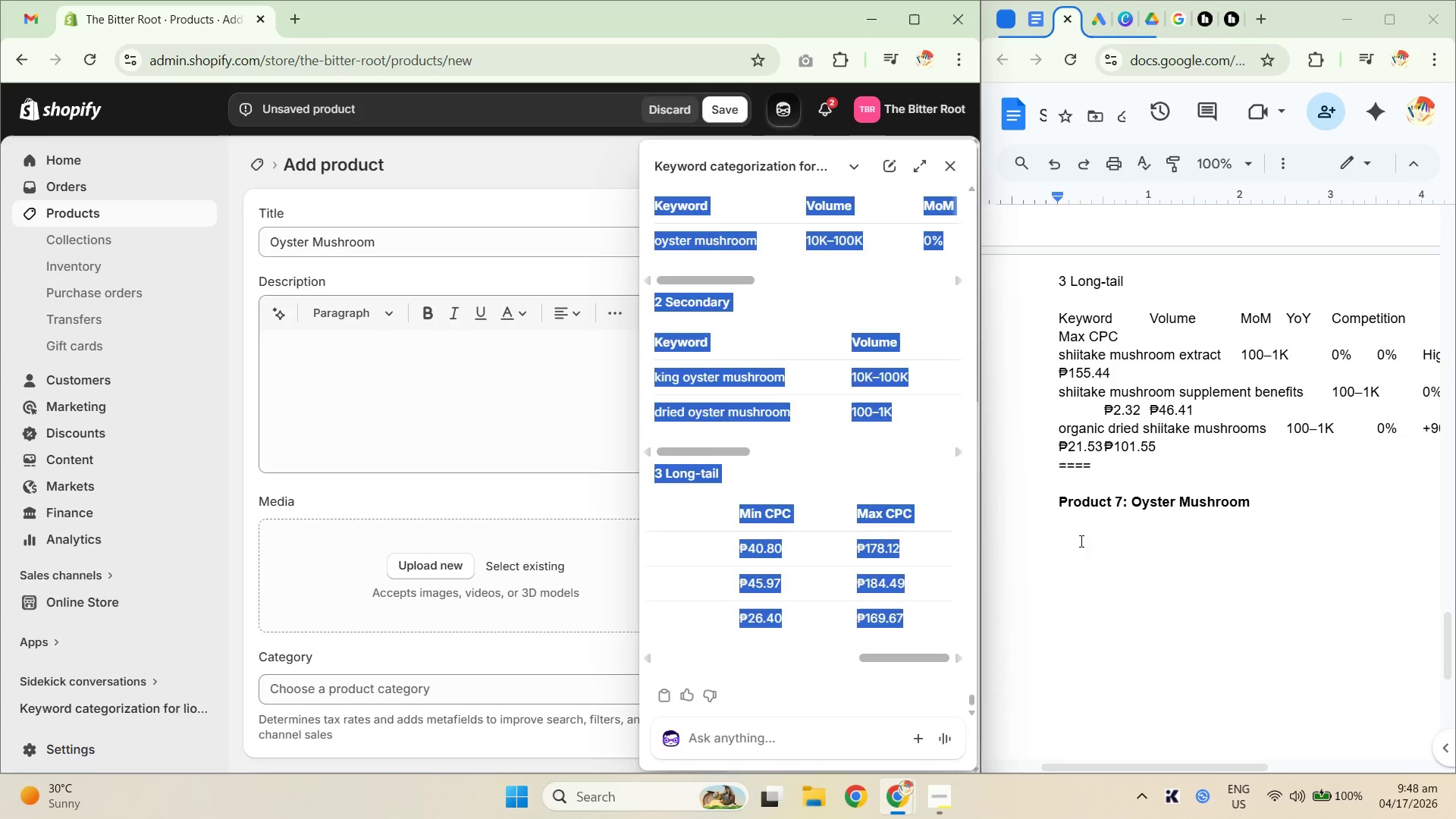 
left_click([1081, 537])
 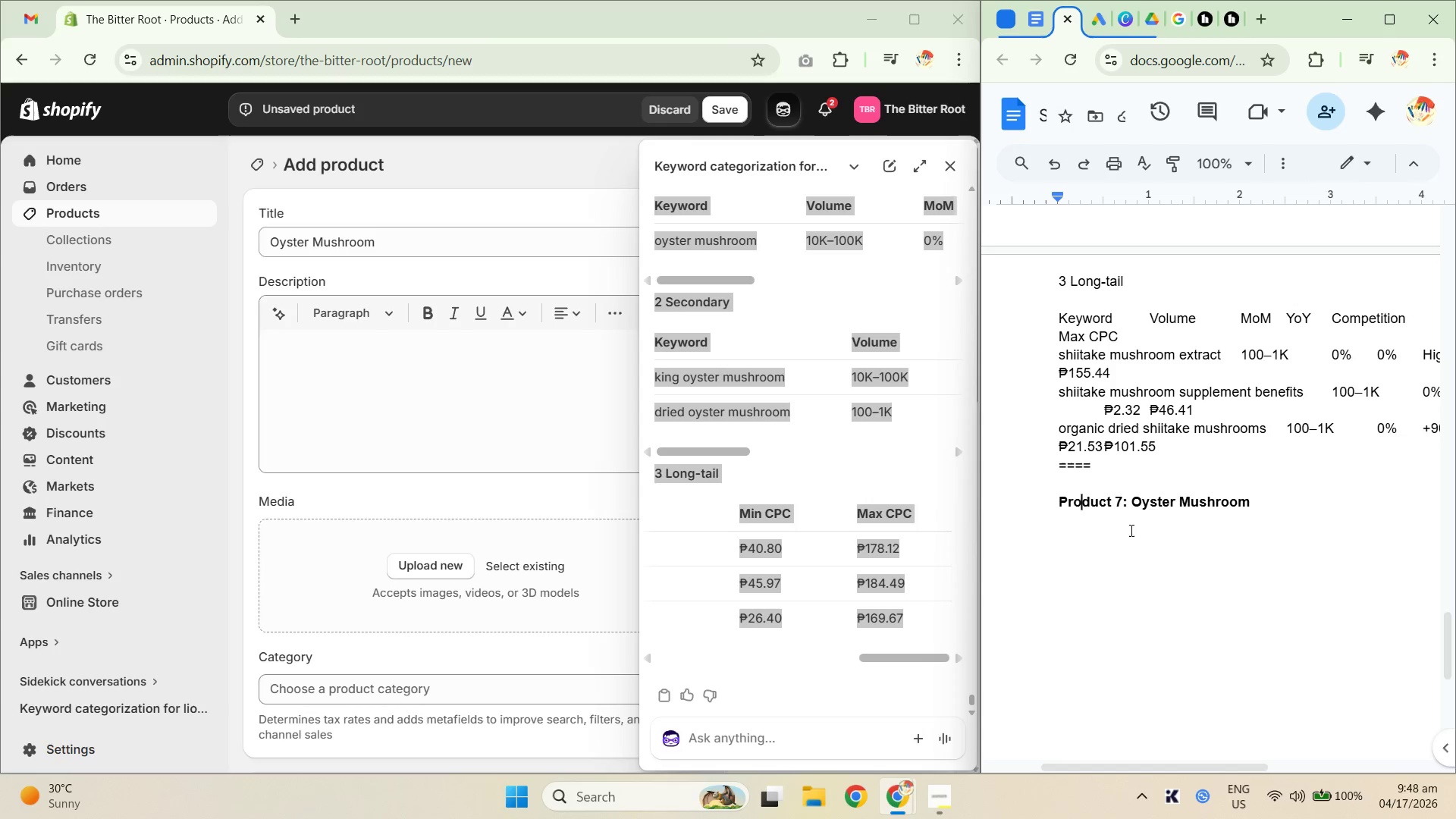 
left_click_drag(start_coordinate=[1290, 503], to_coordinate=[1294, 502])
 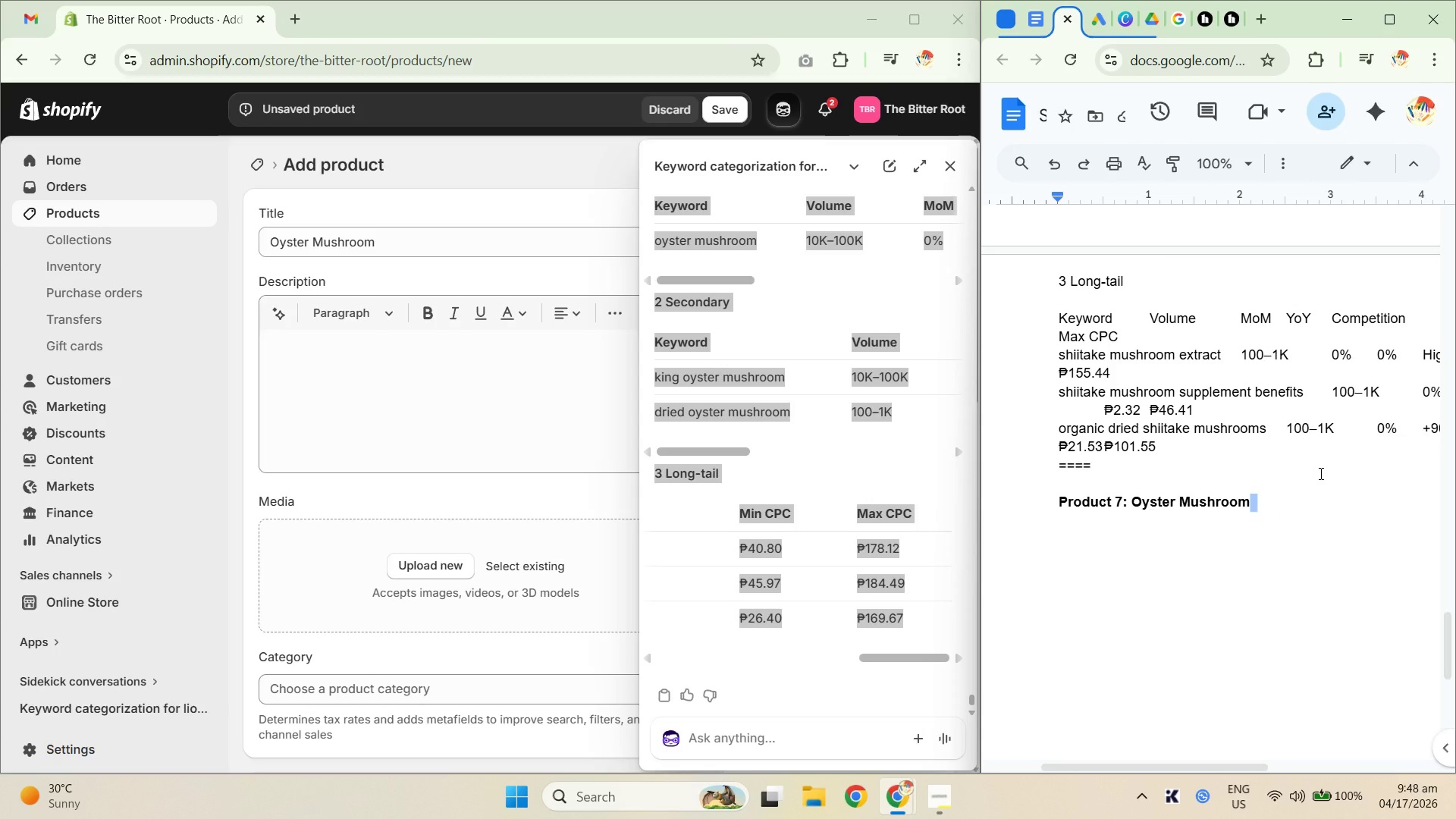 
key(Shift+ShiftRight)
 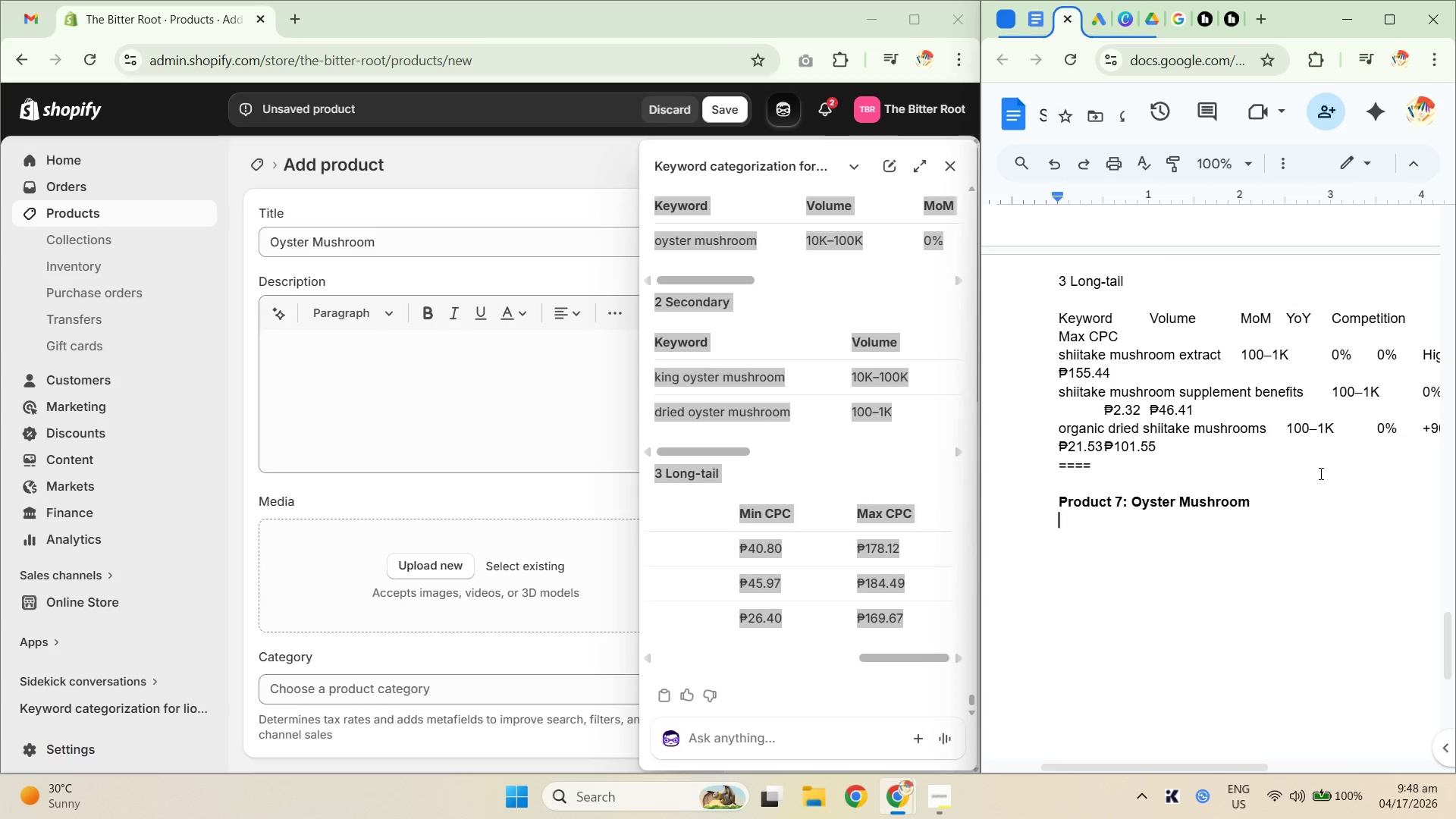 
key(Shift+Enter)
 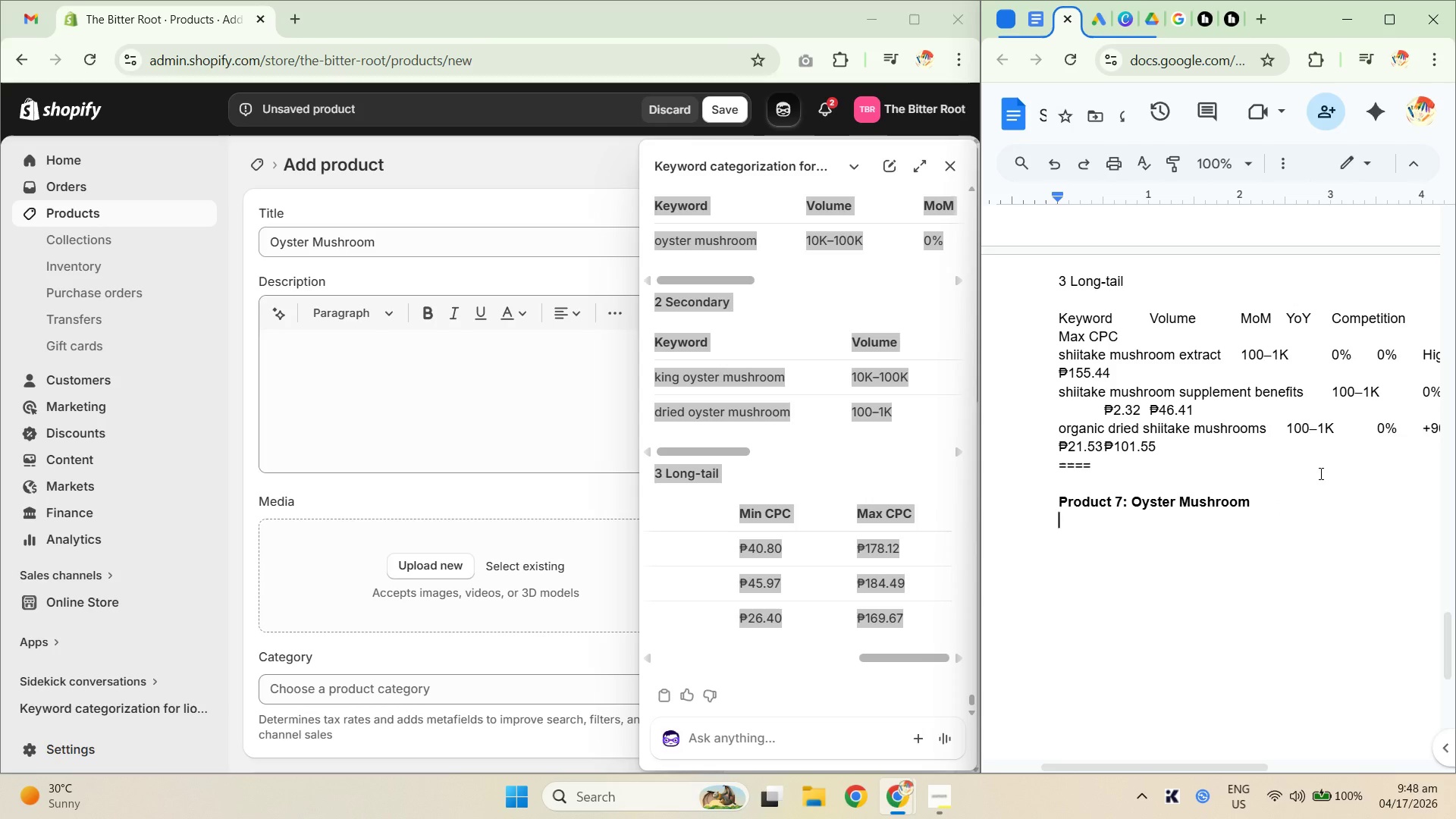 
key(Control+Backslash)
 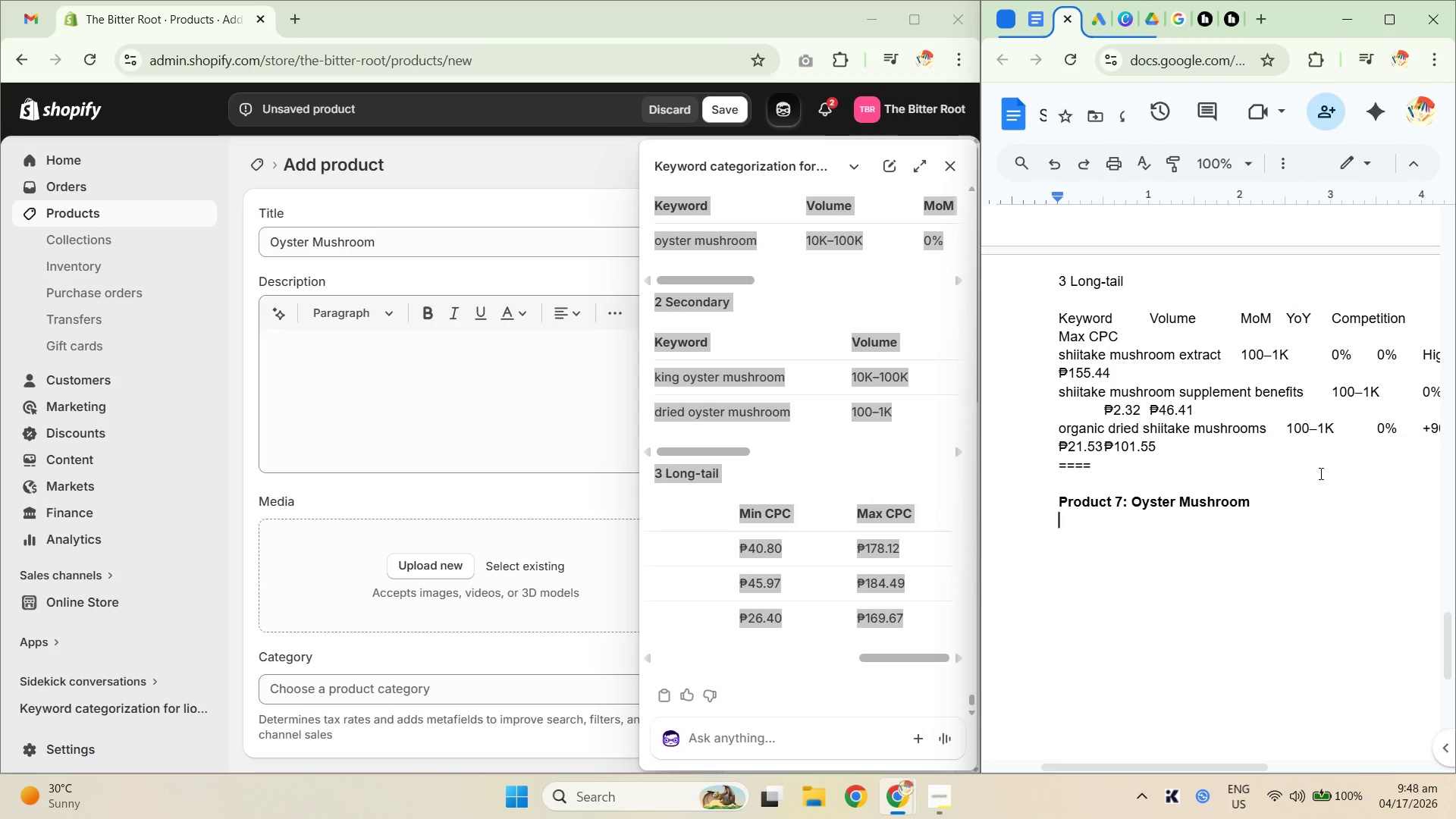 
key(Control+Shift+ShiftLeft)
 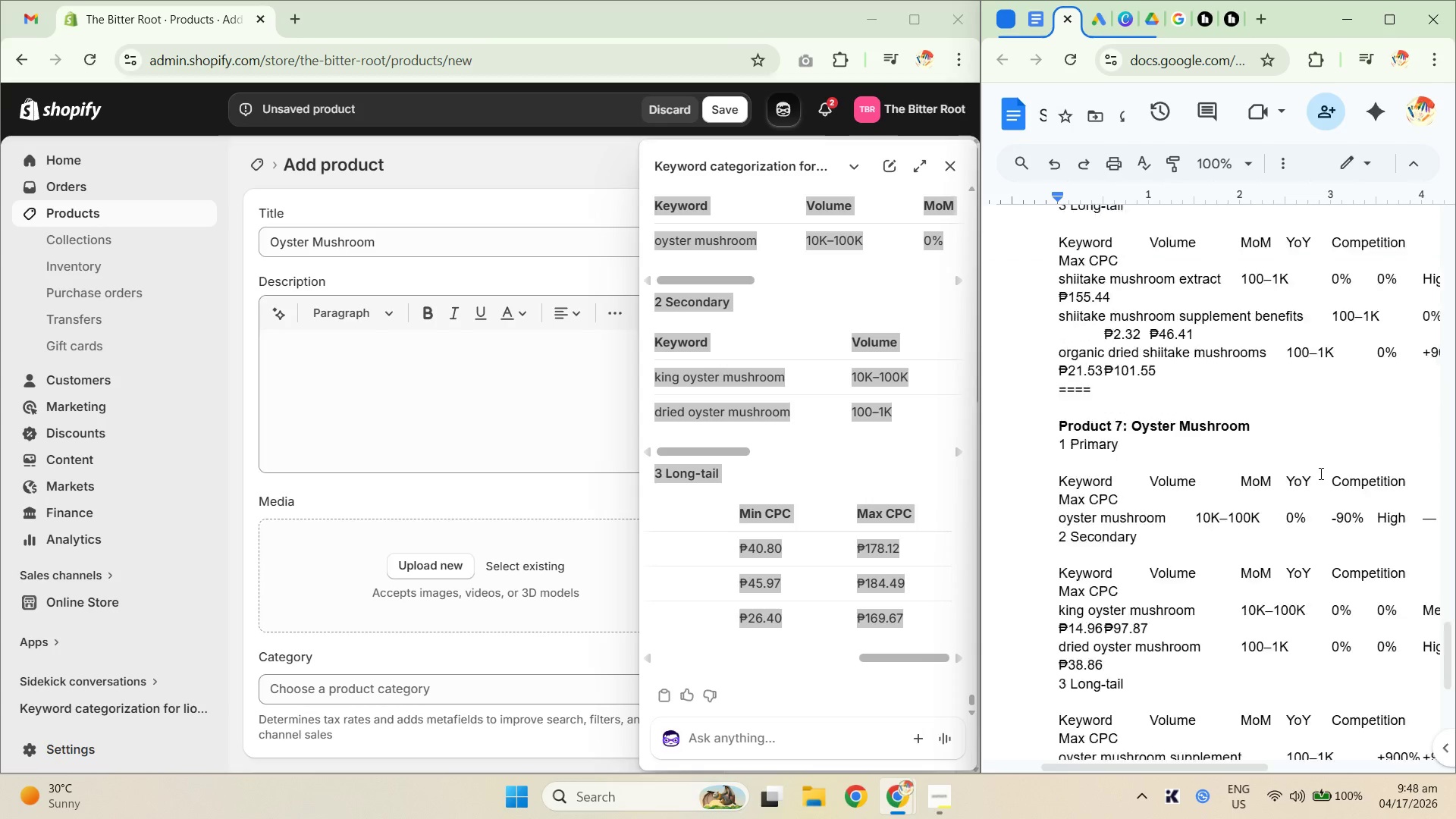 
key(Control+Shift+V)
 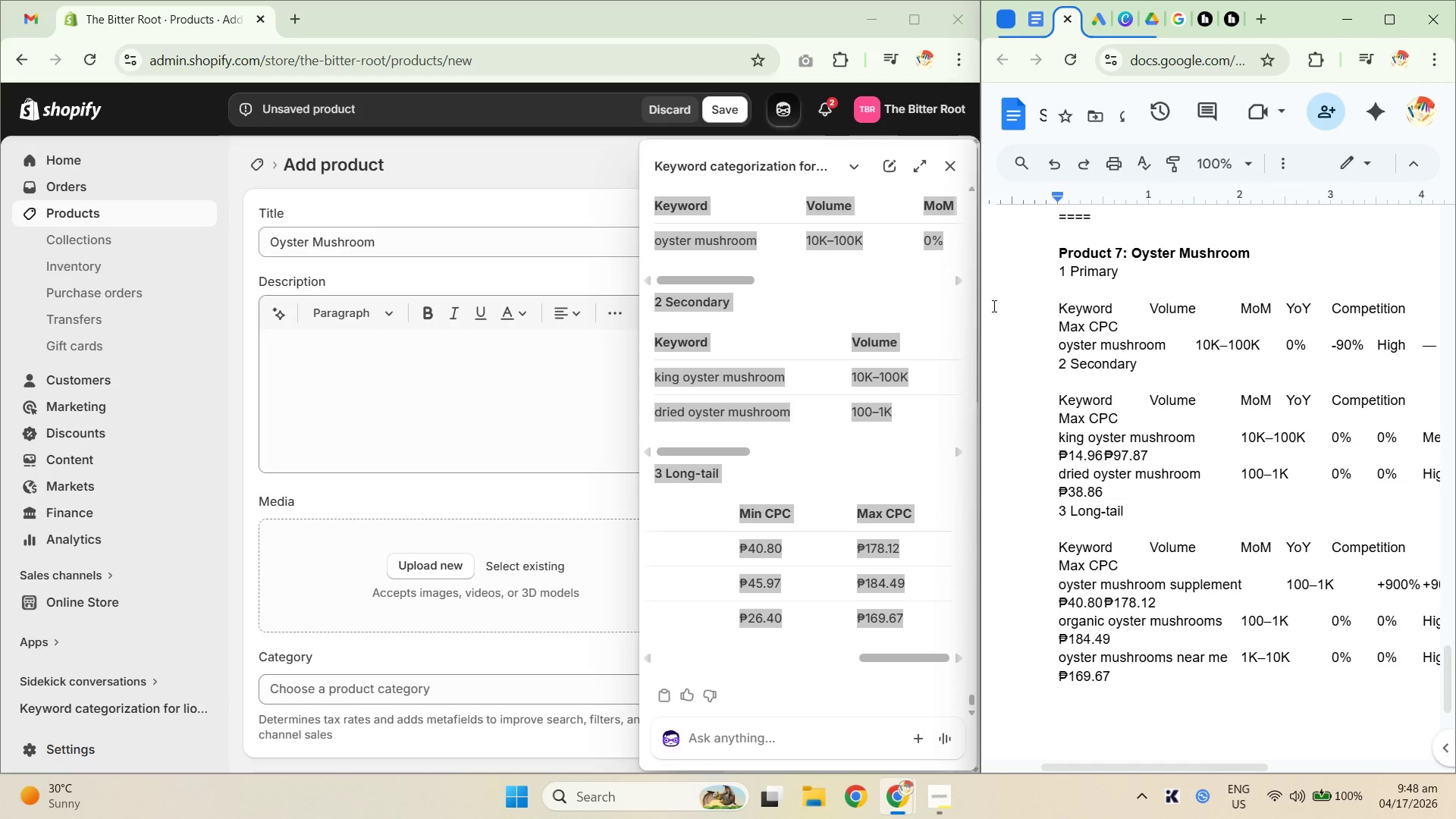 
left_click_drag(start_coordinate=[980, 297], to_coordinate=[538, 319])
 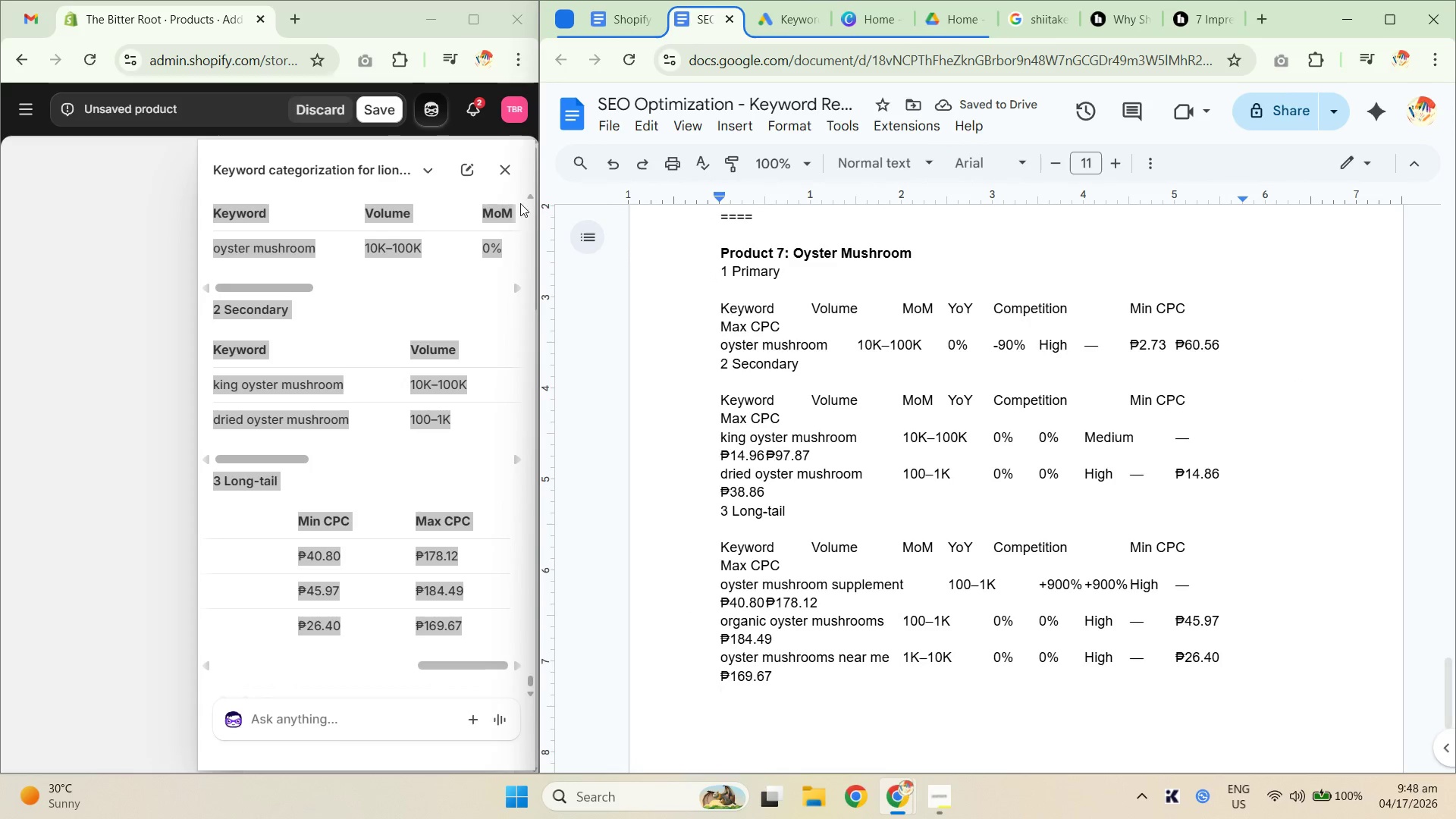 
left_click([502, 165])
 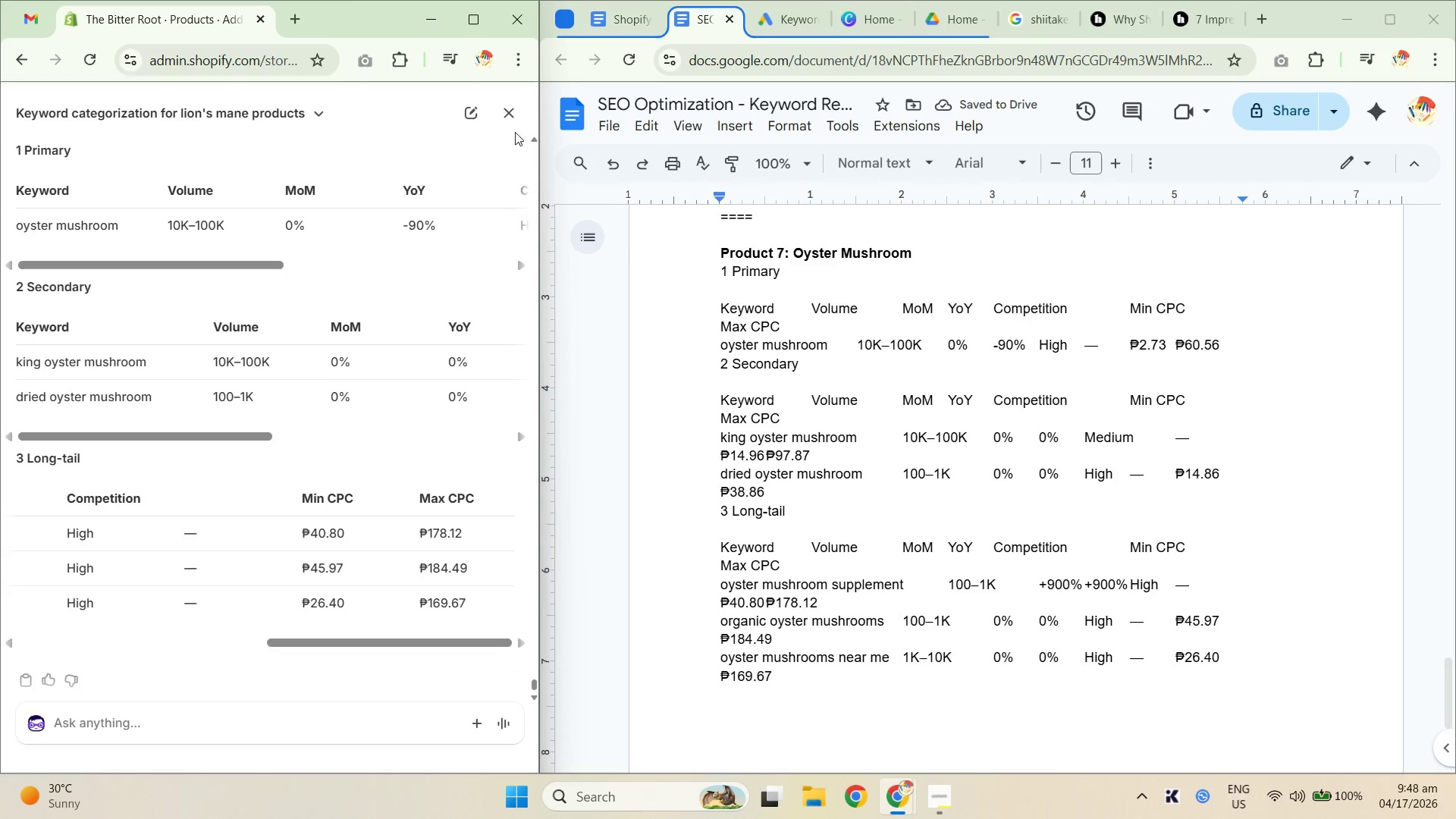 
left_click([512, 117])
 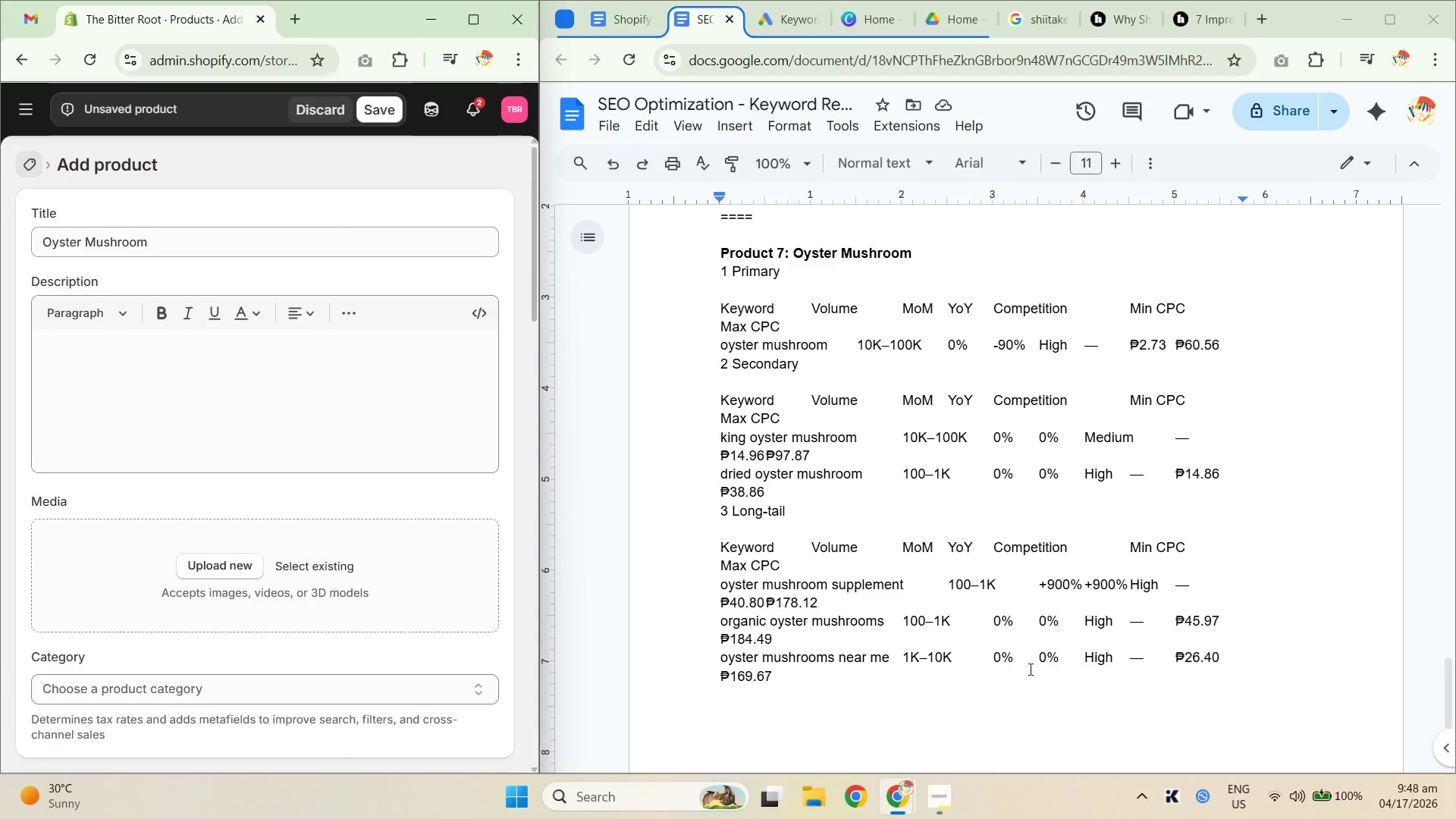 
left_click_drag(start_coordinate=[1037, 585], to_coordinate=[1160, 591])
 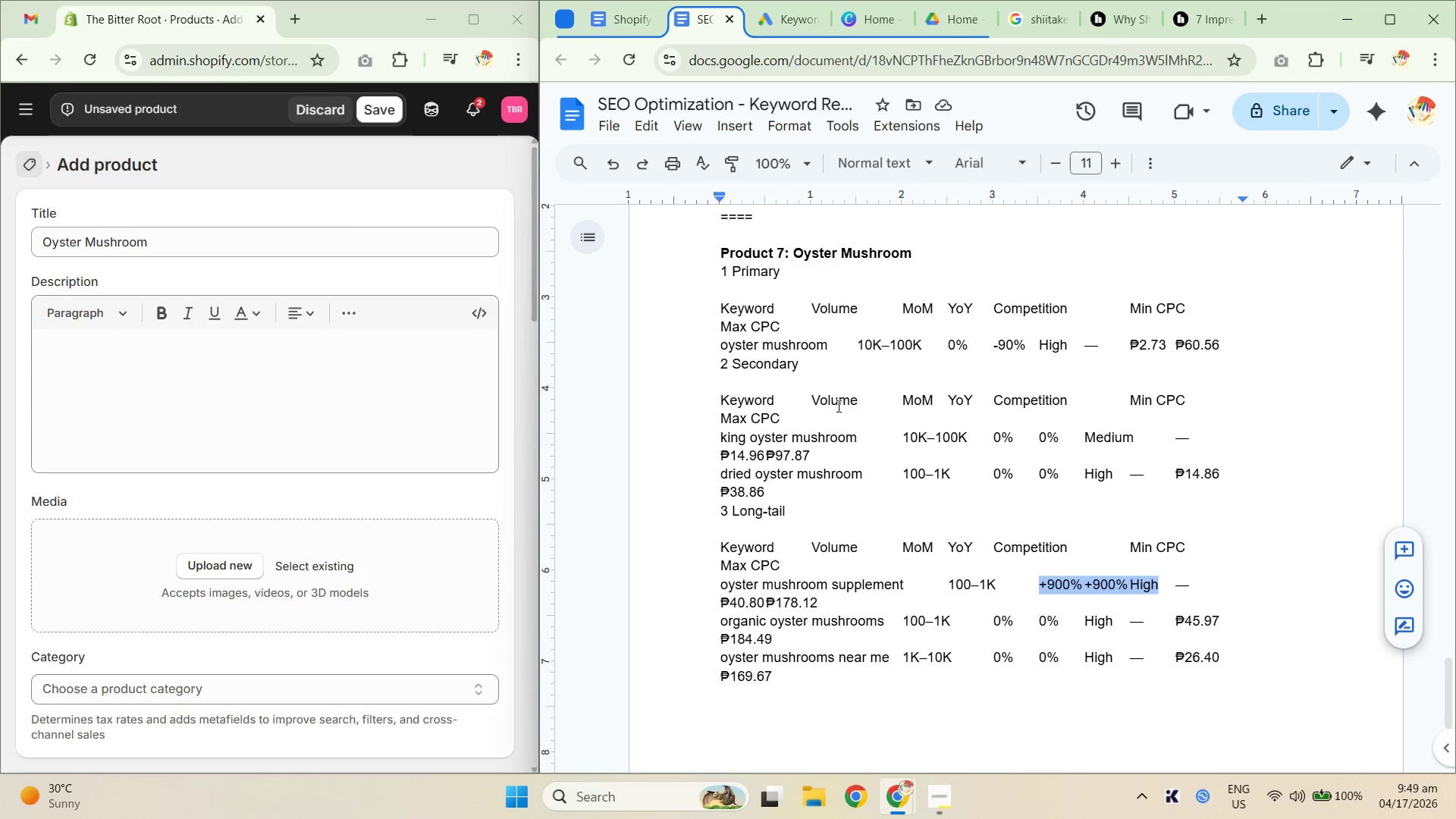 
wait(25.7)
 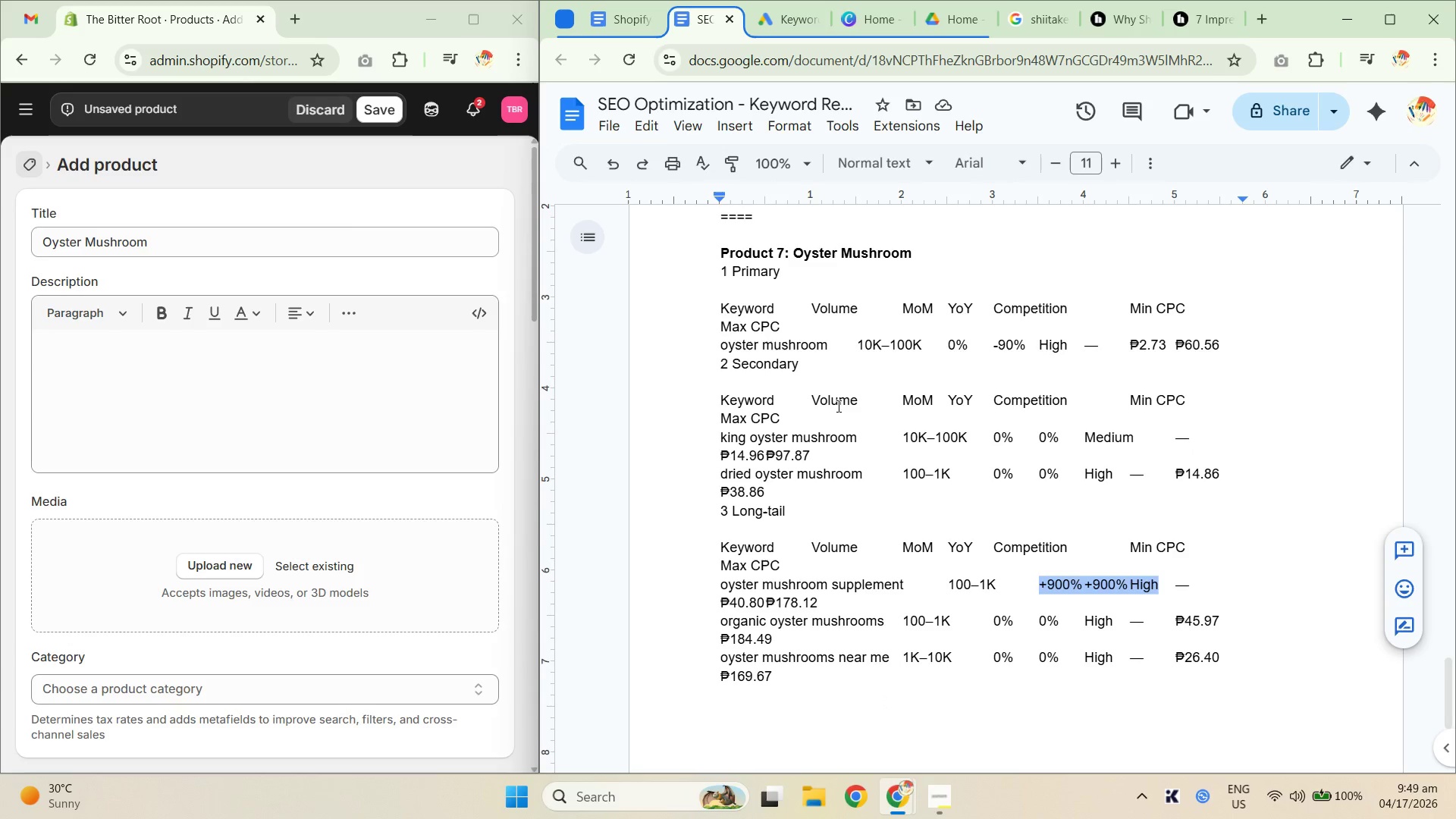 
left_click_drag(start_coordinate=[535, 169], to_coordinate=[846, 230])
 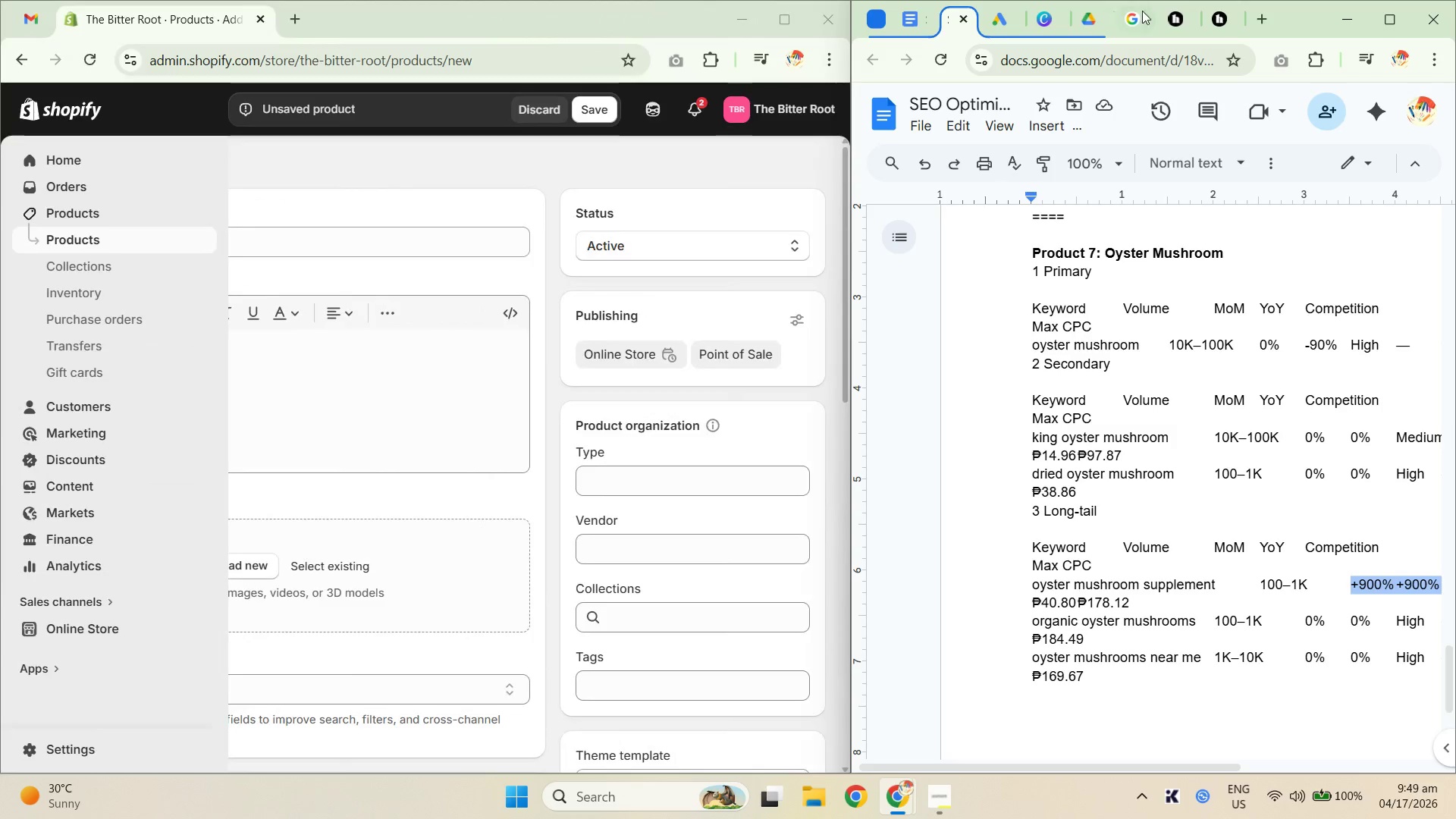 
left_click([1132, 14])
 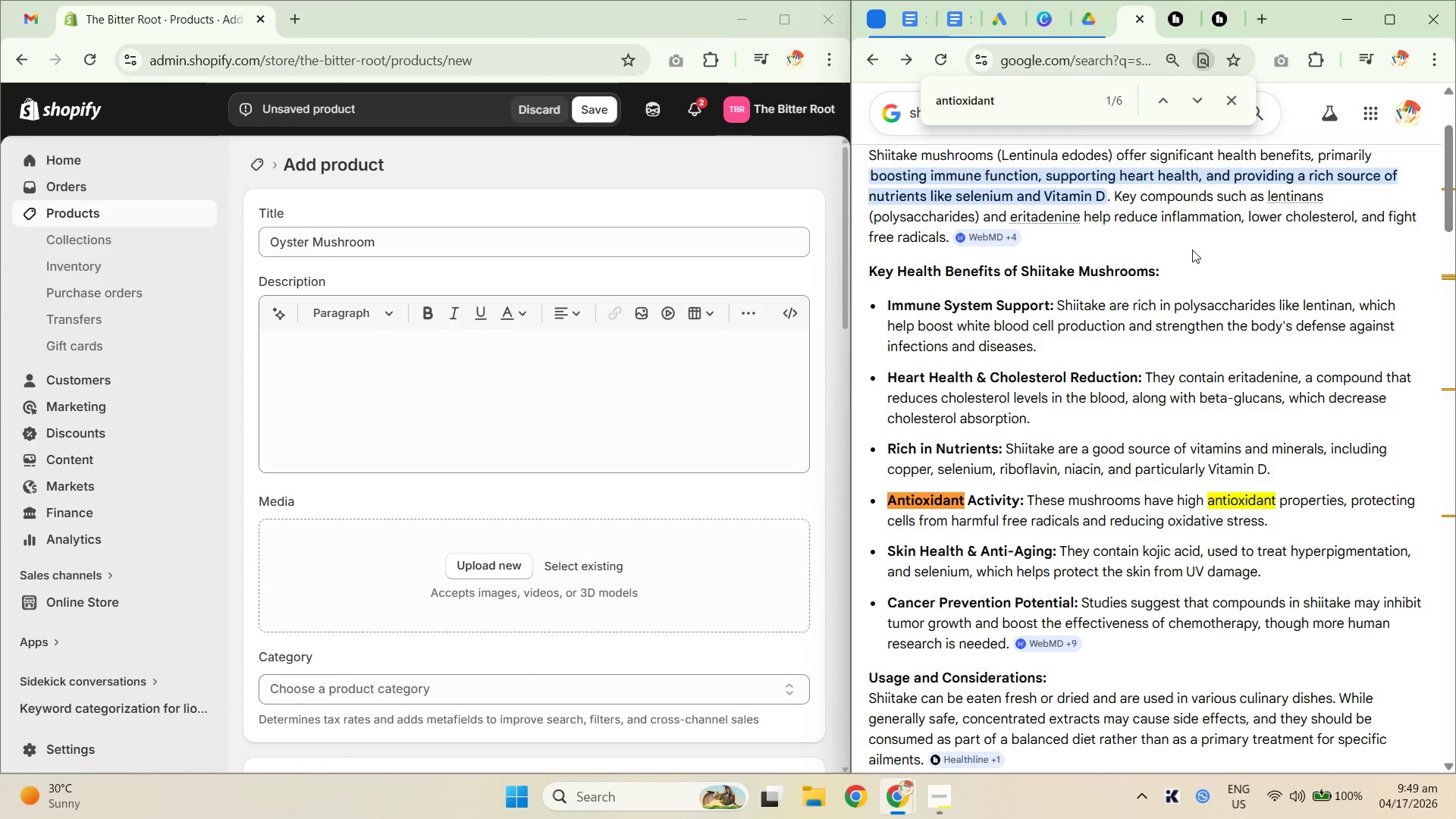 
scroll: coordinate [1135, 422], scroll_direction: up, amount: 3.0
 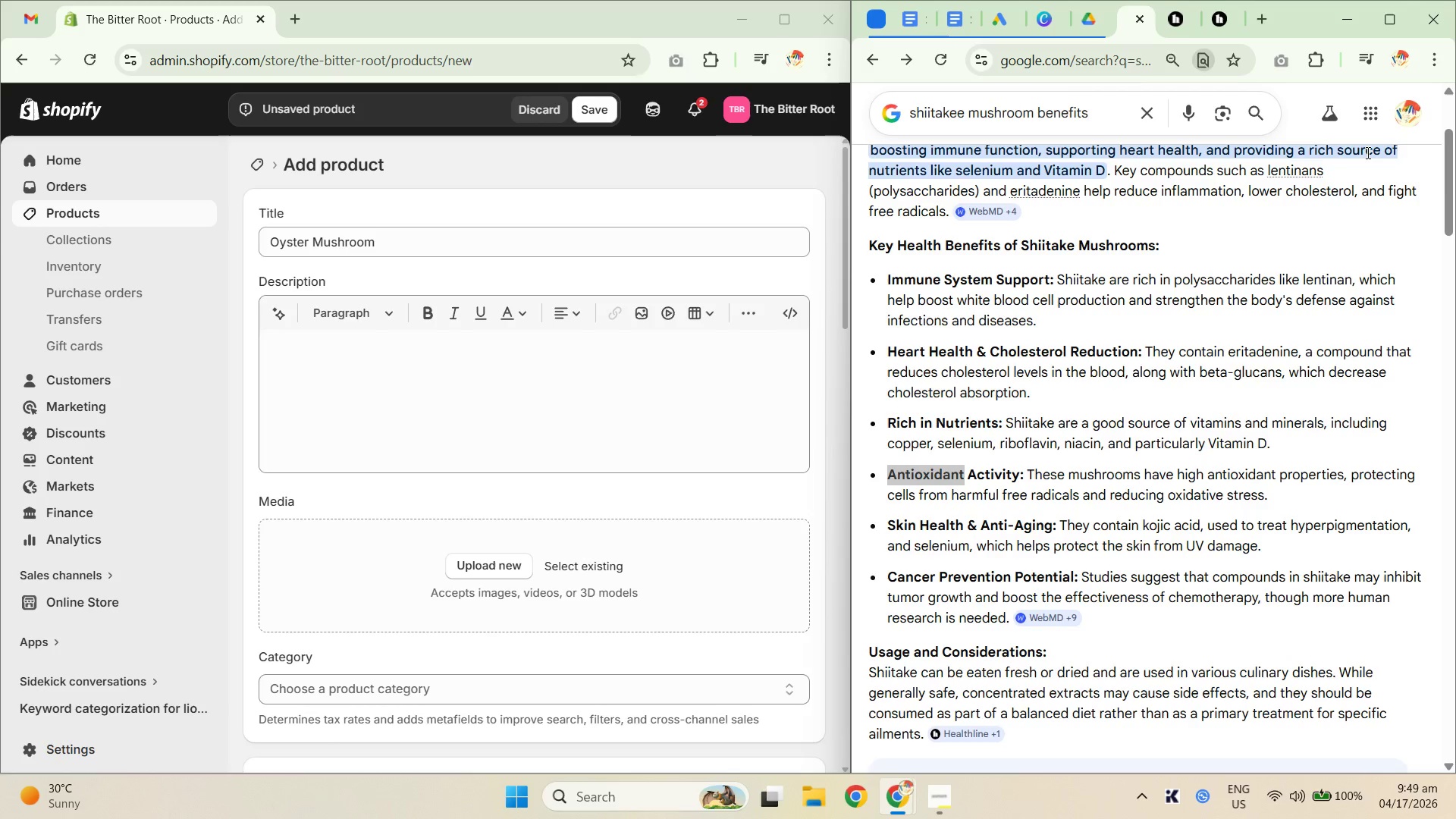 
left_click_drag(start_coordinate=[1445, 184], to_coordinate=[1440, 177])
 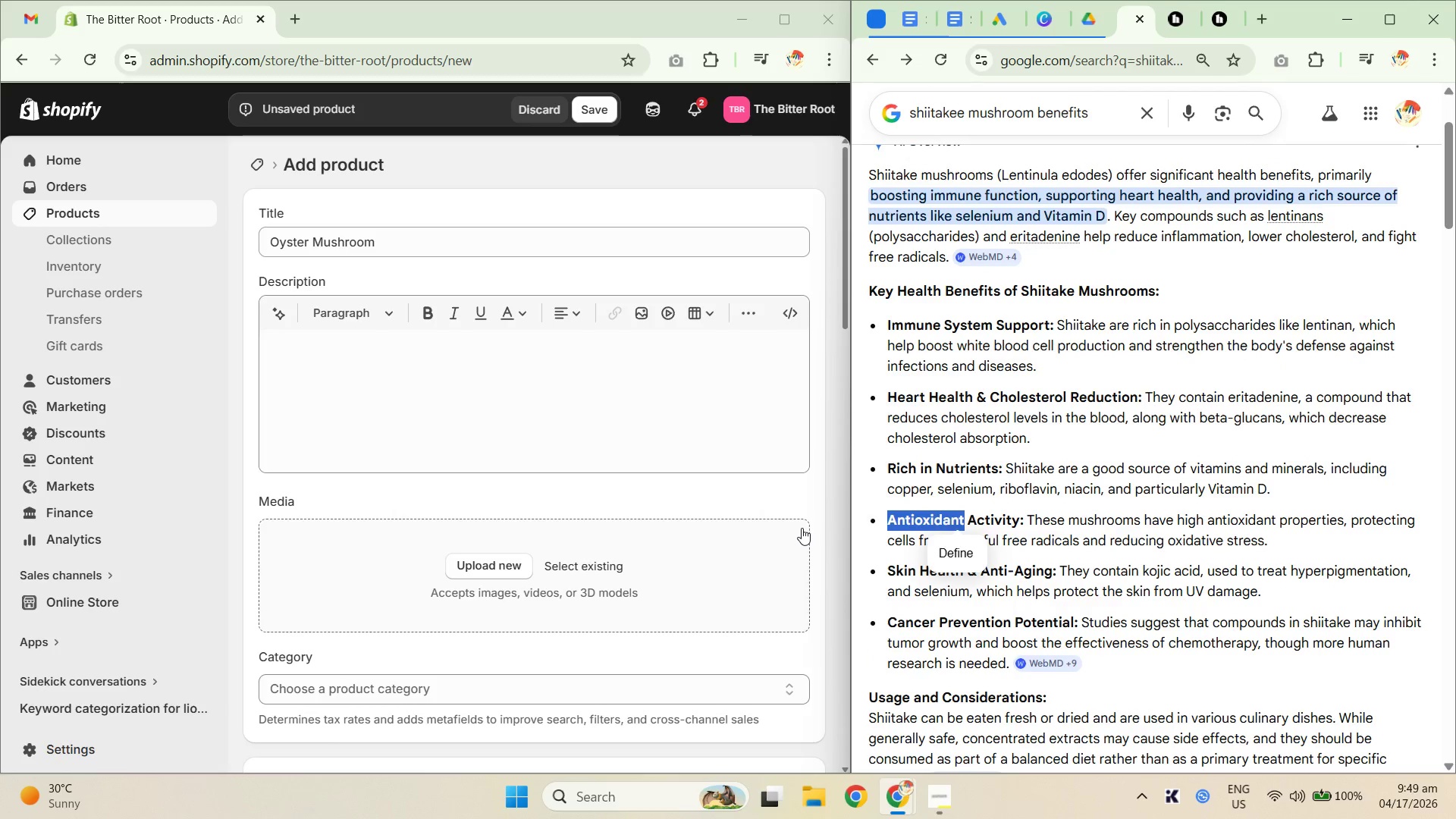 
wait(6.48)
 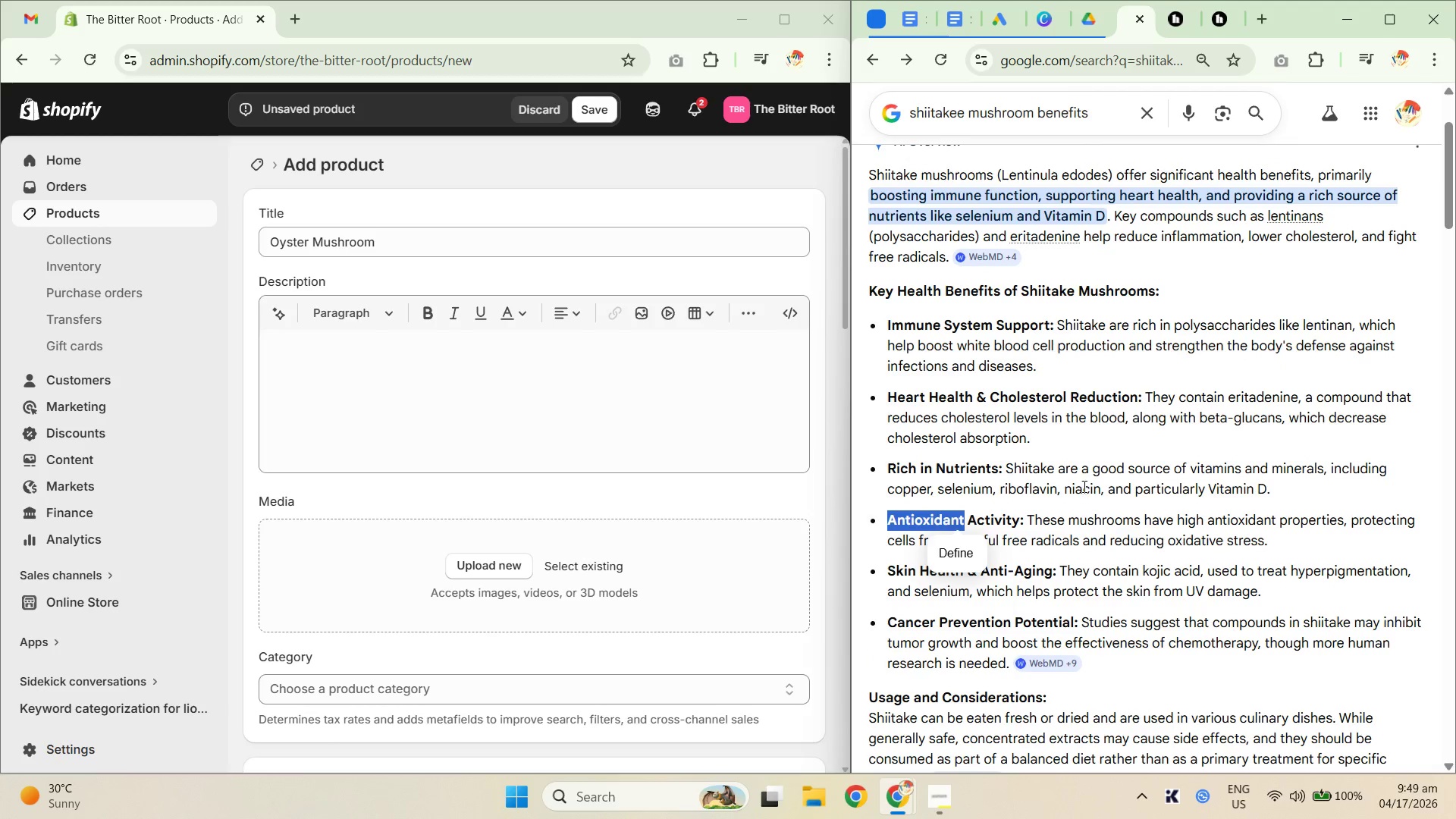 
left_click([435, 239])
 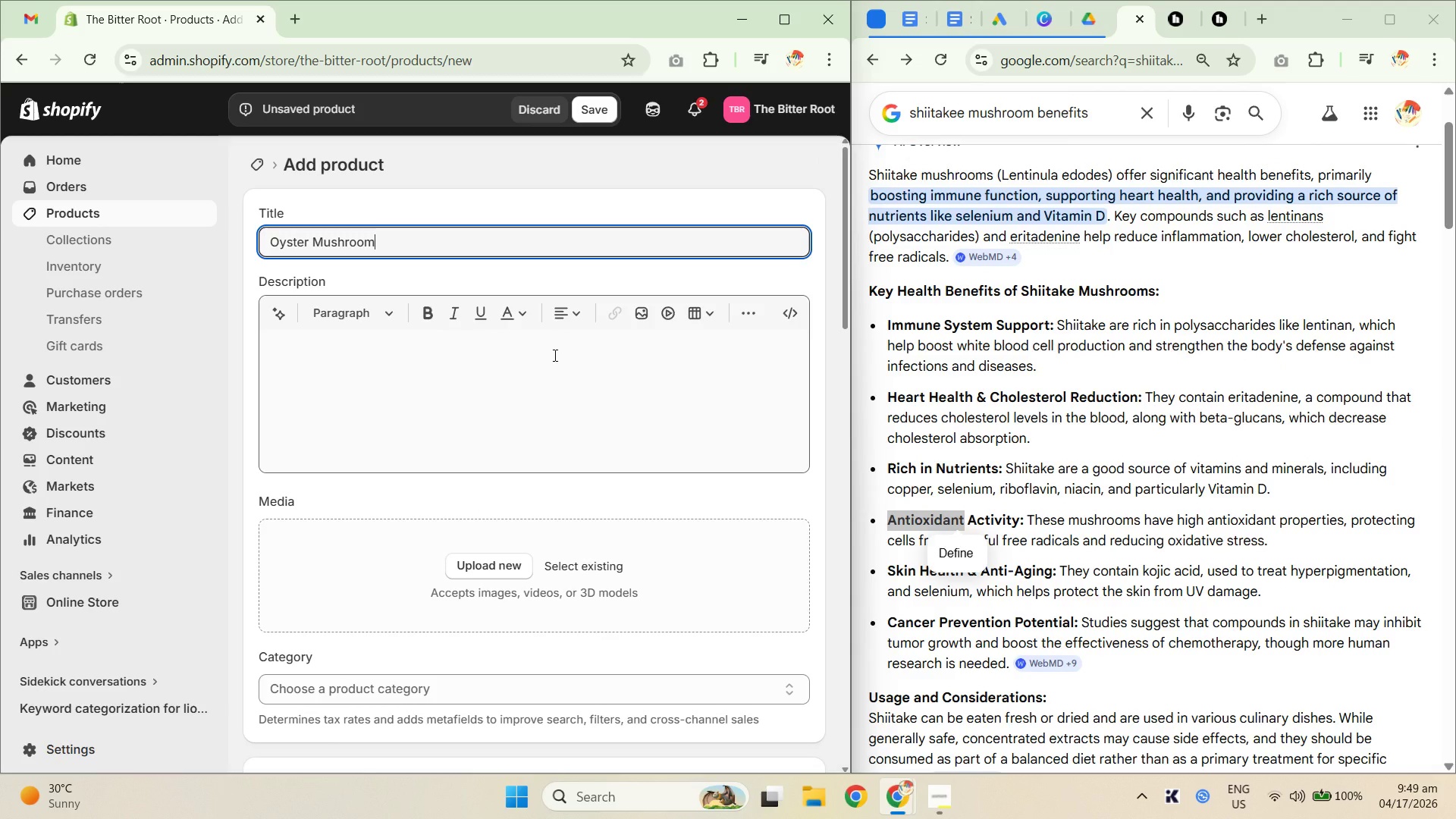 
key(Space)
 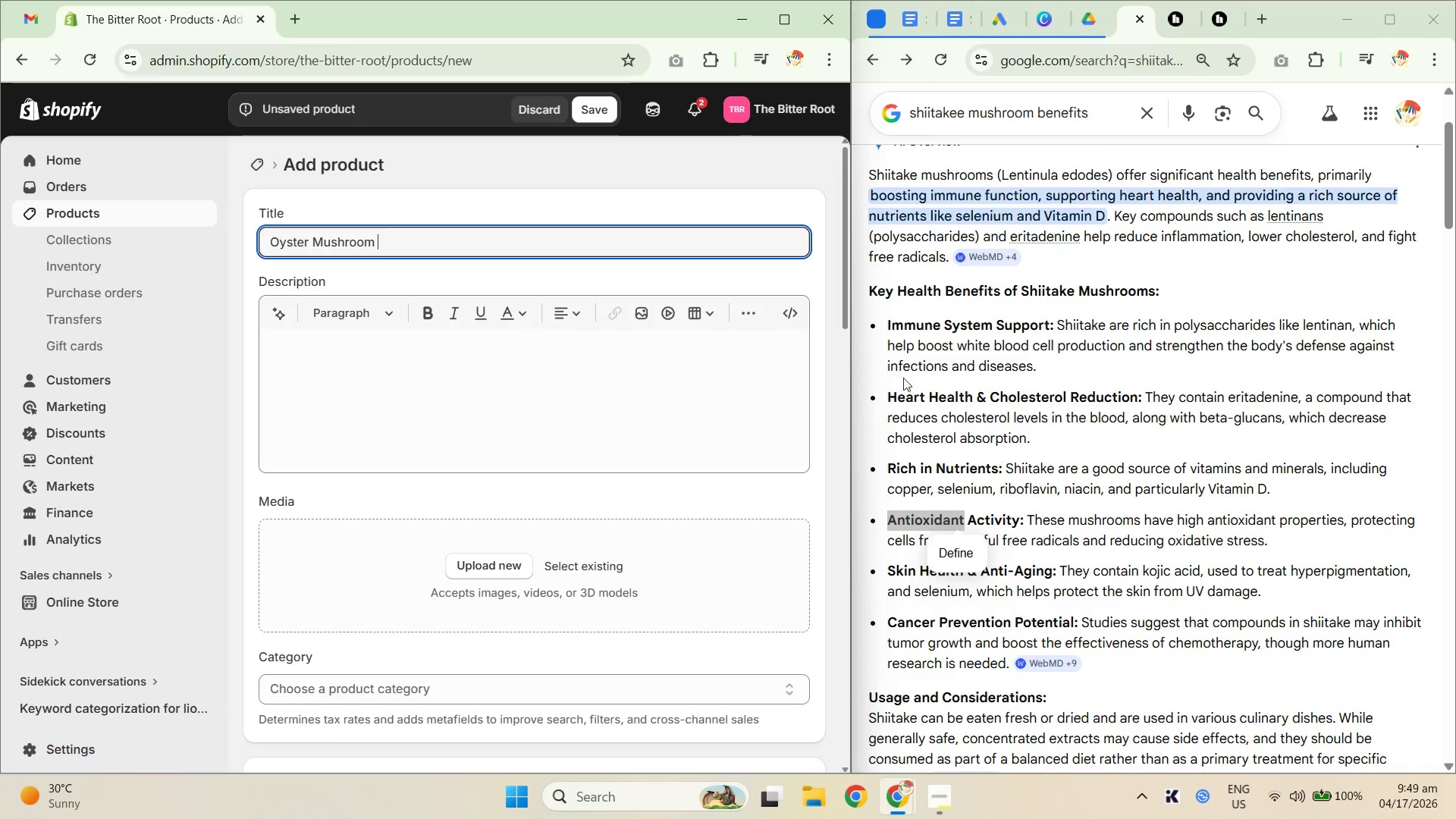 
scroll: coordinate [1208, 397], scroll_direction: up, amount: 1.0
 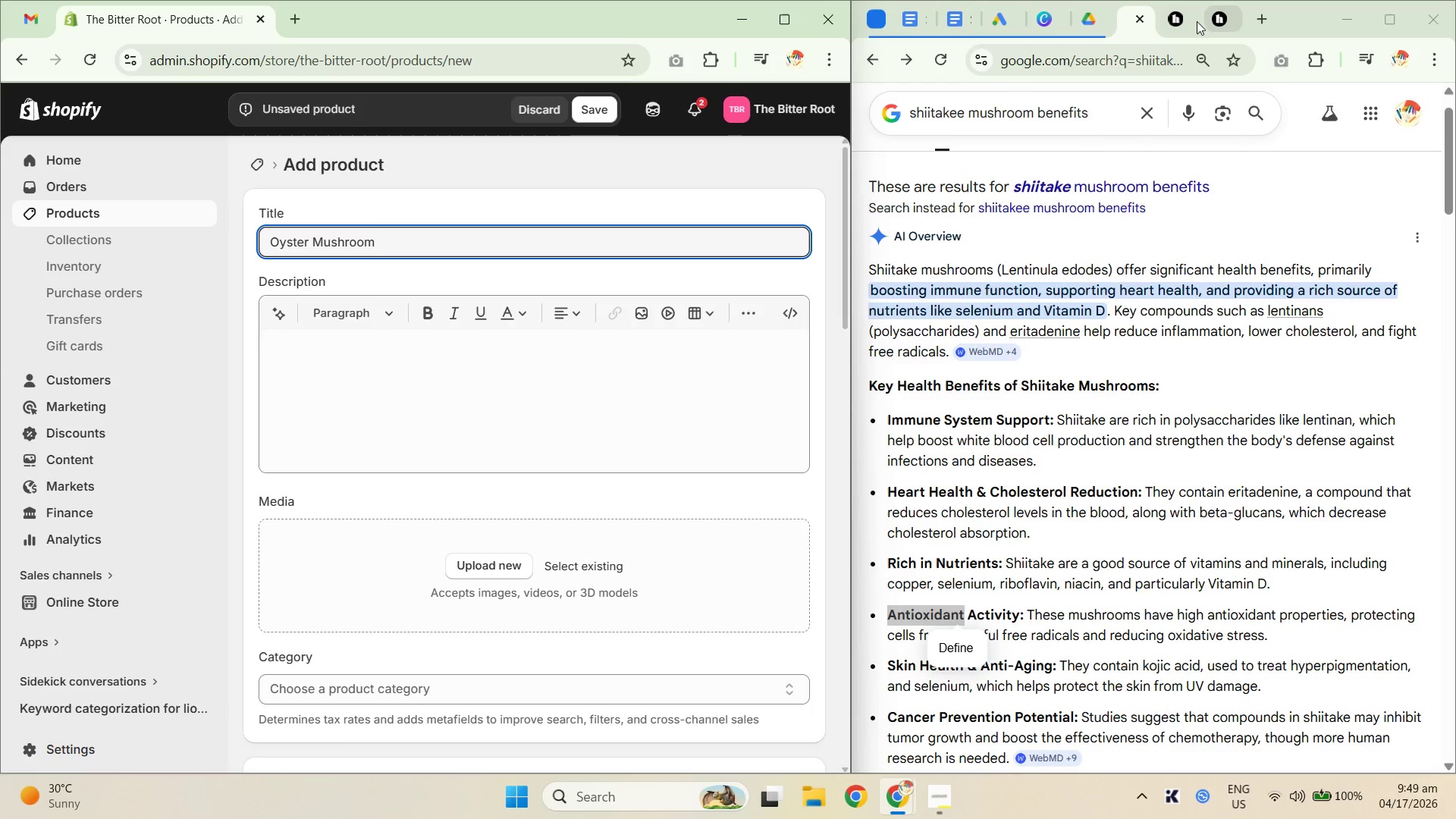 
left_click([1175, 14])
 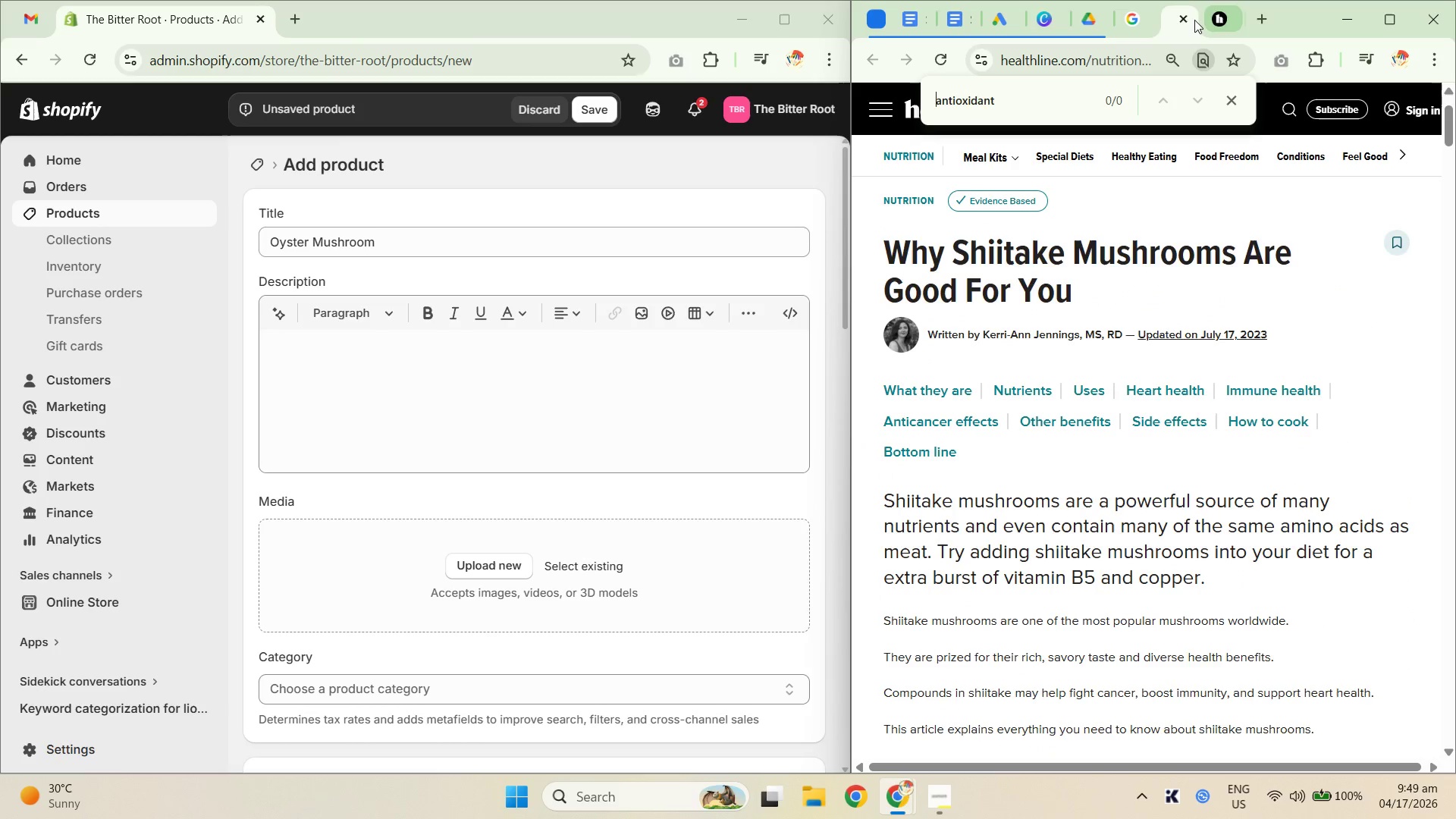 
left_click([1184, 23])
 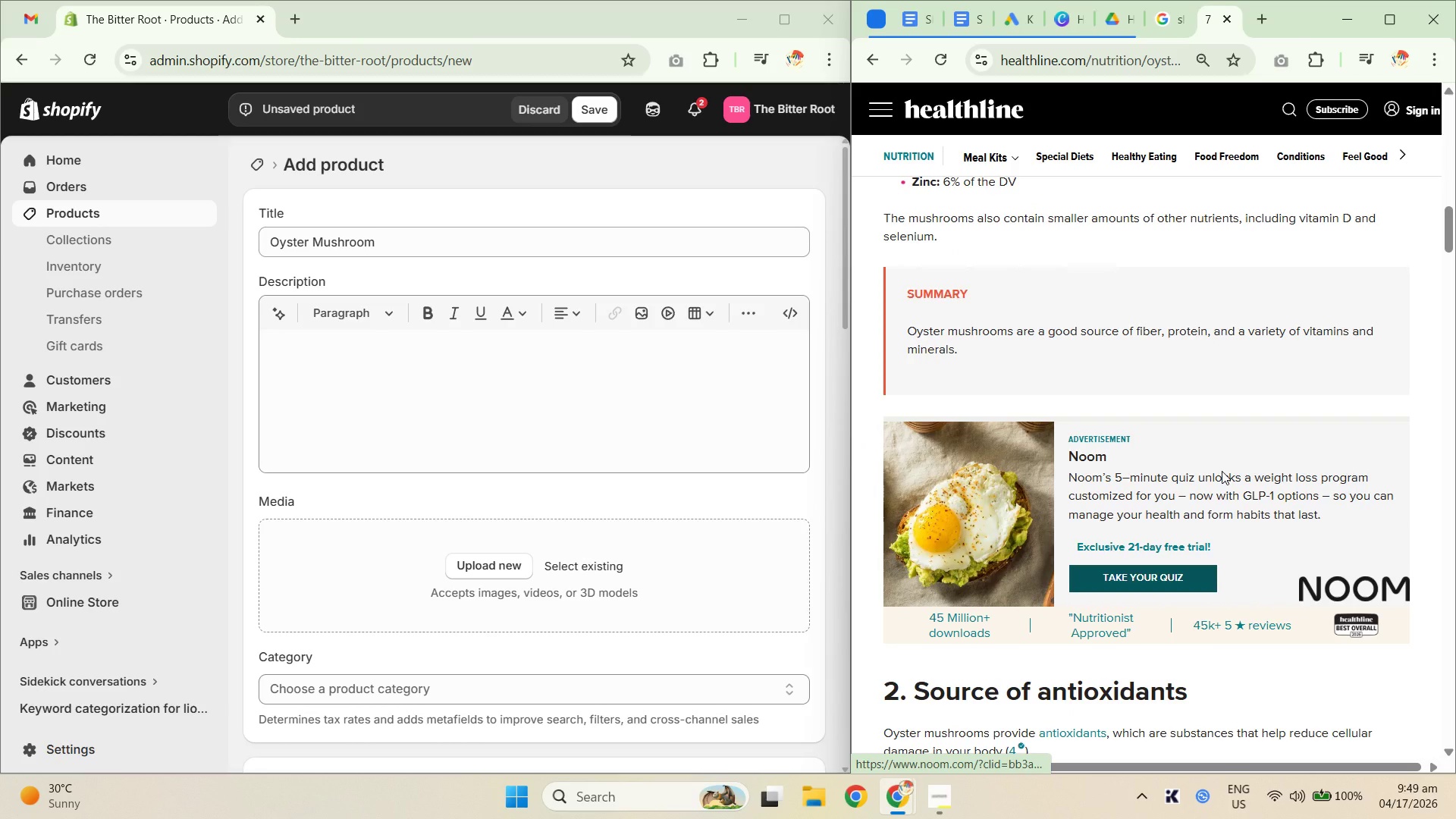 
scroll: coordinate [1127, 378], scroll_direction: up, amount: 23.0
 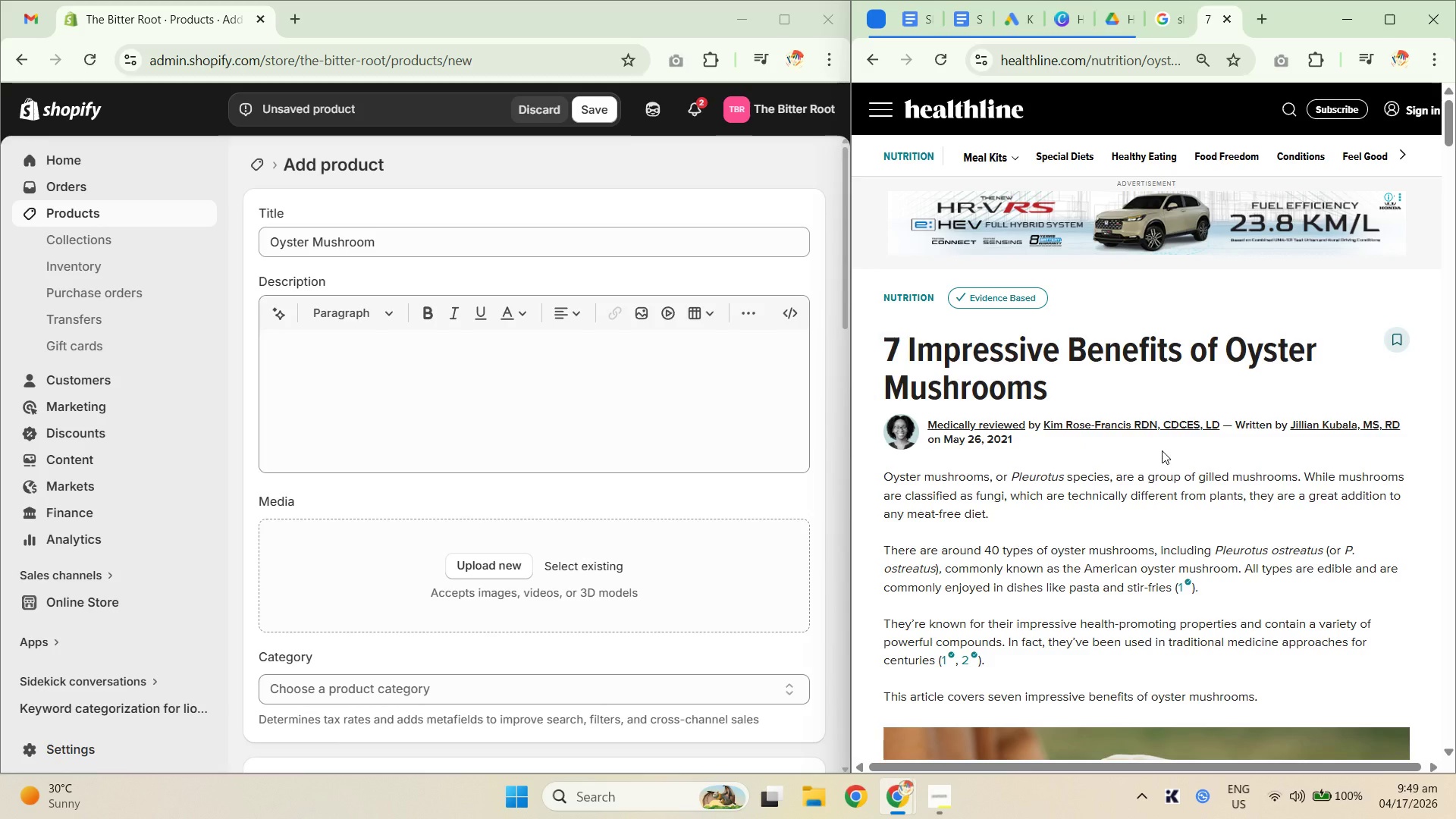 
wait(5.04)
 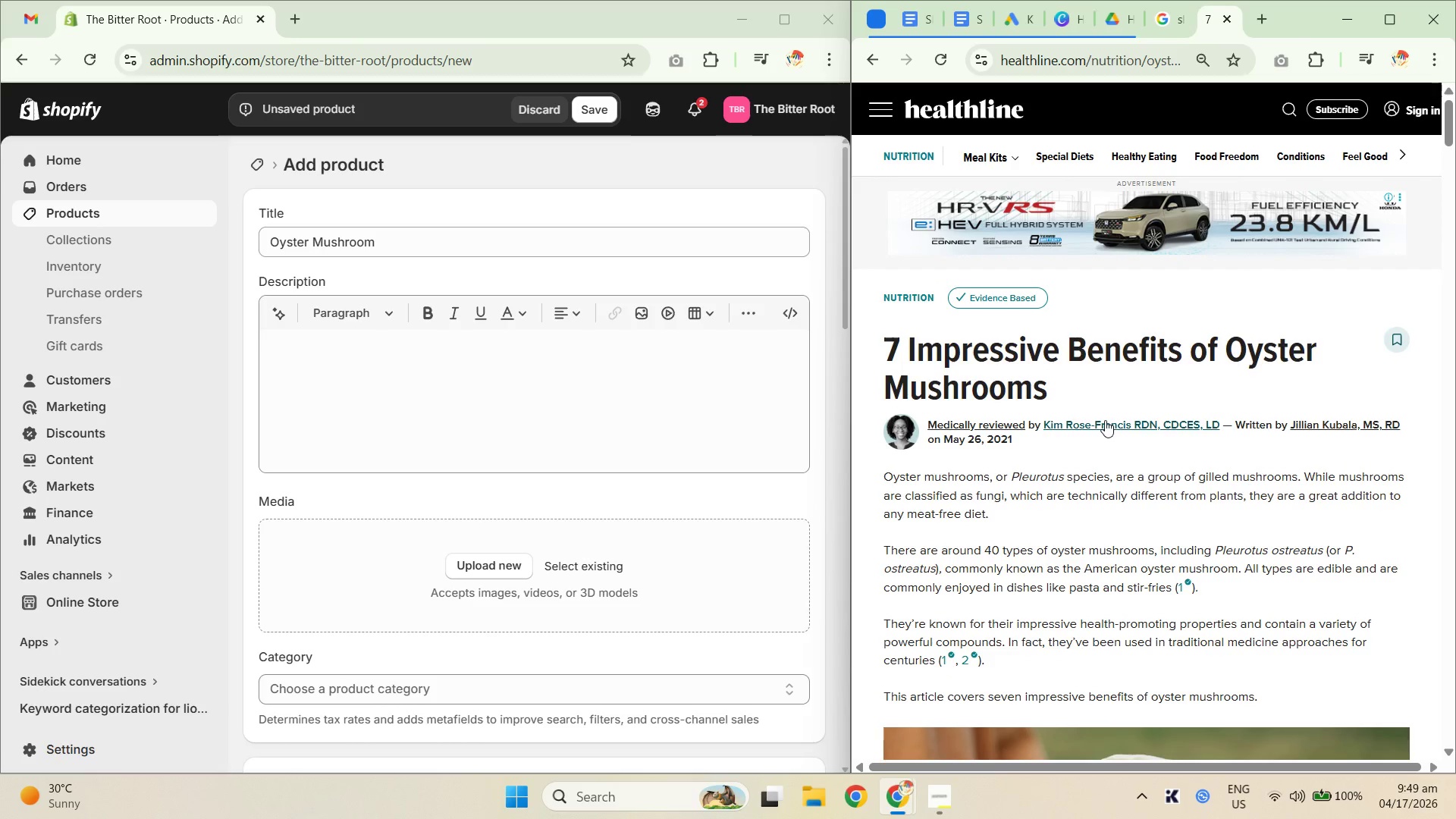 
left_click_drag(start_coordinate=[414, 240], to_coordinate=[250, 247])
 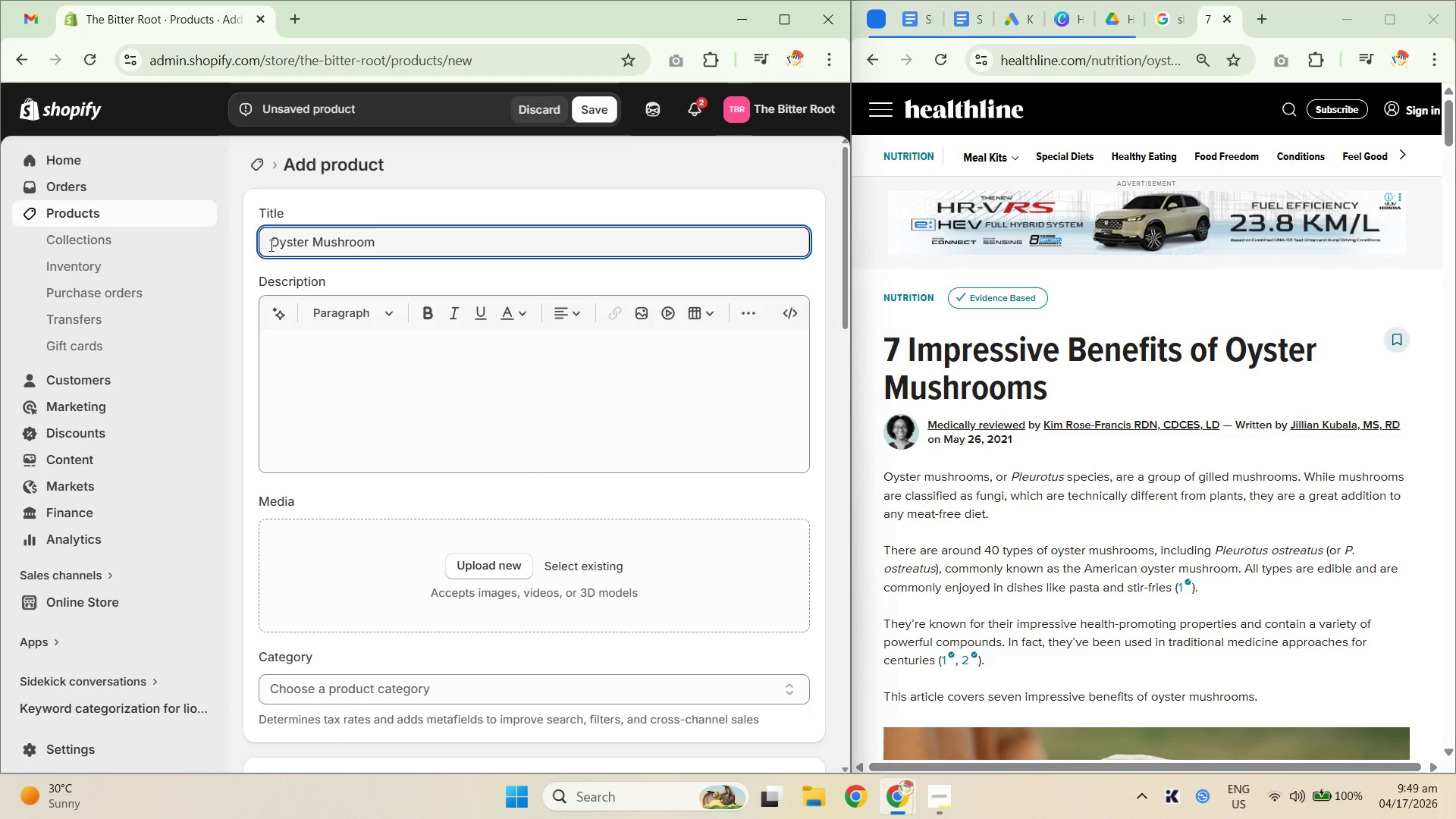 
double_click([273, 241])
 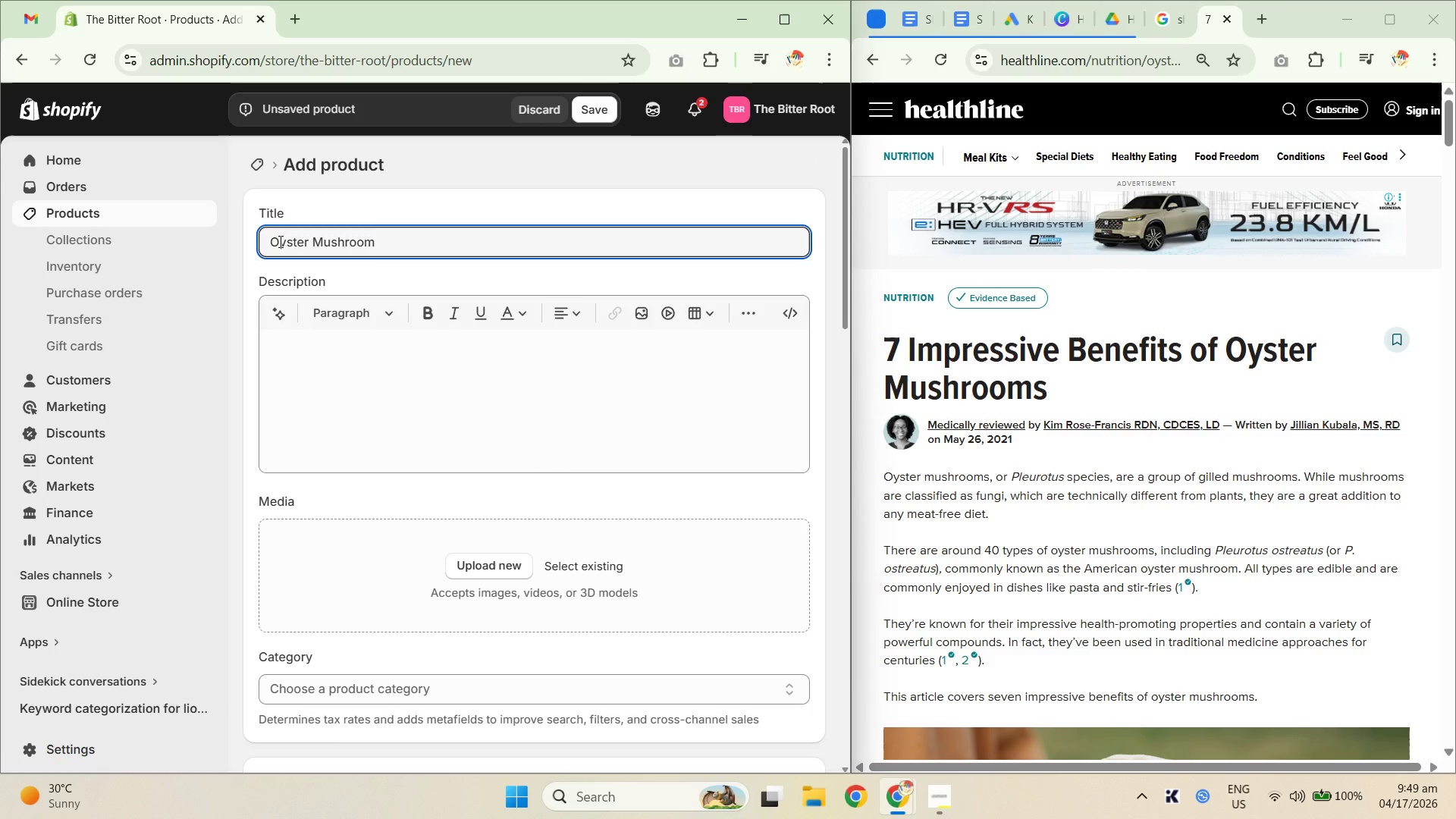 
type(Dried )
 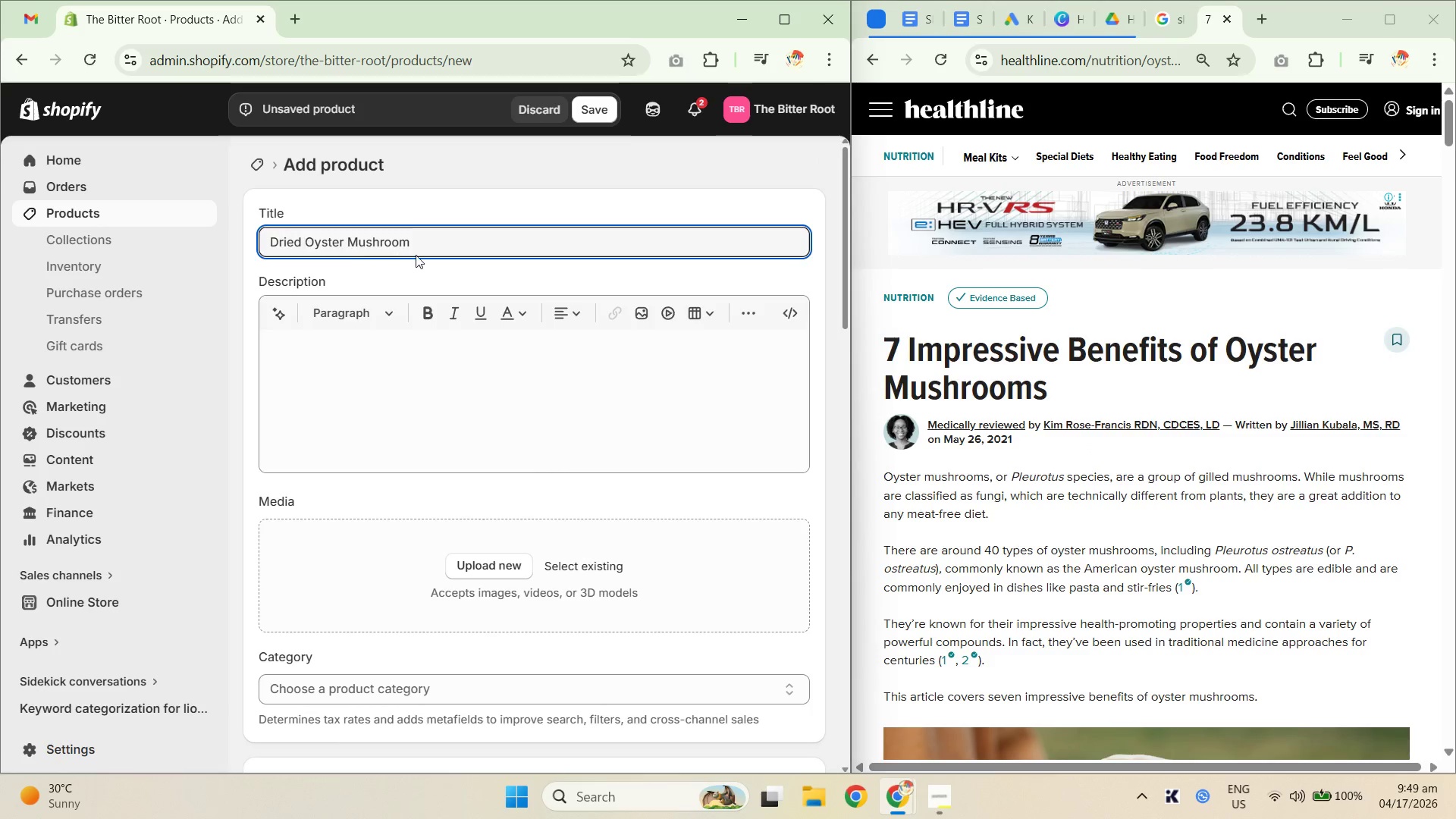 
left_click([454, 243])
 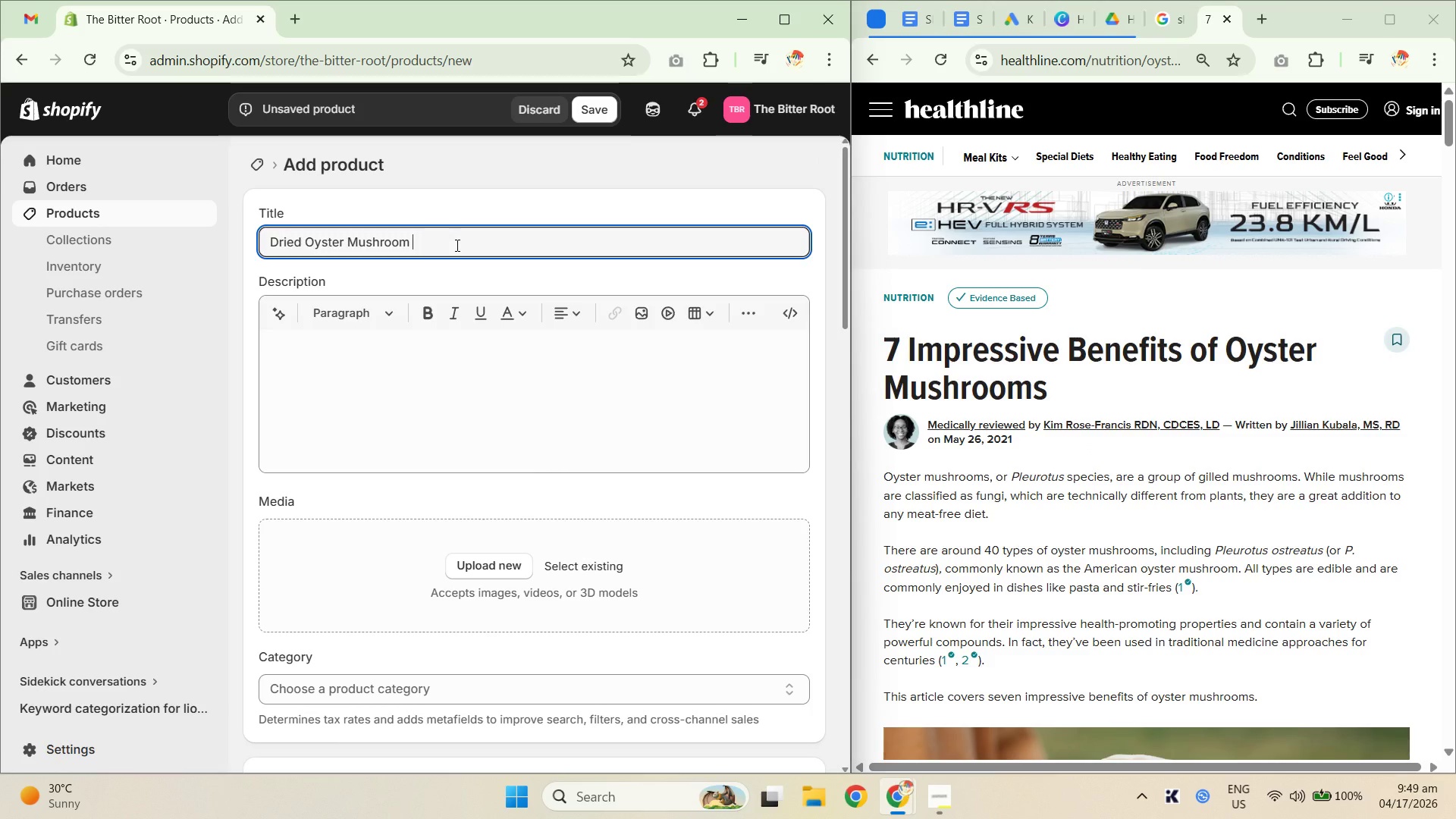 
key(Backspace)
type(s 2 oz)
 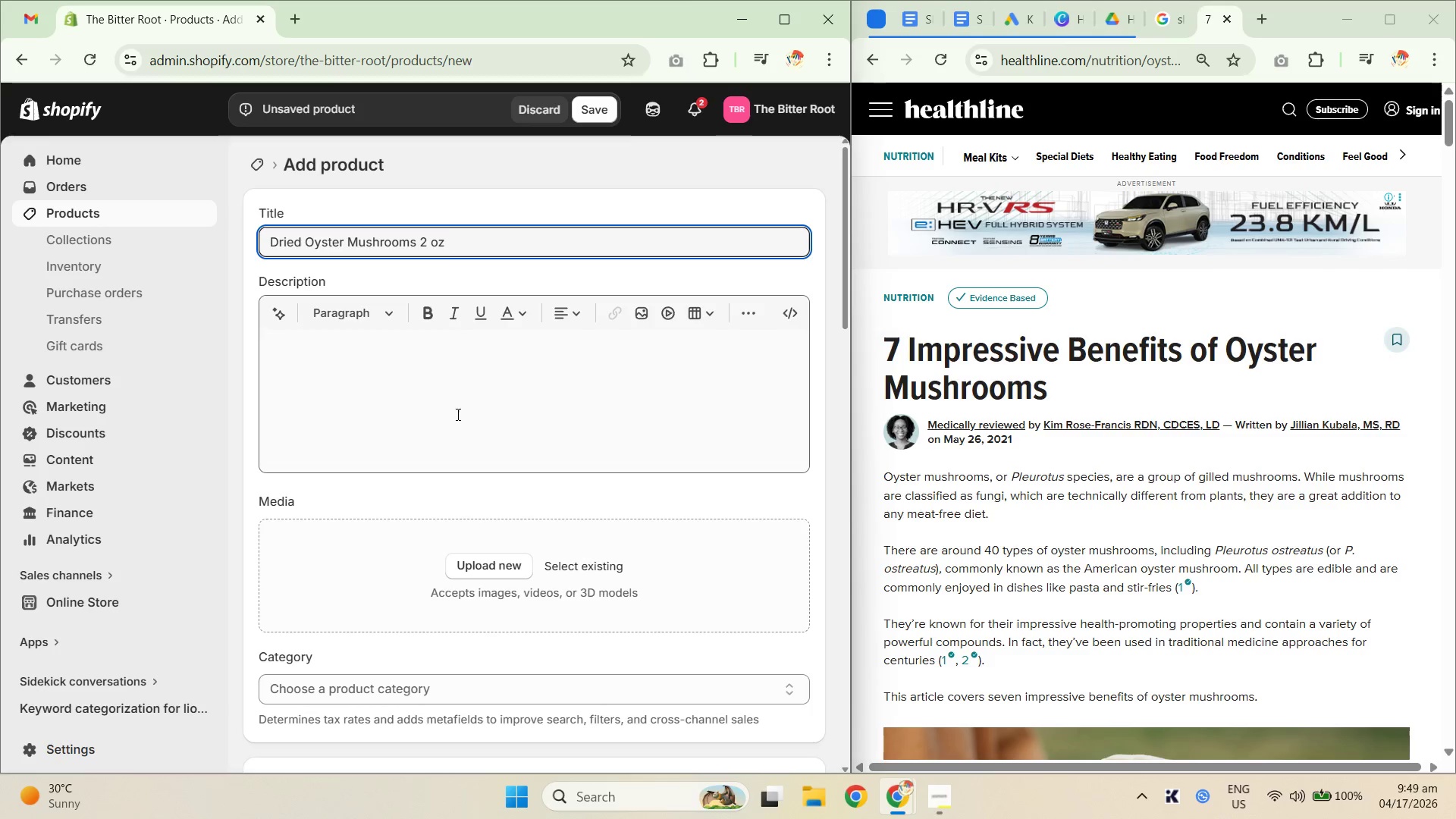 
left_click([457, 426])
 